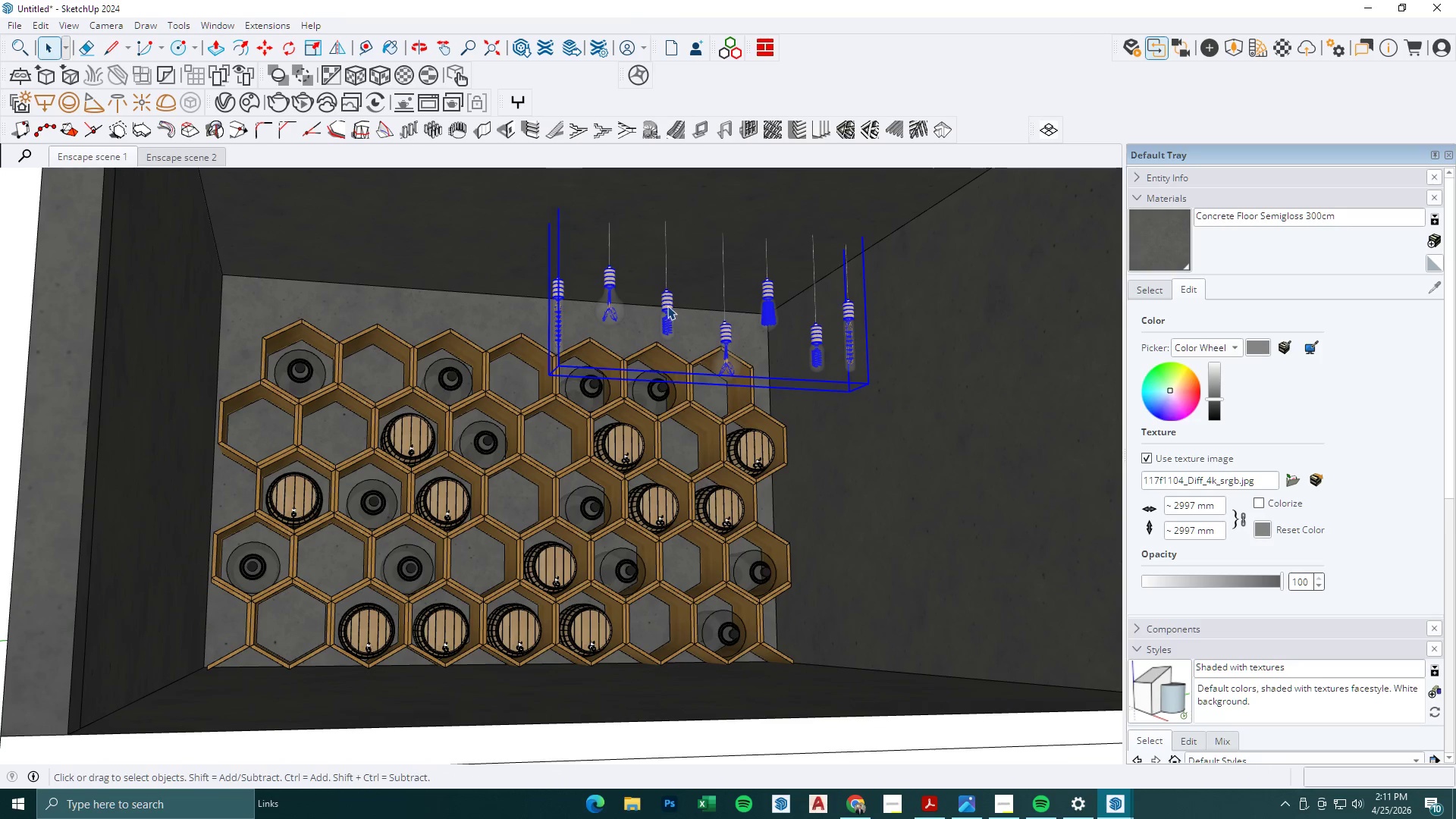 
double_click([667, 306])
 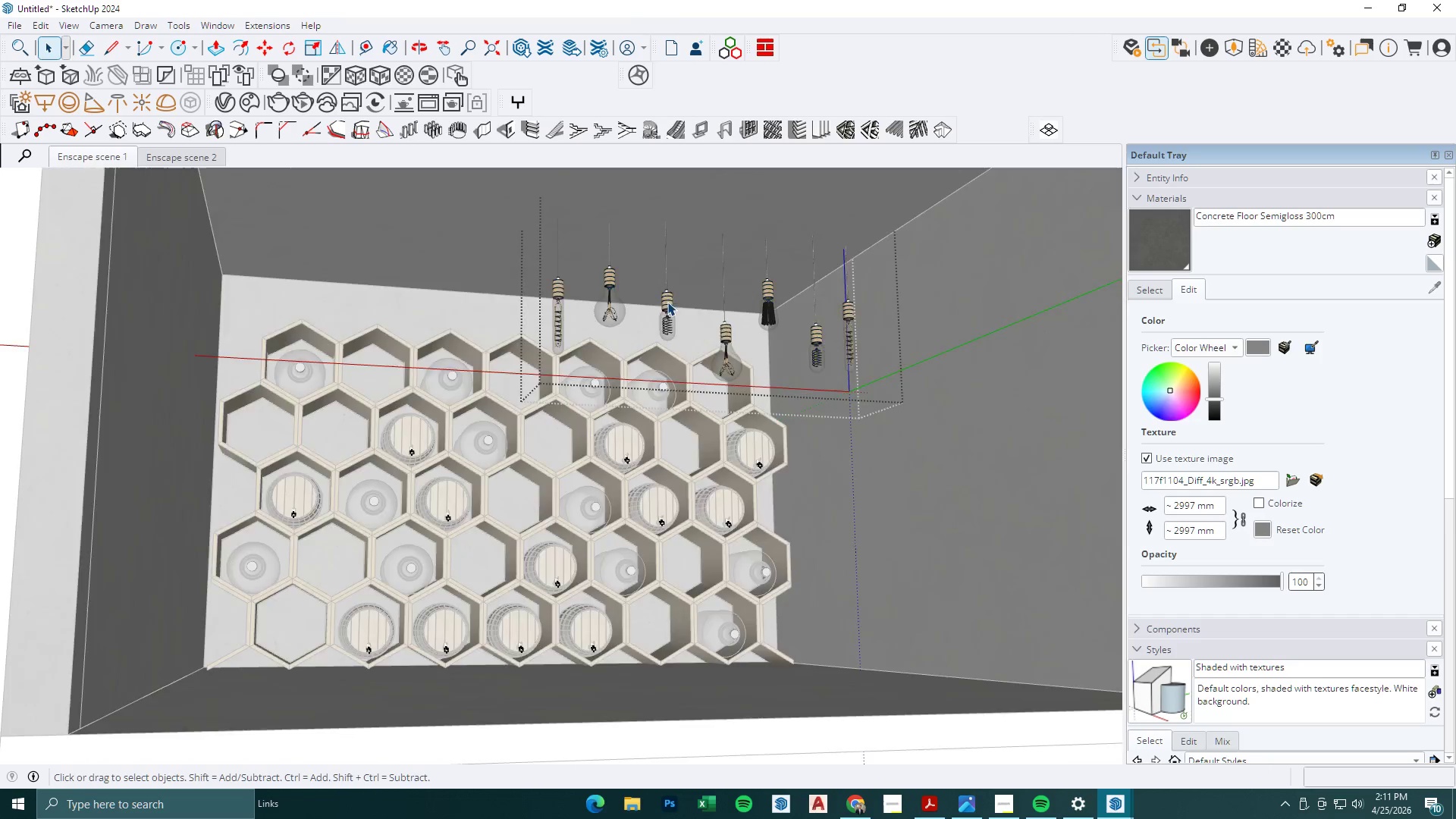 
triple_click([667, 296])
 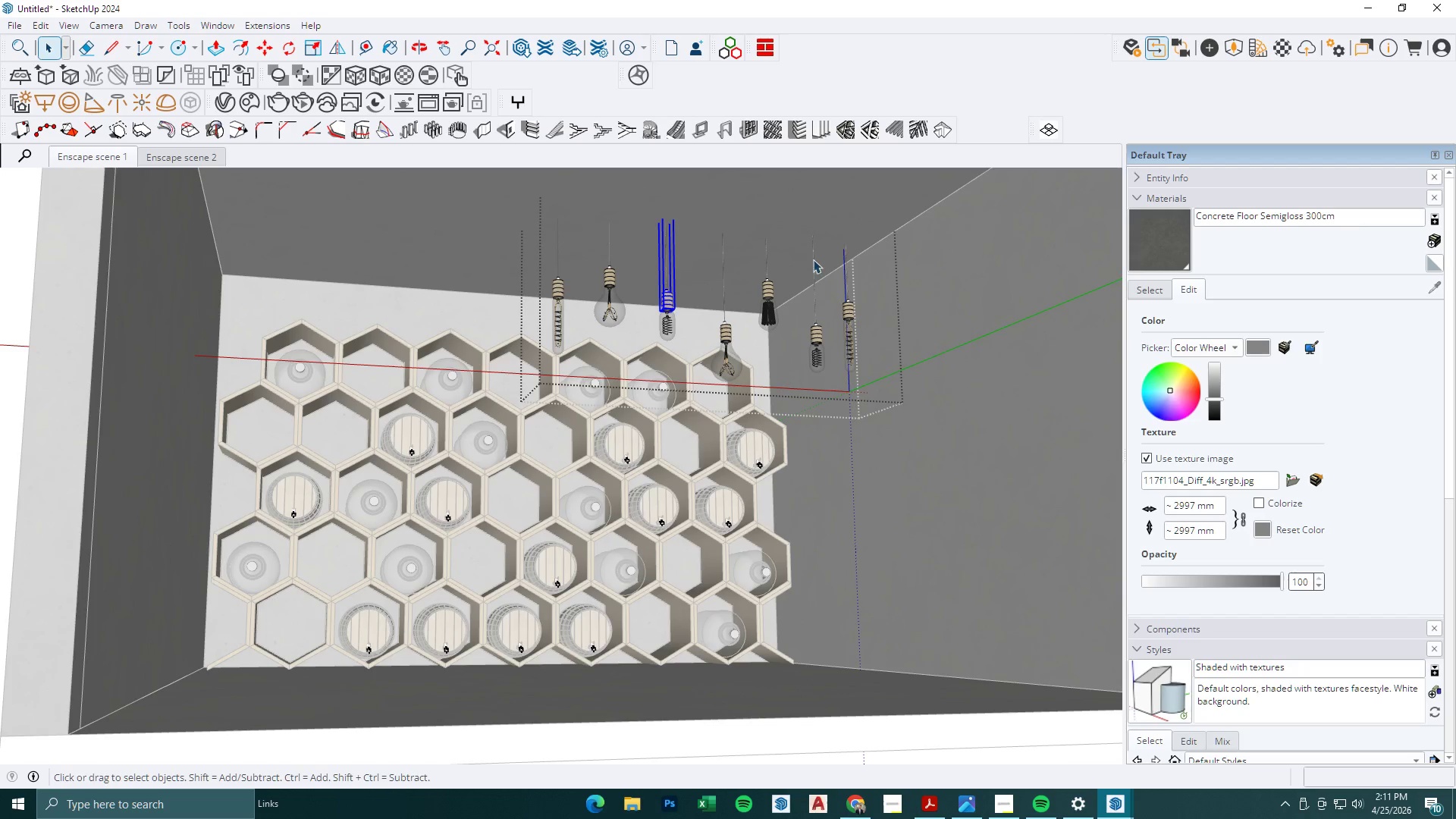 
left_click_drag(start_coordinate=[924, 231], to_coordinate=[655, 413])
 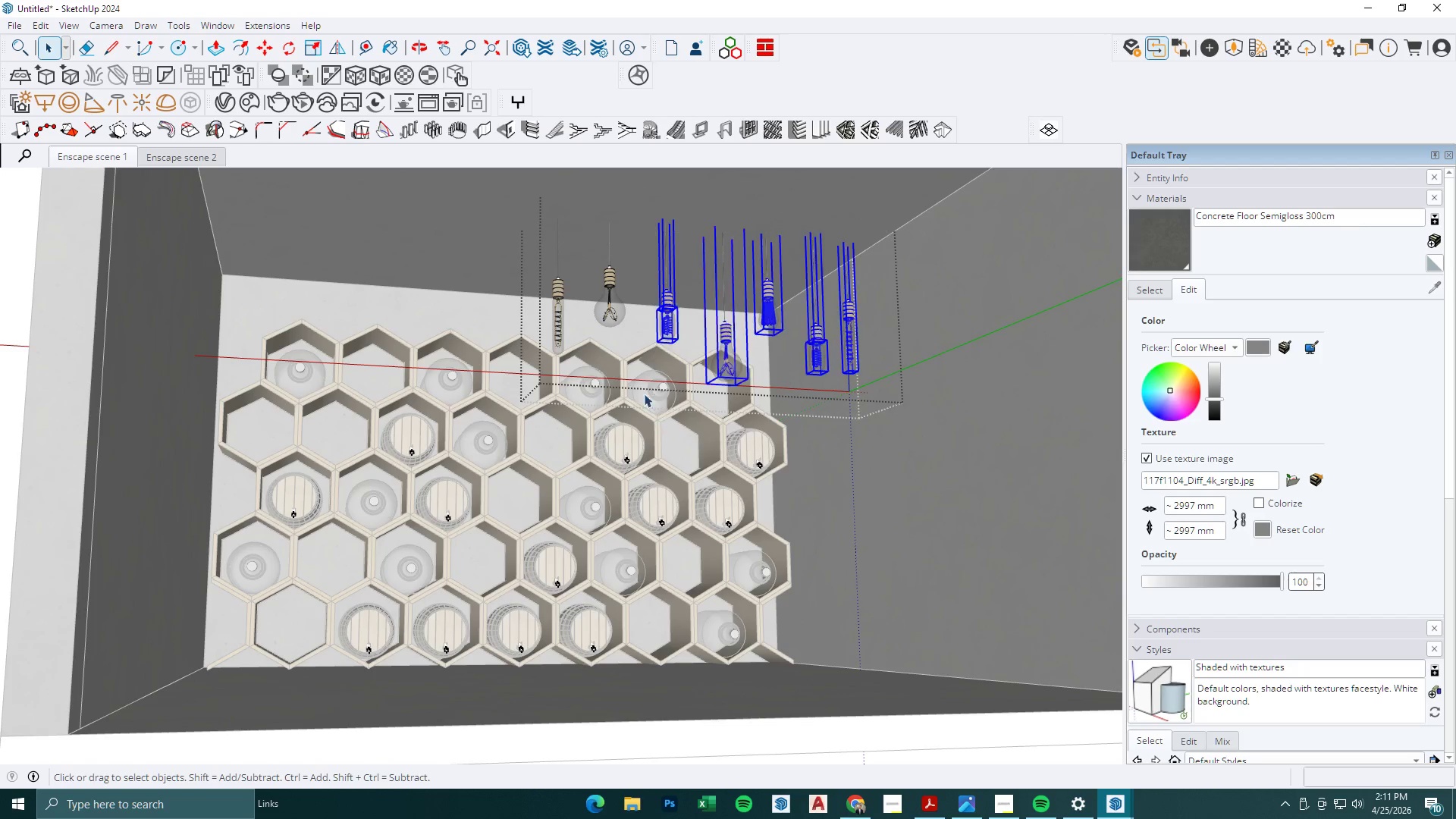 
key(Delete)
 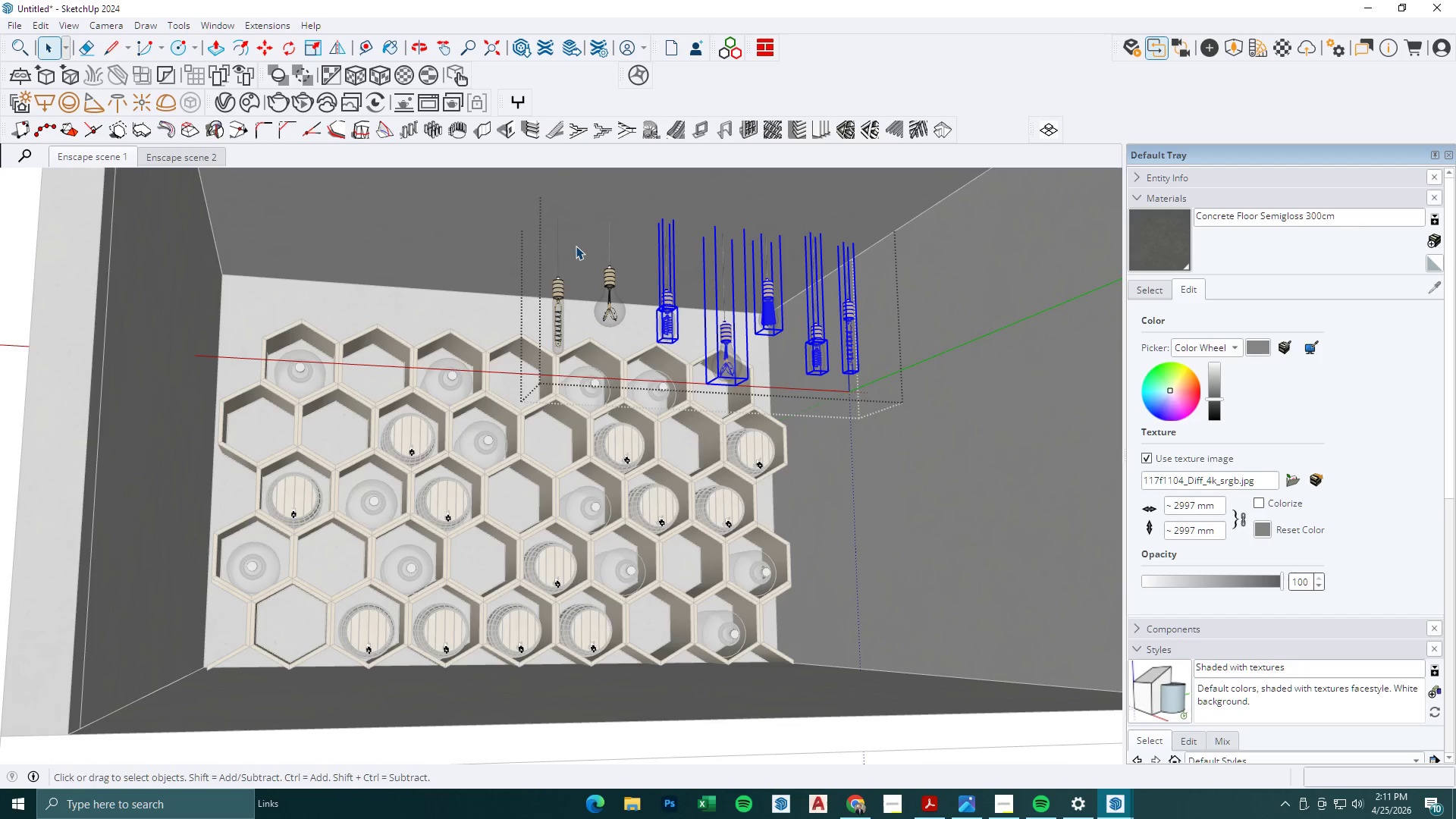 
key(Delete)
 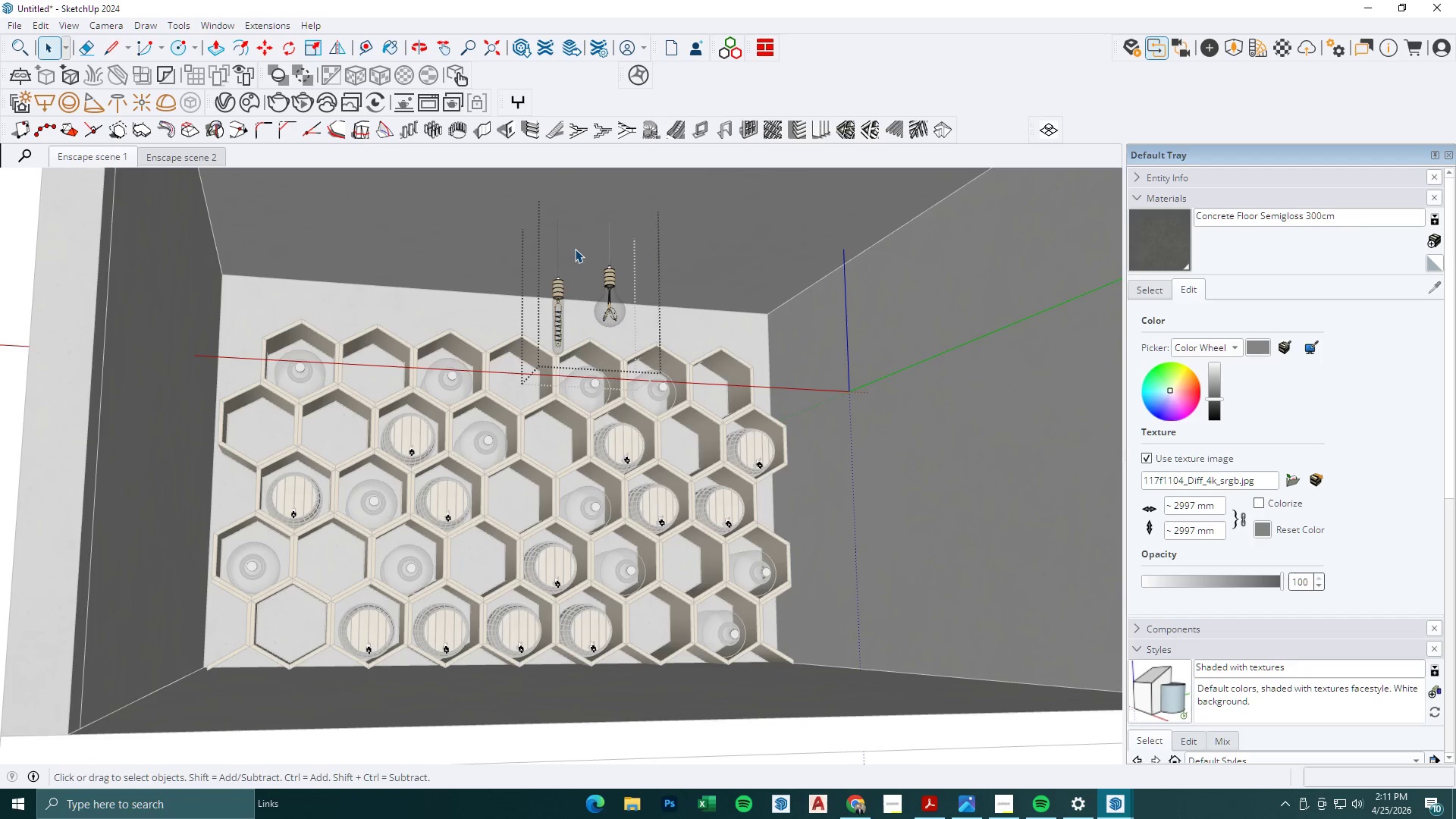 
left_click_drag(start_coordinate=[575, 244], to_coordinate=[486, 448])
 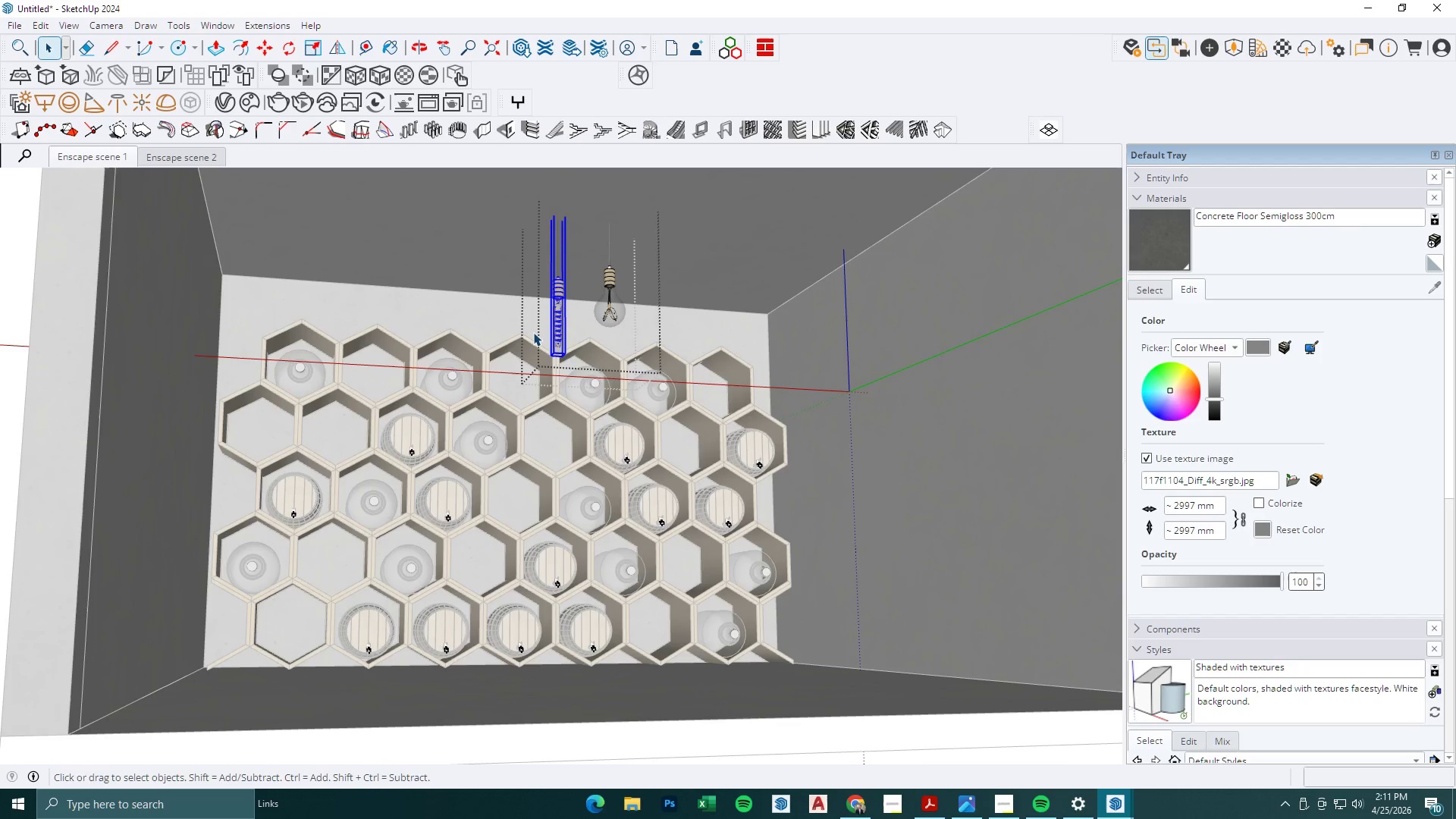 
key(Delete)
 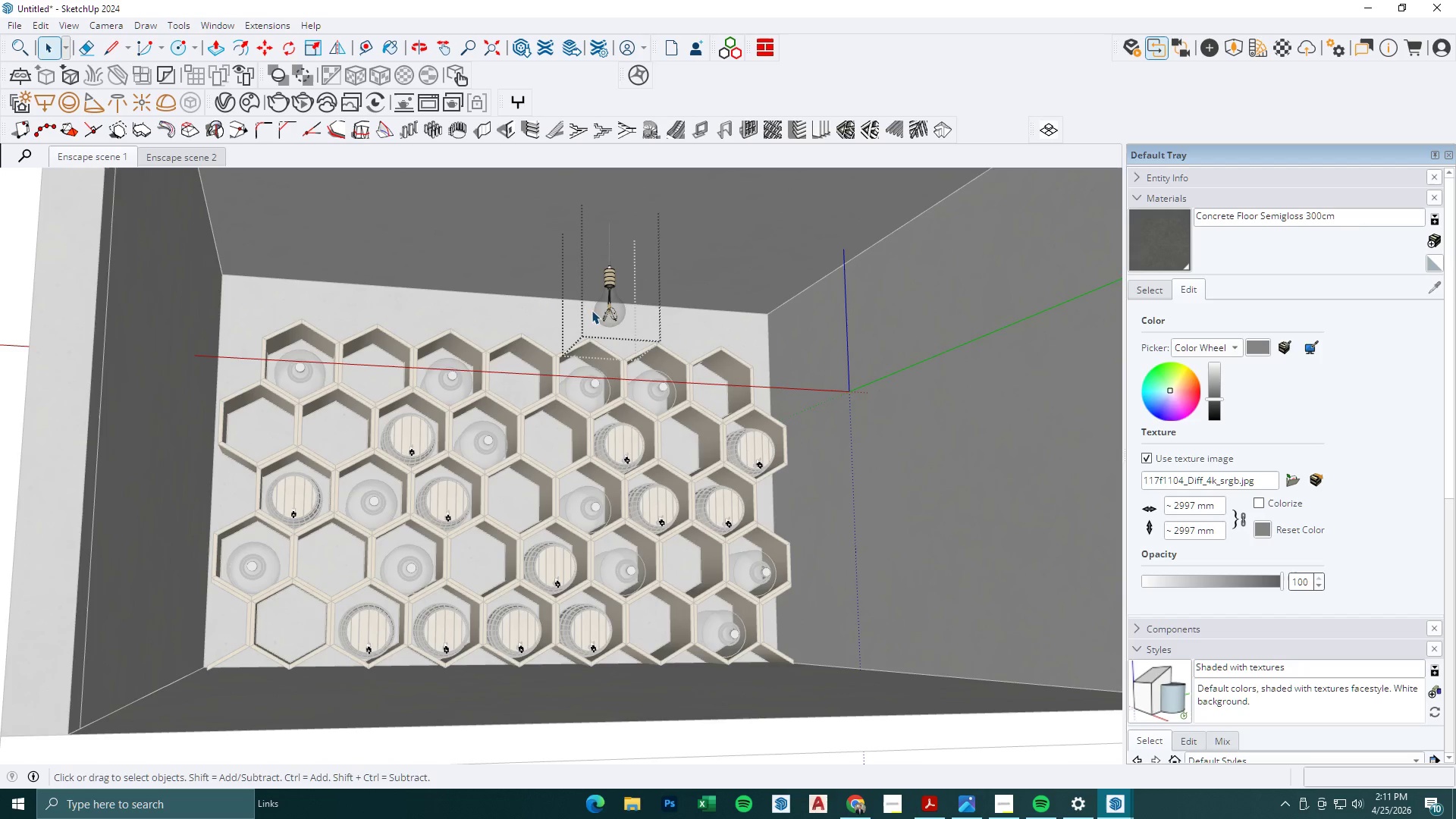 
scroll: coordinate [622, 304], scroll_direction: down, amount: 2.0
 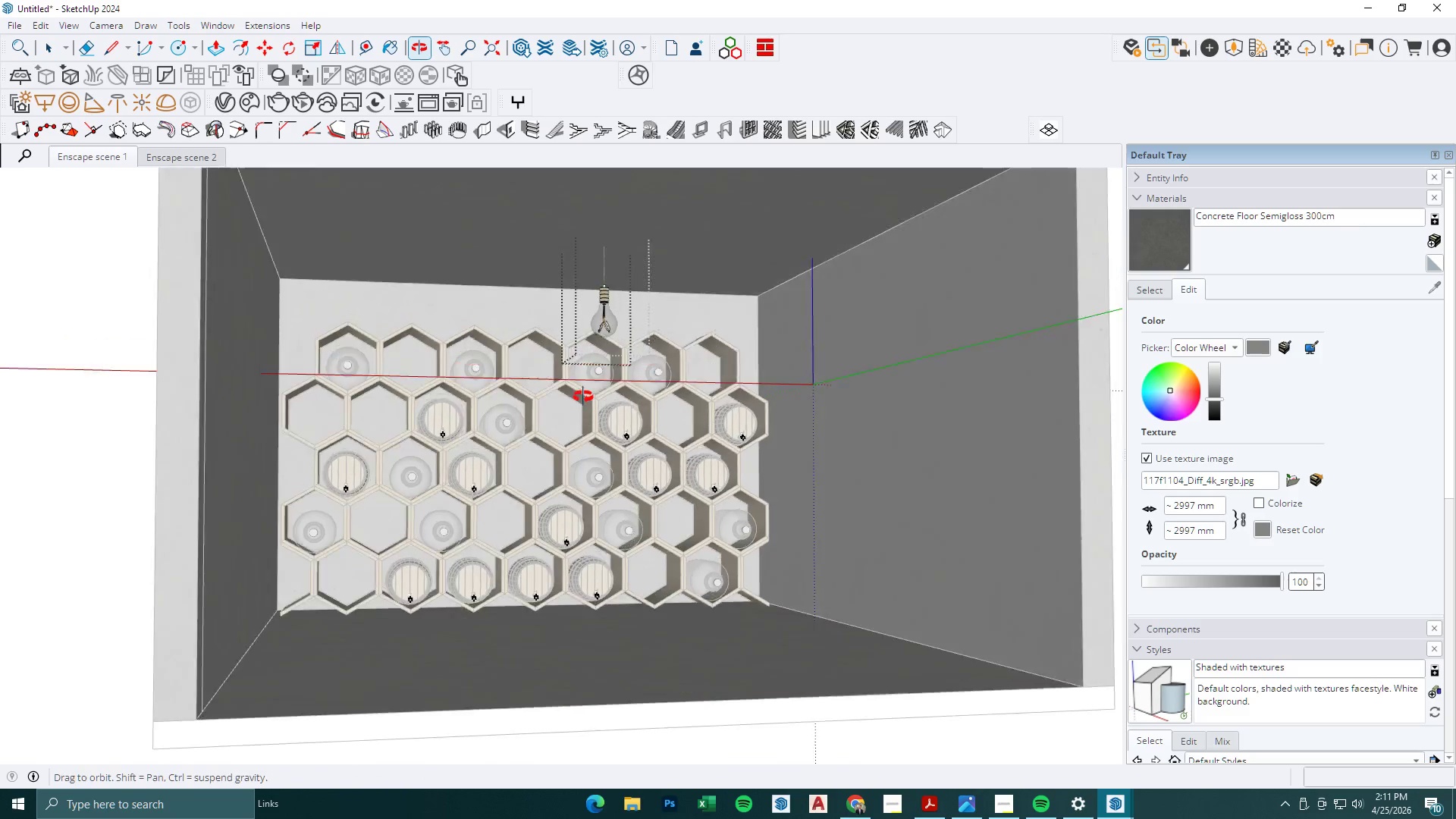 
key(Space)
 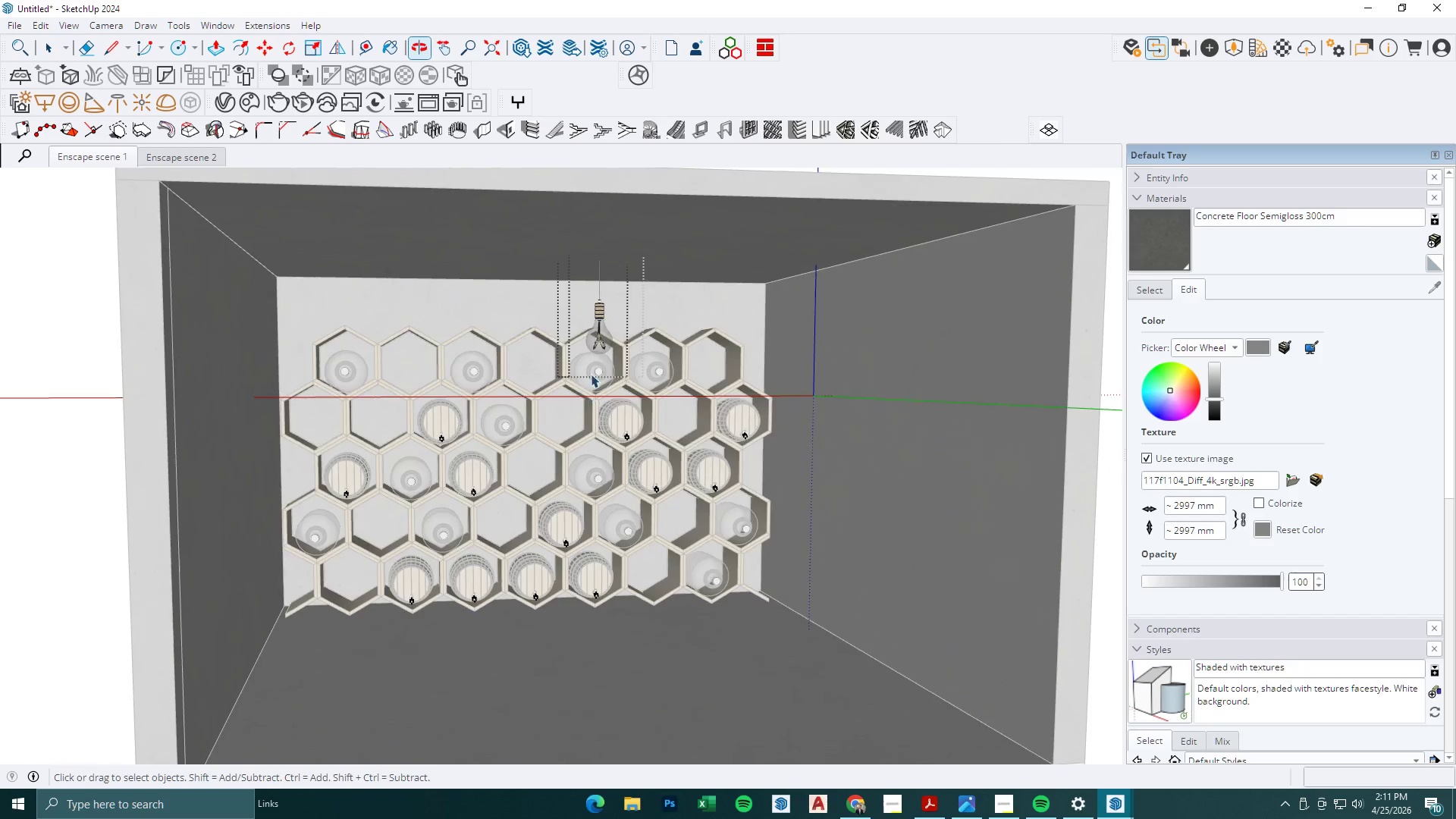 
key(Escape)
 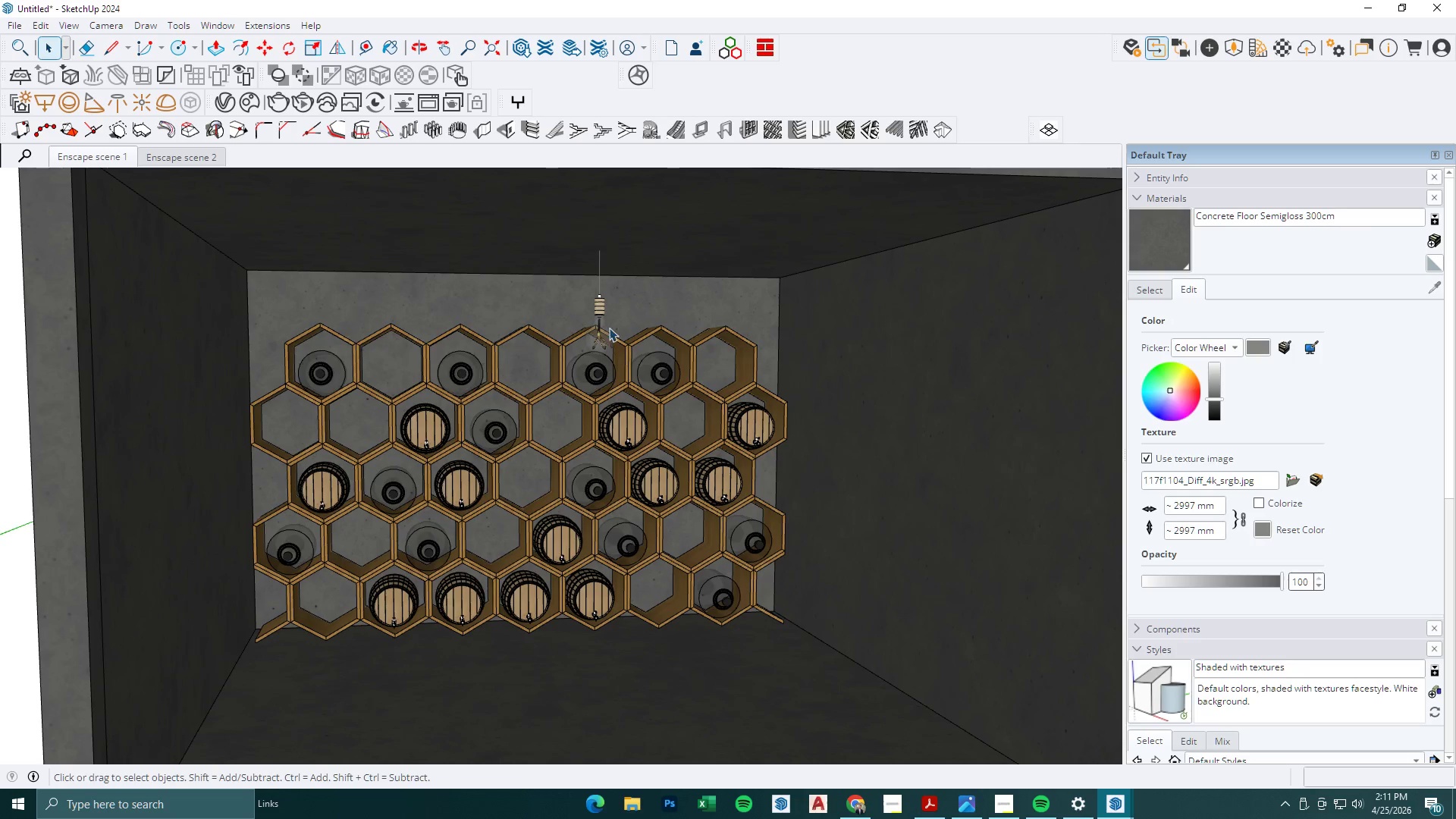 
key(Escape)
 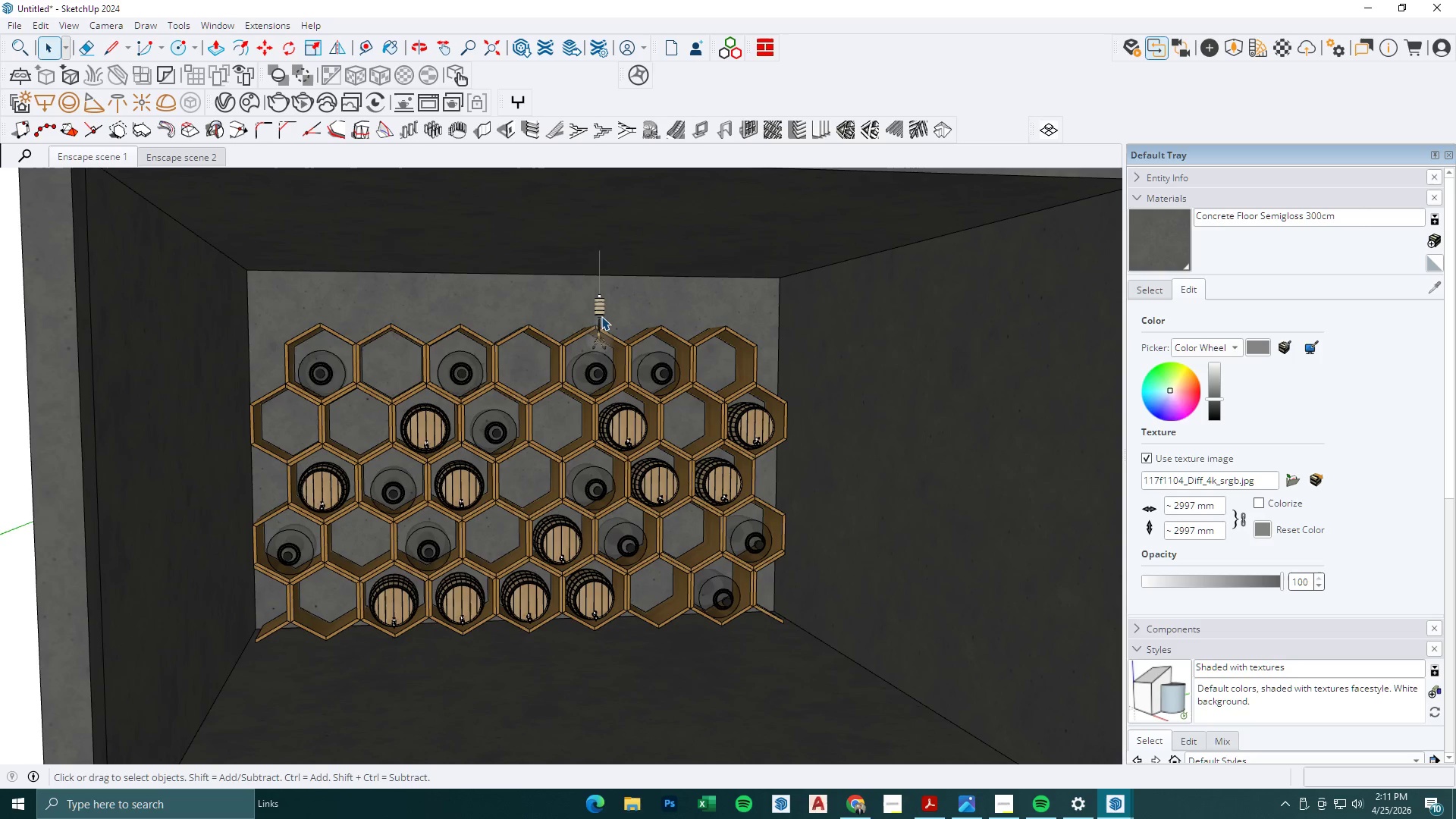 
left_click([601, 316])
 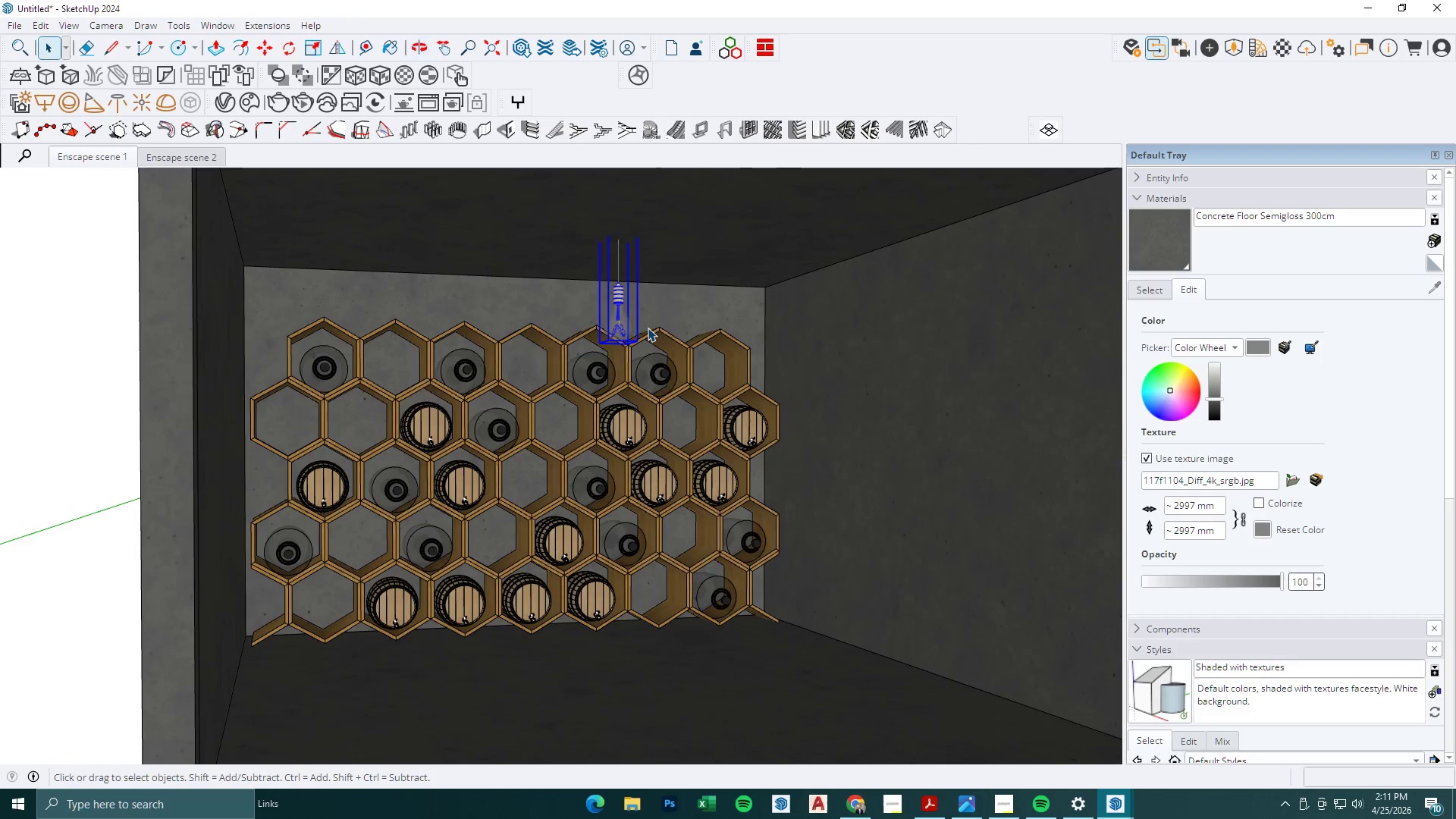 
scroll: coordinate [599, 350], scroll_direction: up, amount: 1.0
 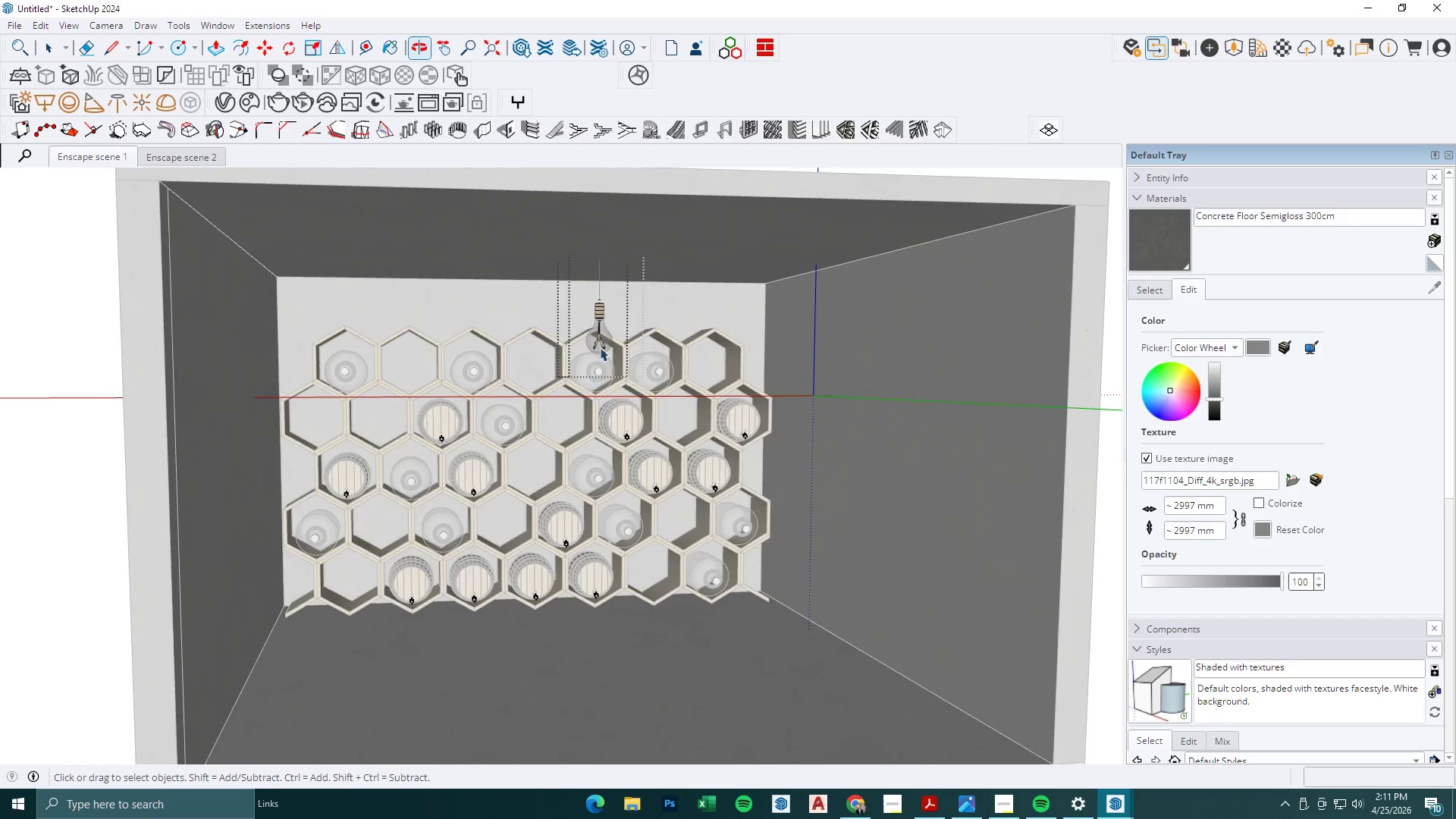 
key(S)
 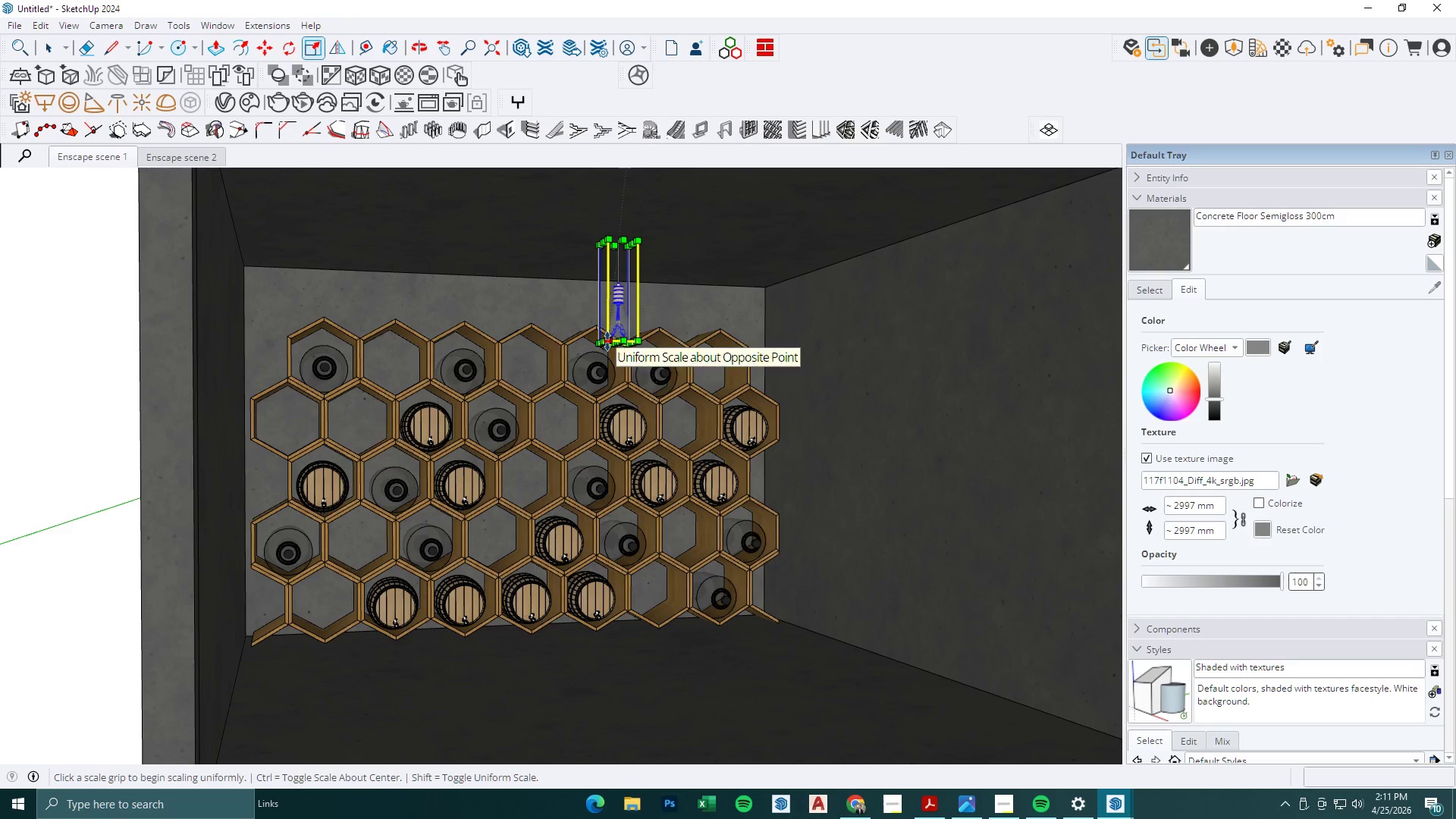 
left_click([607, 341])
 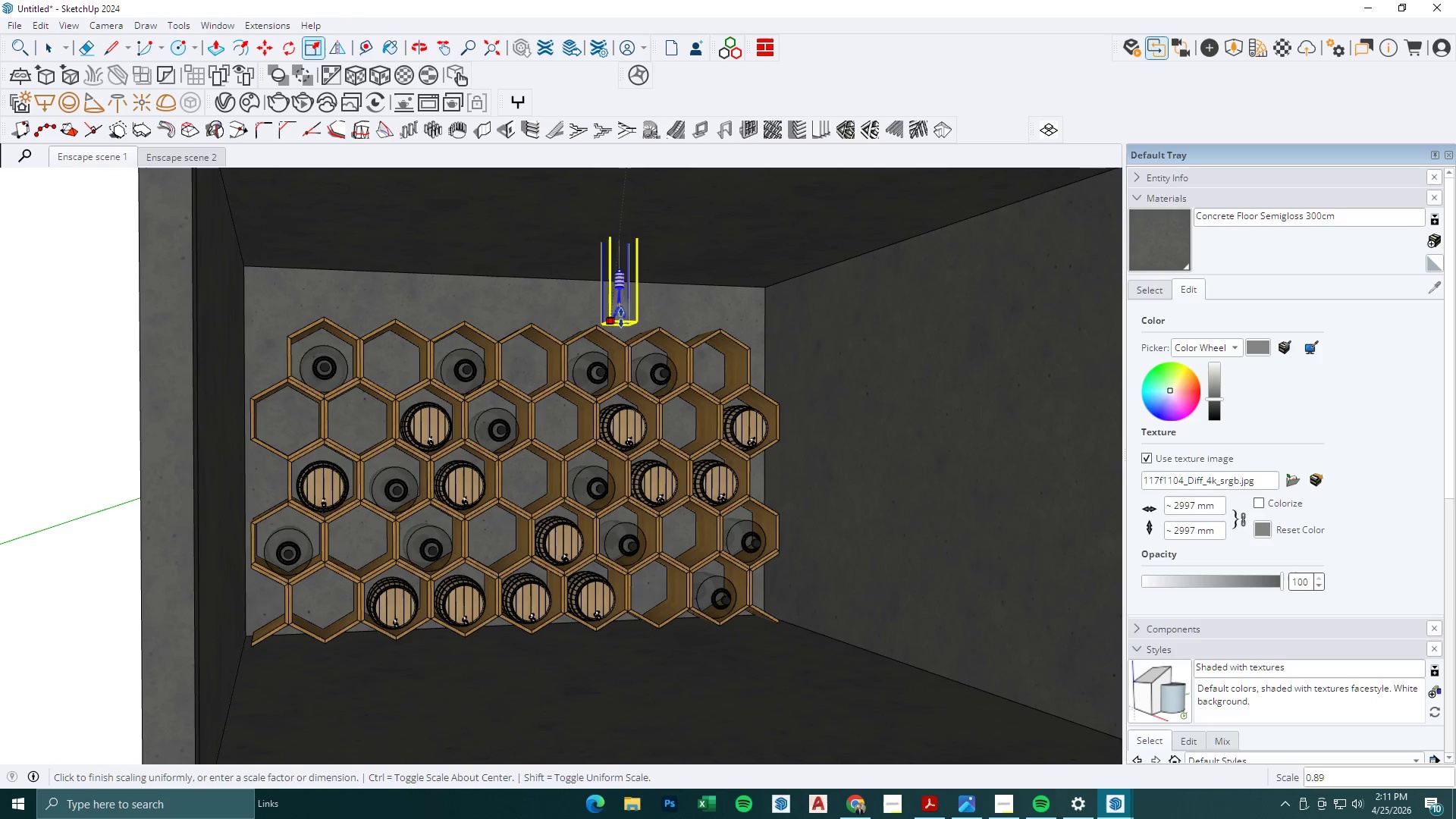 
left_click([623, 314])
 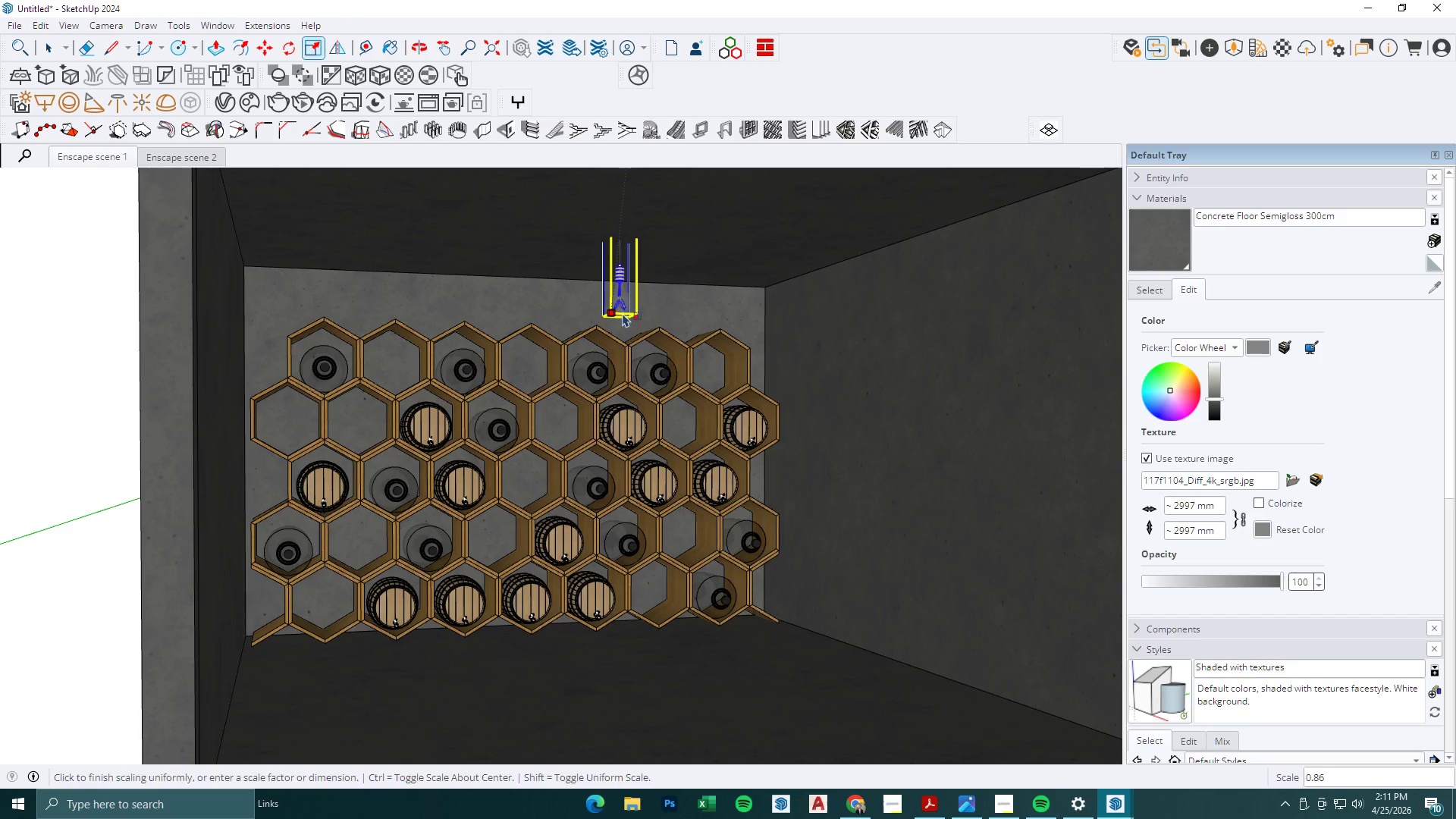 
key(M)
 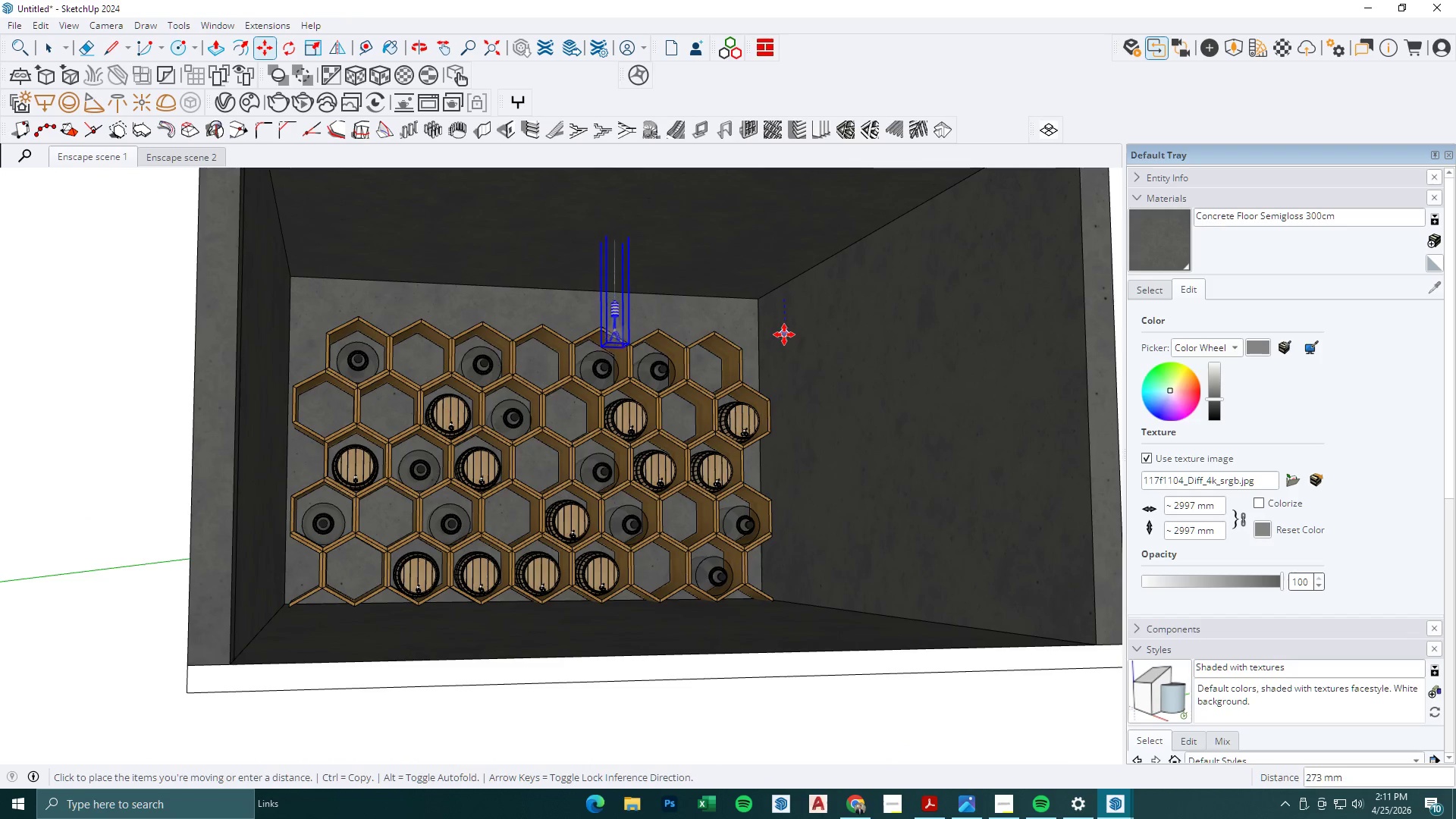 
scroll: coordinate [650, 325], scroll_direction: down, amount: 1.0
 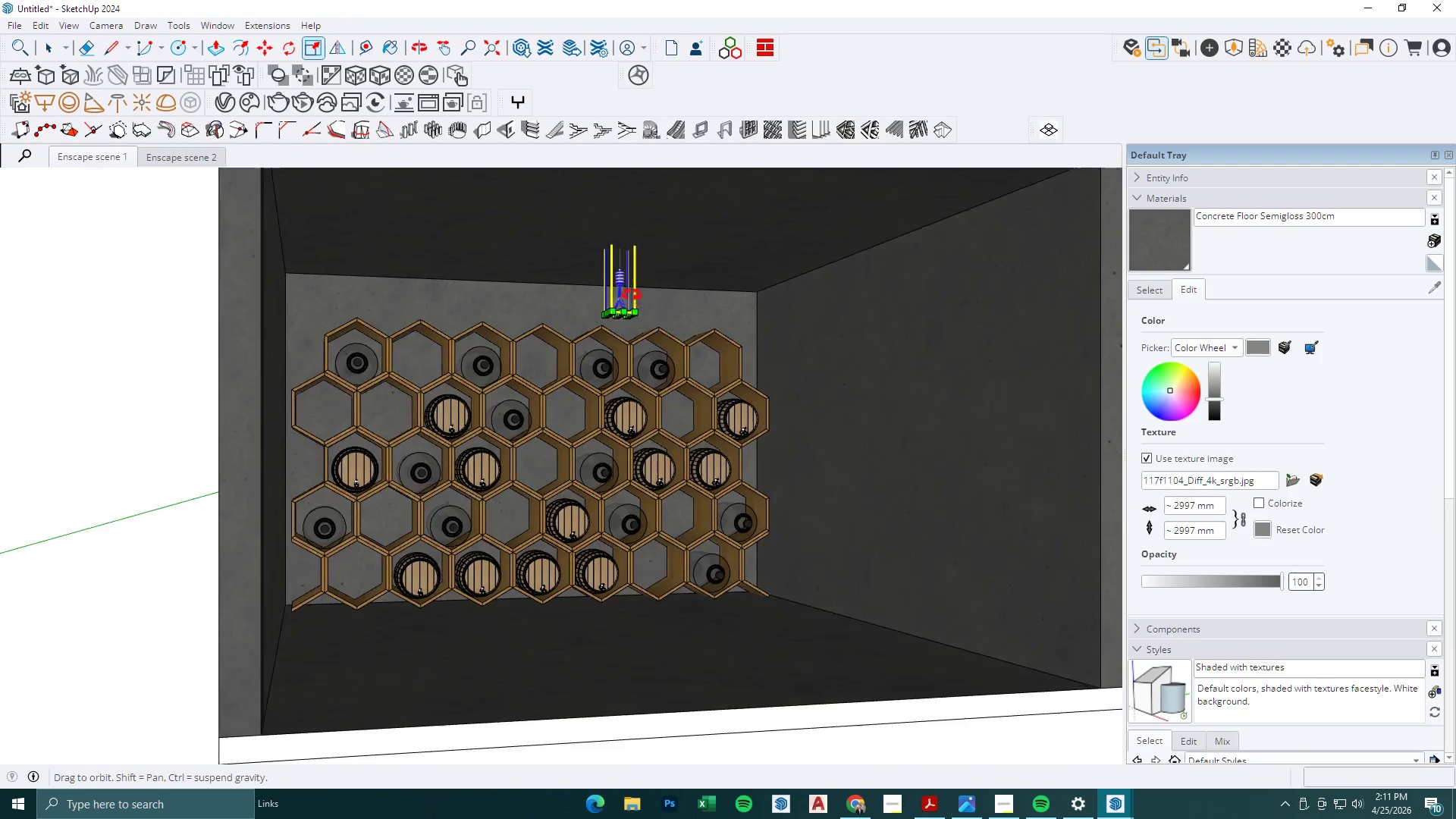 
left_click([784, 335])
 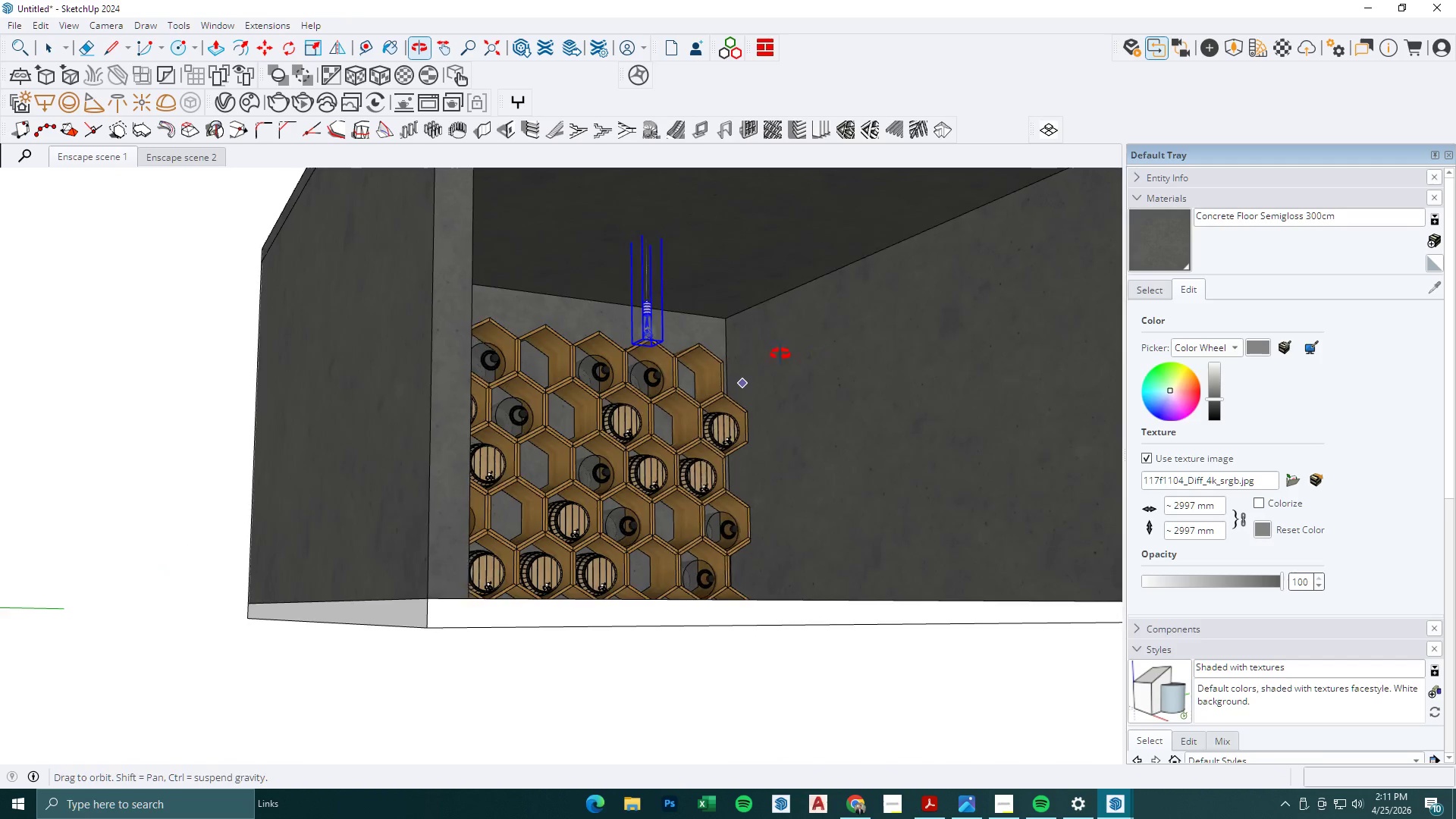 
left_click([662, 250])
 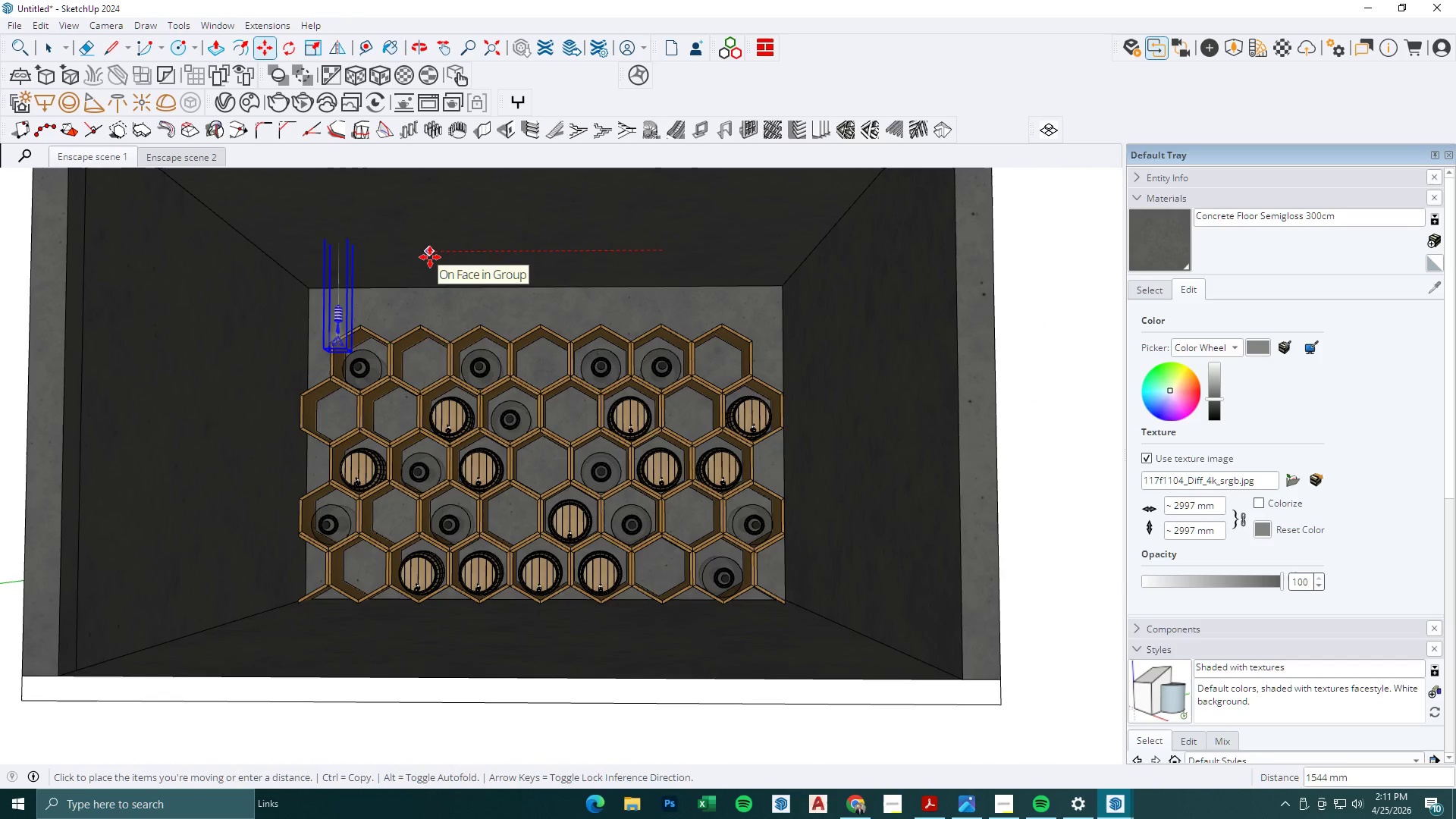 
left_click([421, 256])
 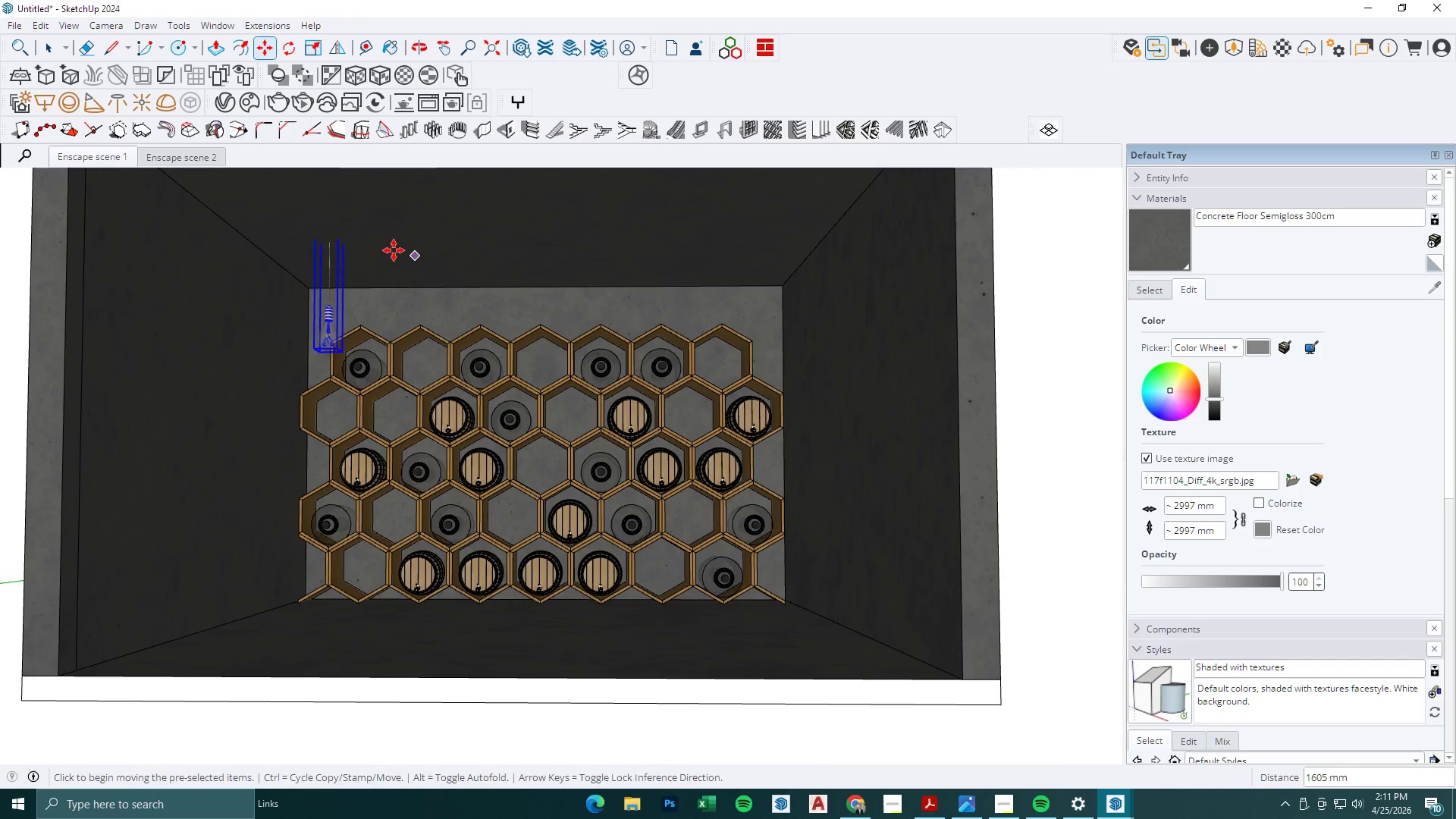 
left_click_drag(start_coordinate=[394, 250], to_coordinate=[406, 250])
 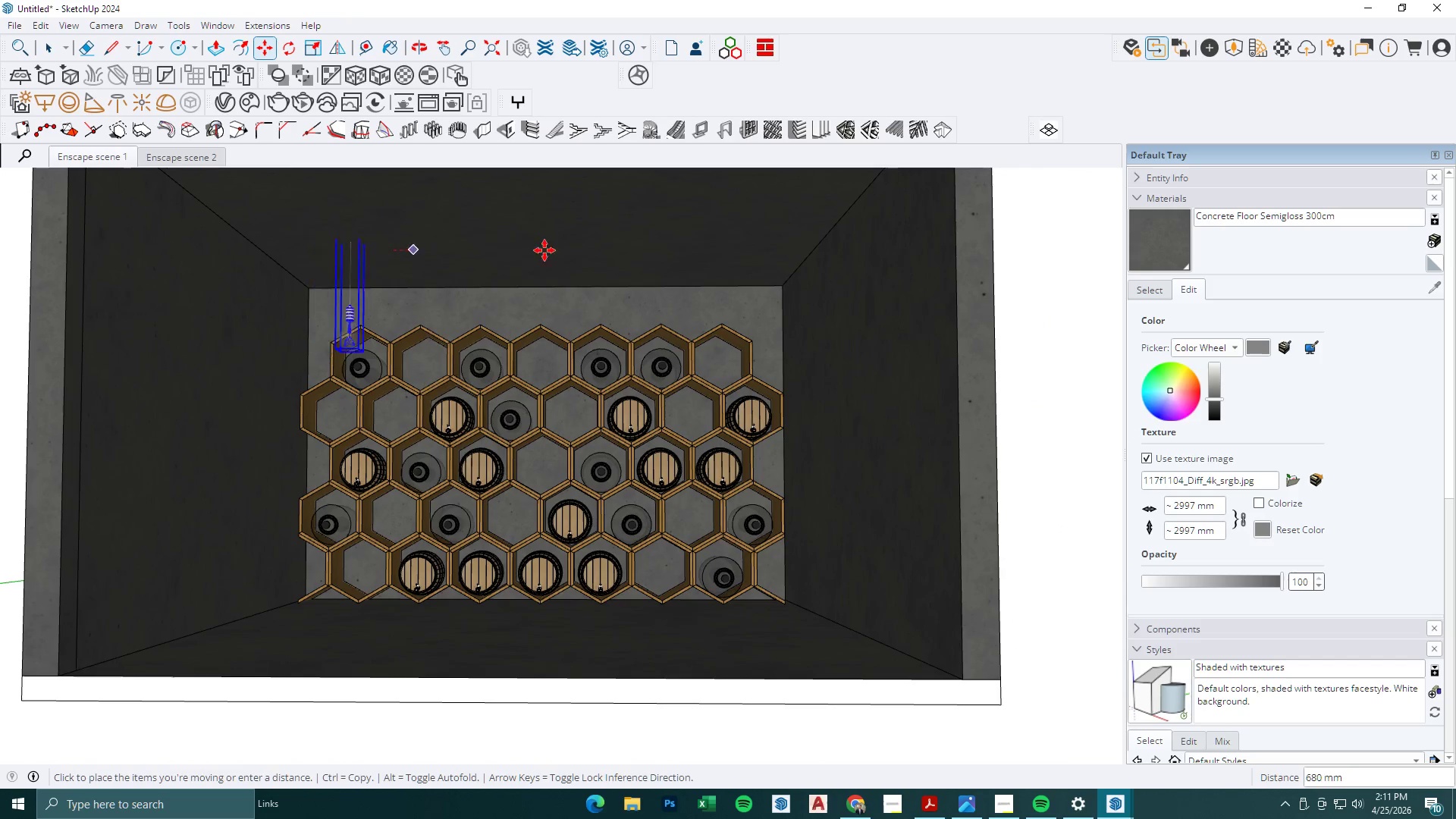 
key(Control+ControlLeft)
 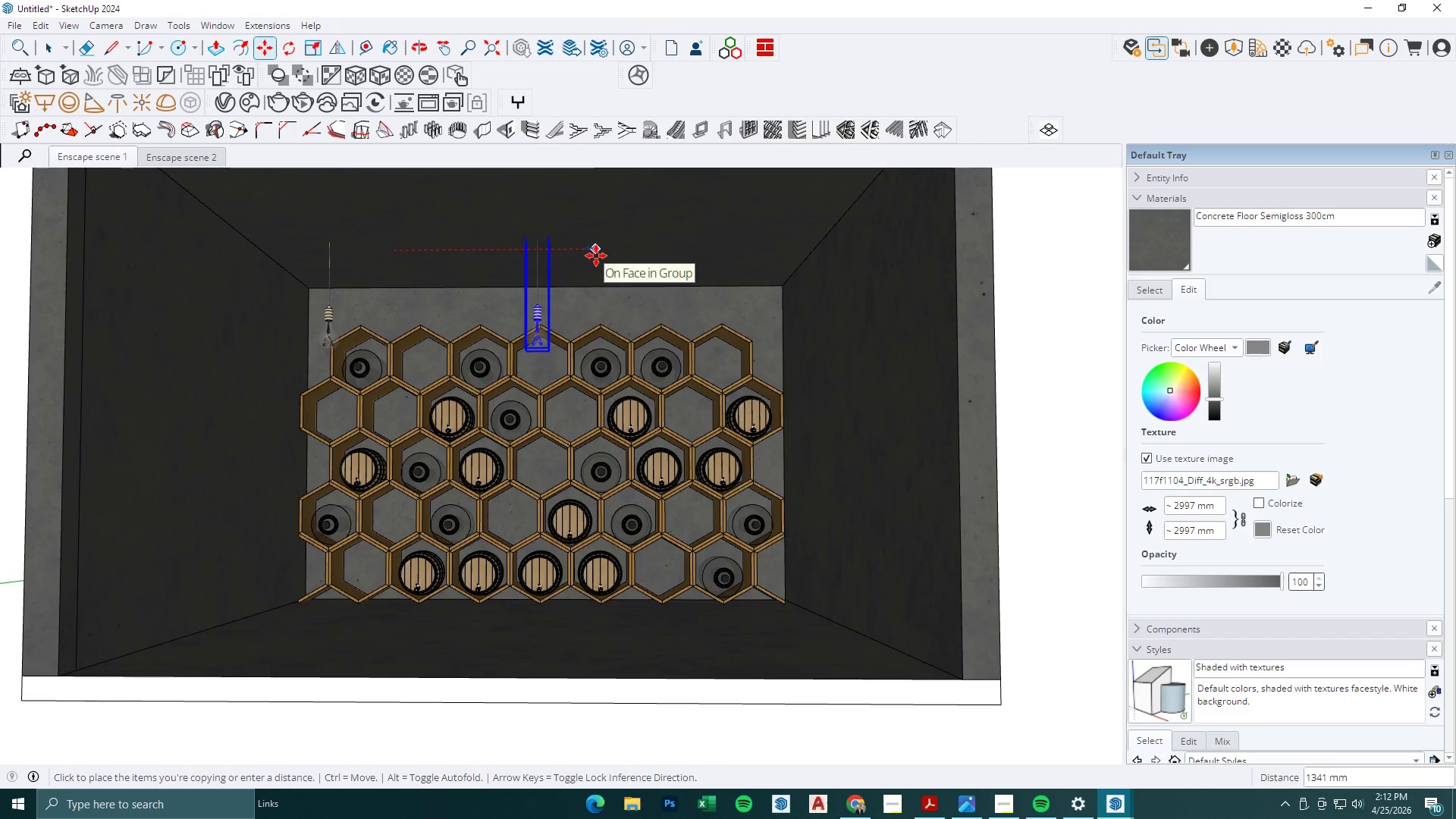 
left_click([596, 256])
 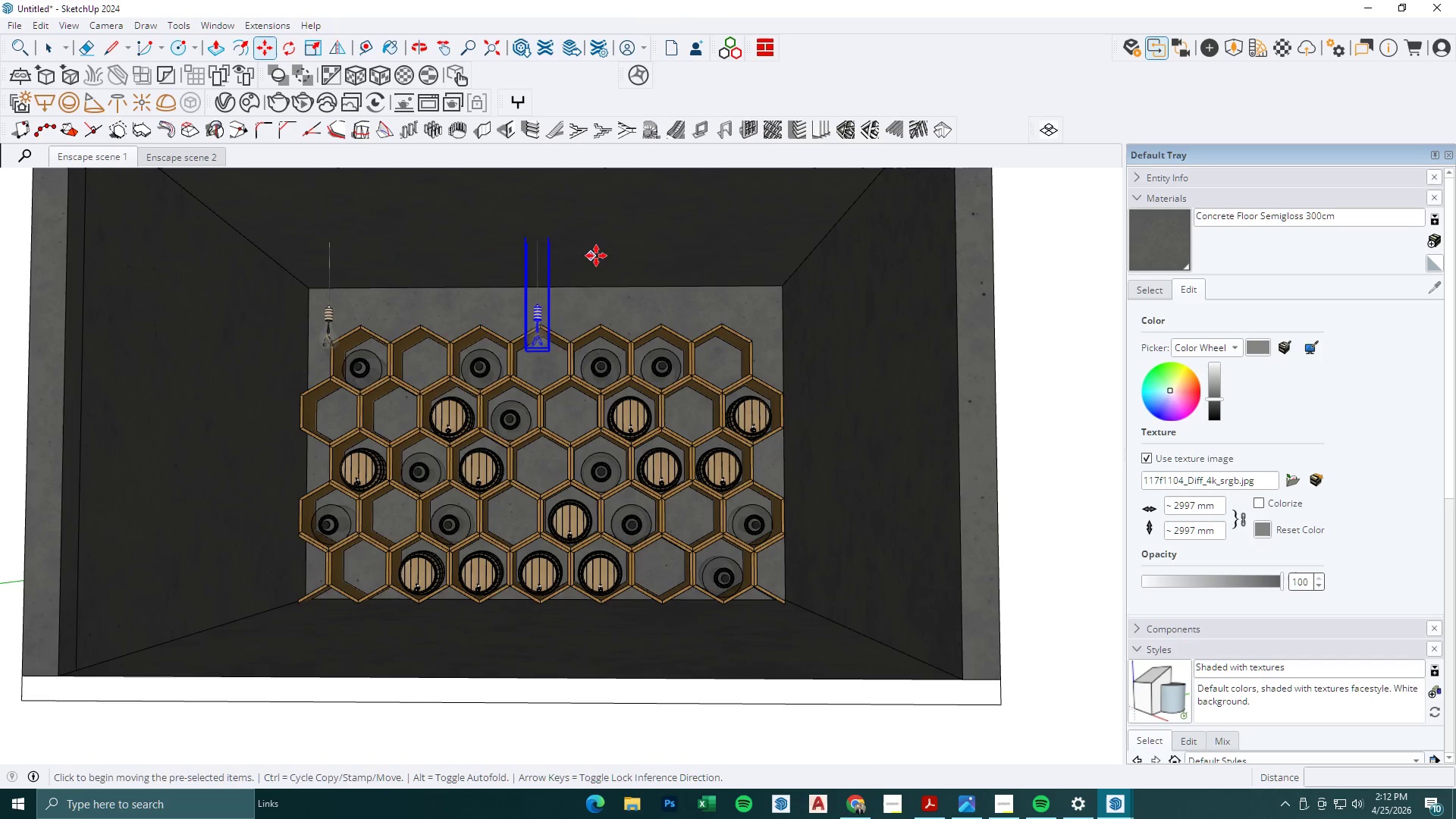 
key(Control+ControlLeft)
 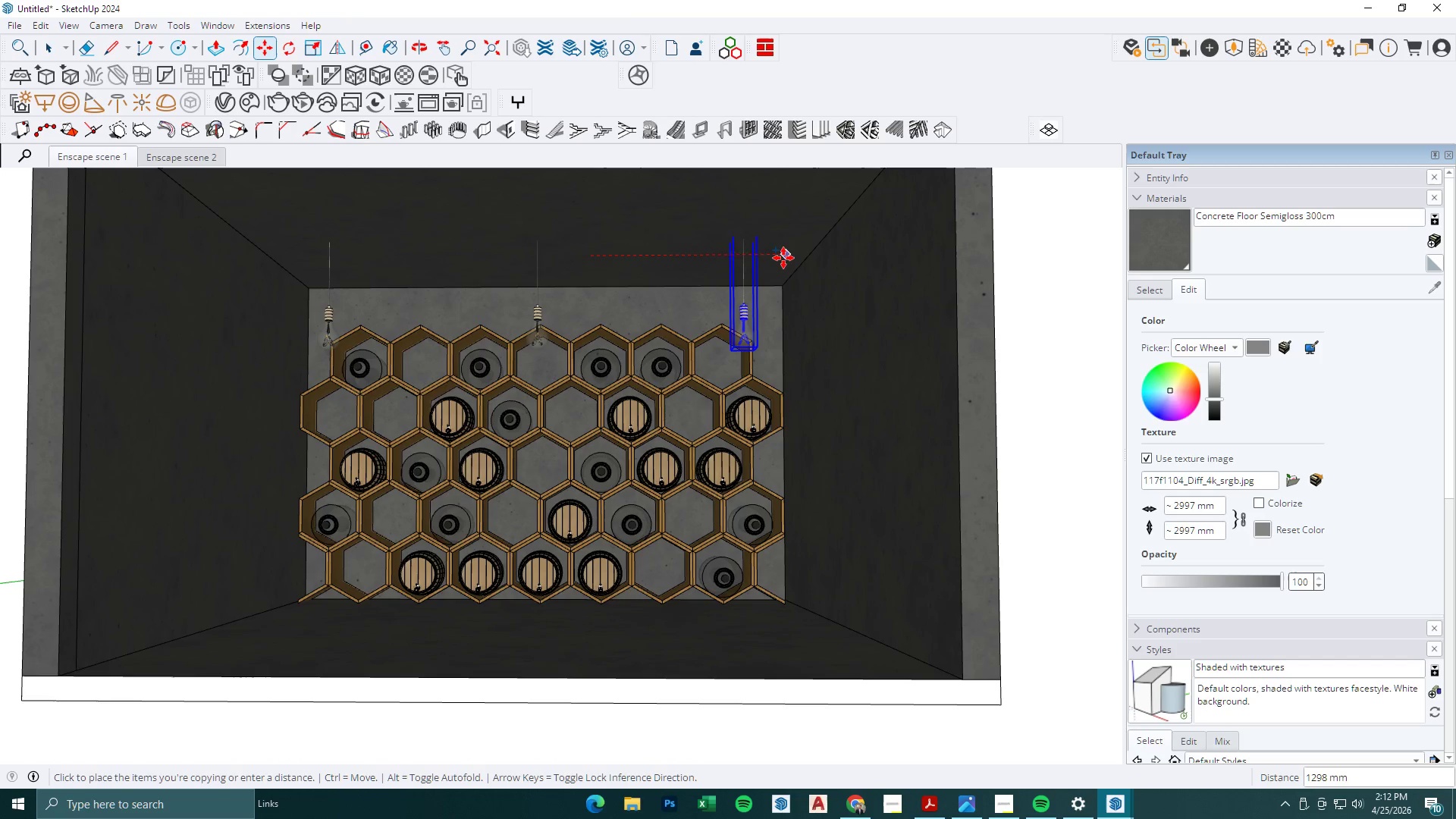 
left_click([783, 258])
 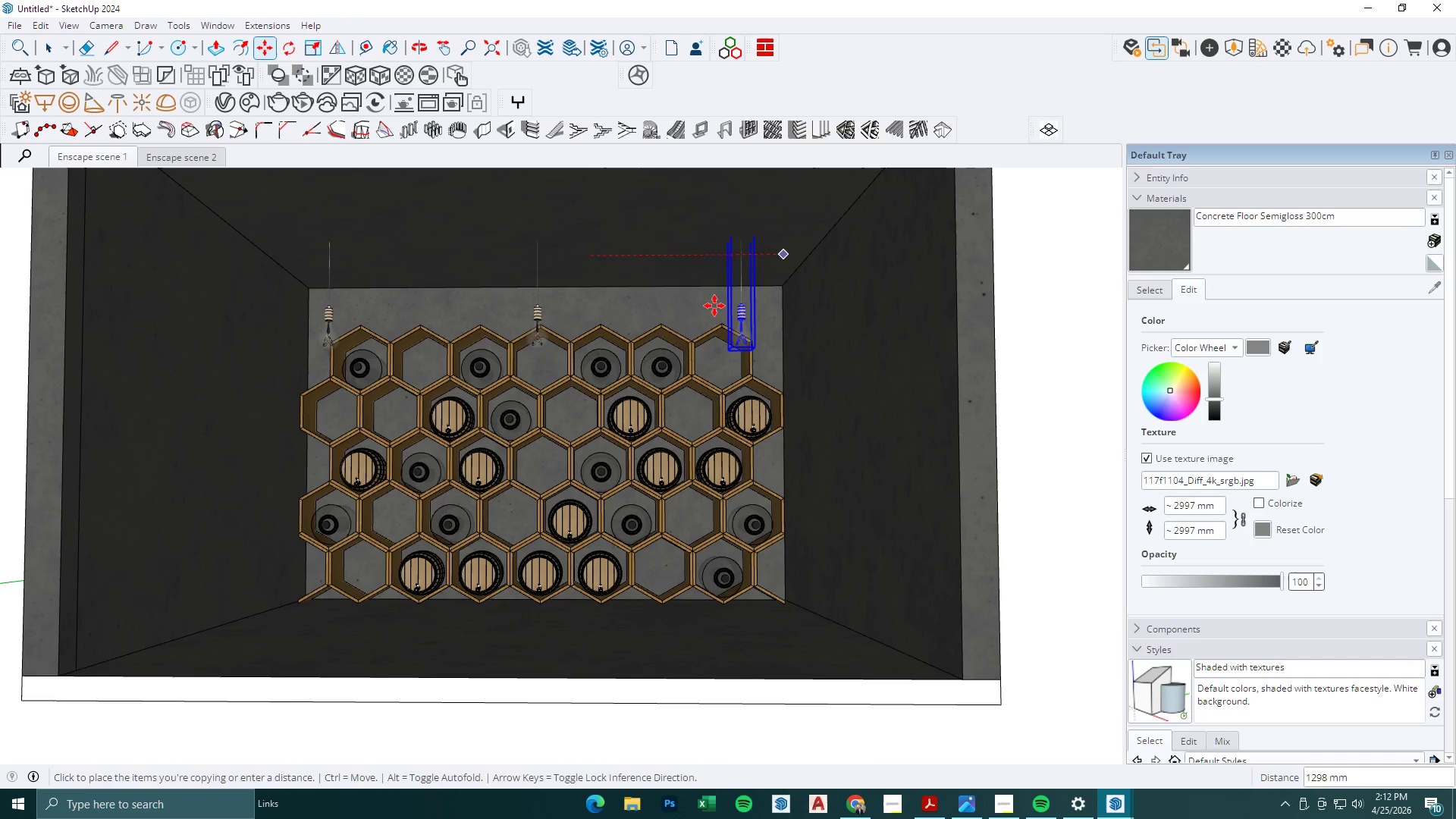 
scroll: coordinate [683, 344], scroll_direction: down, amount: 2.0
 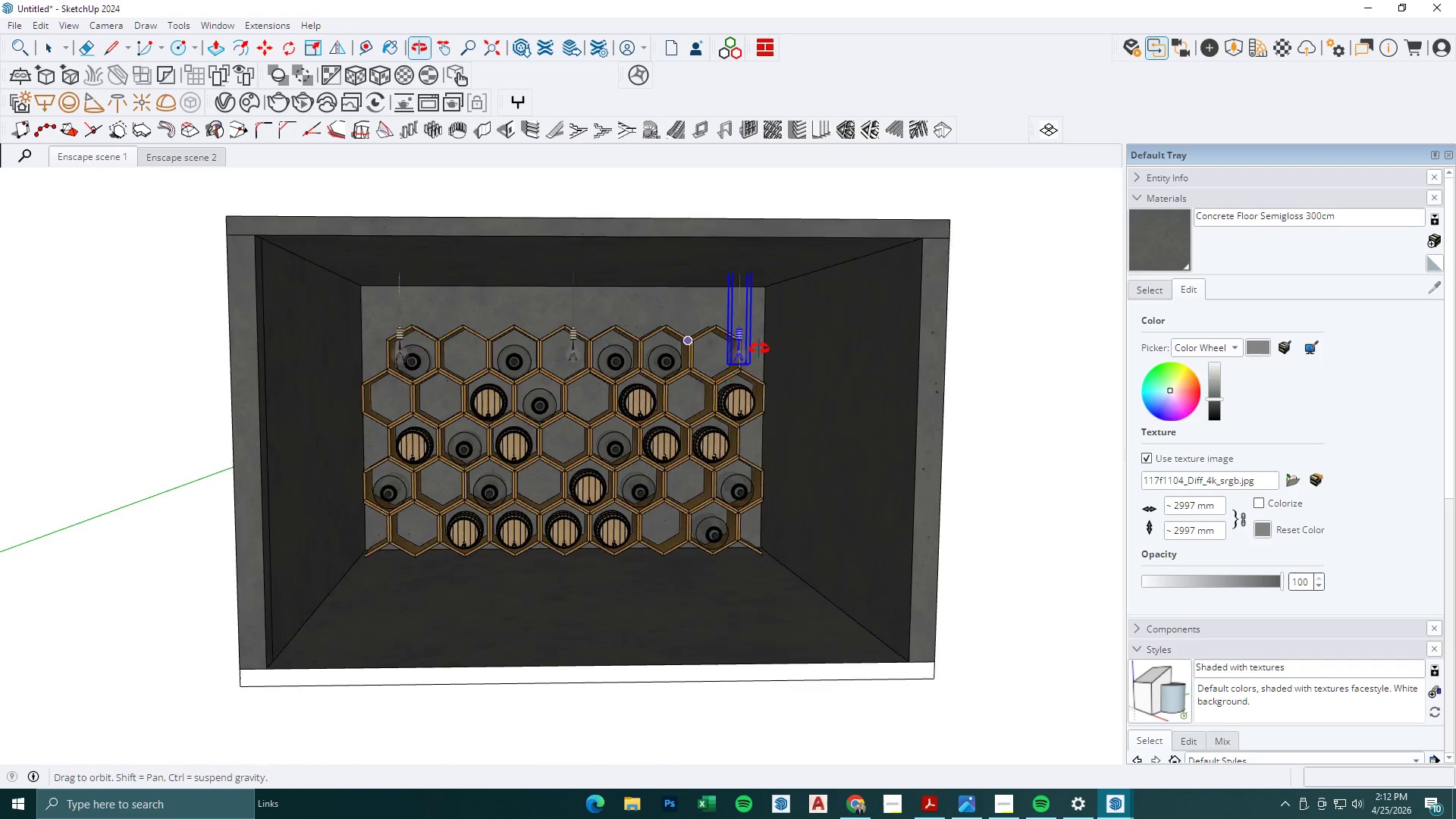 
key(Space)
 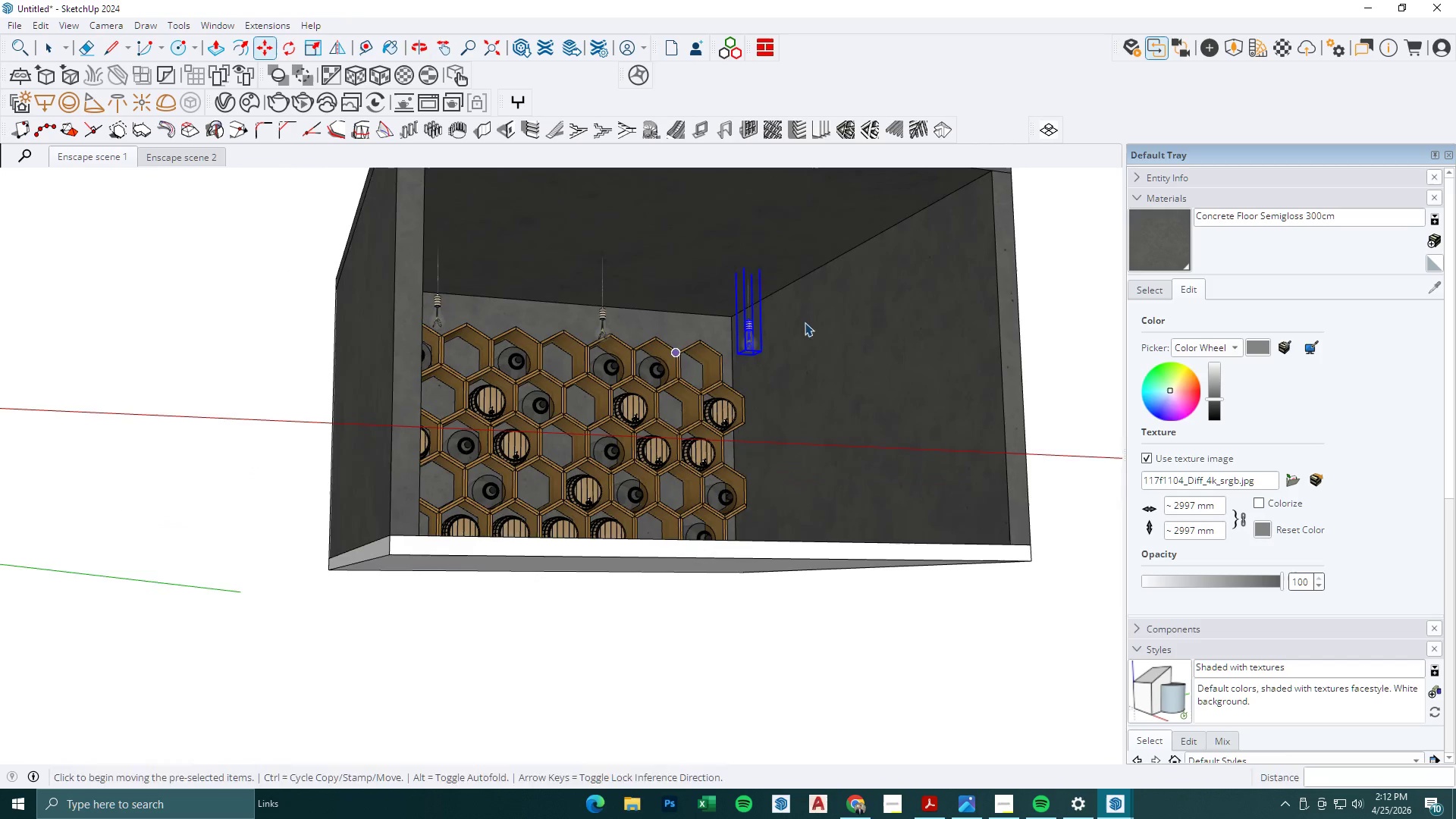 
key(Escape)
 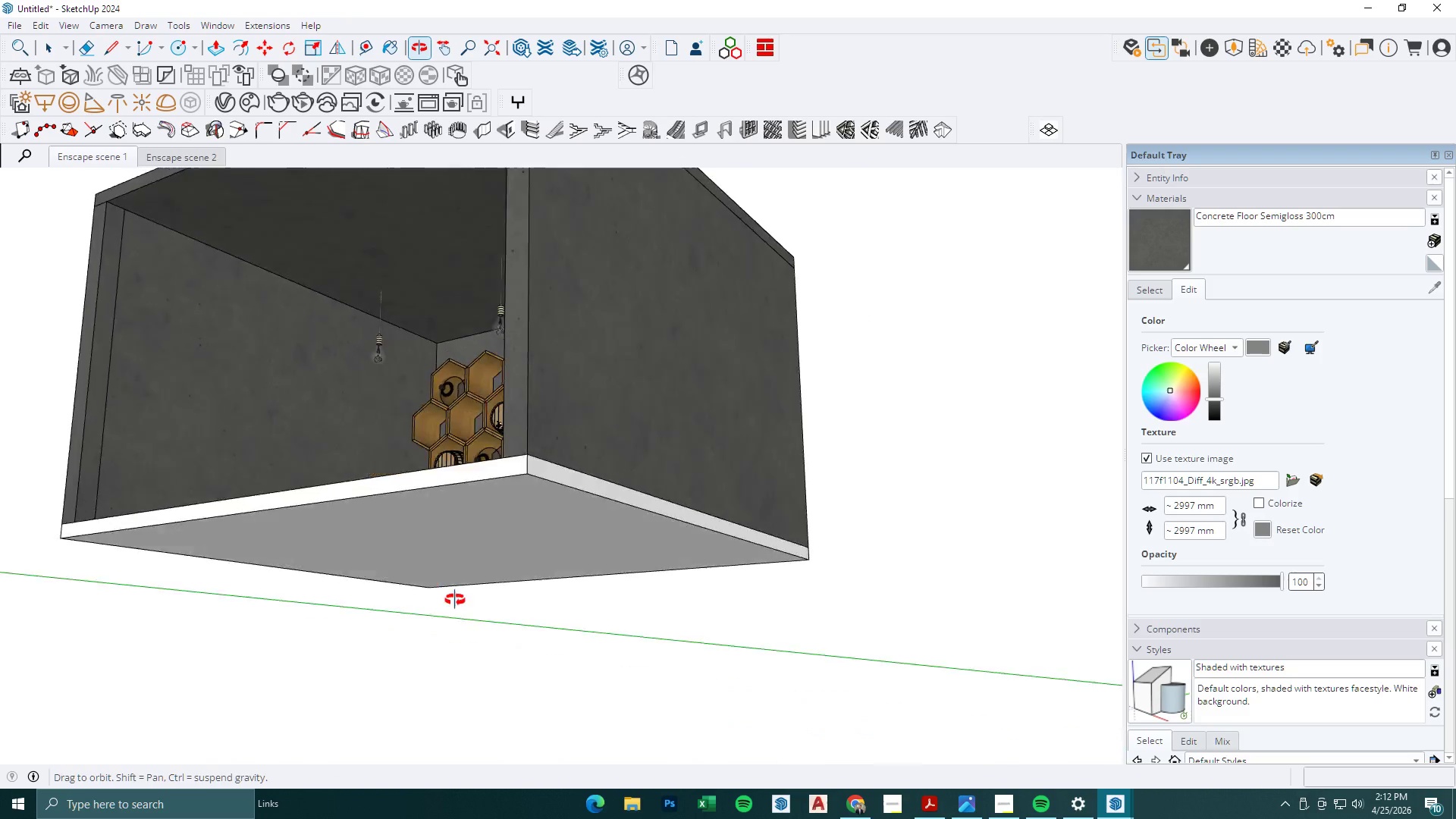 
key(Space)
 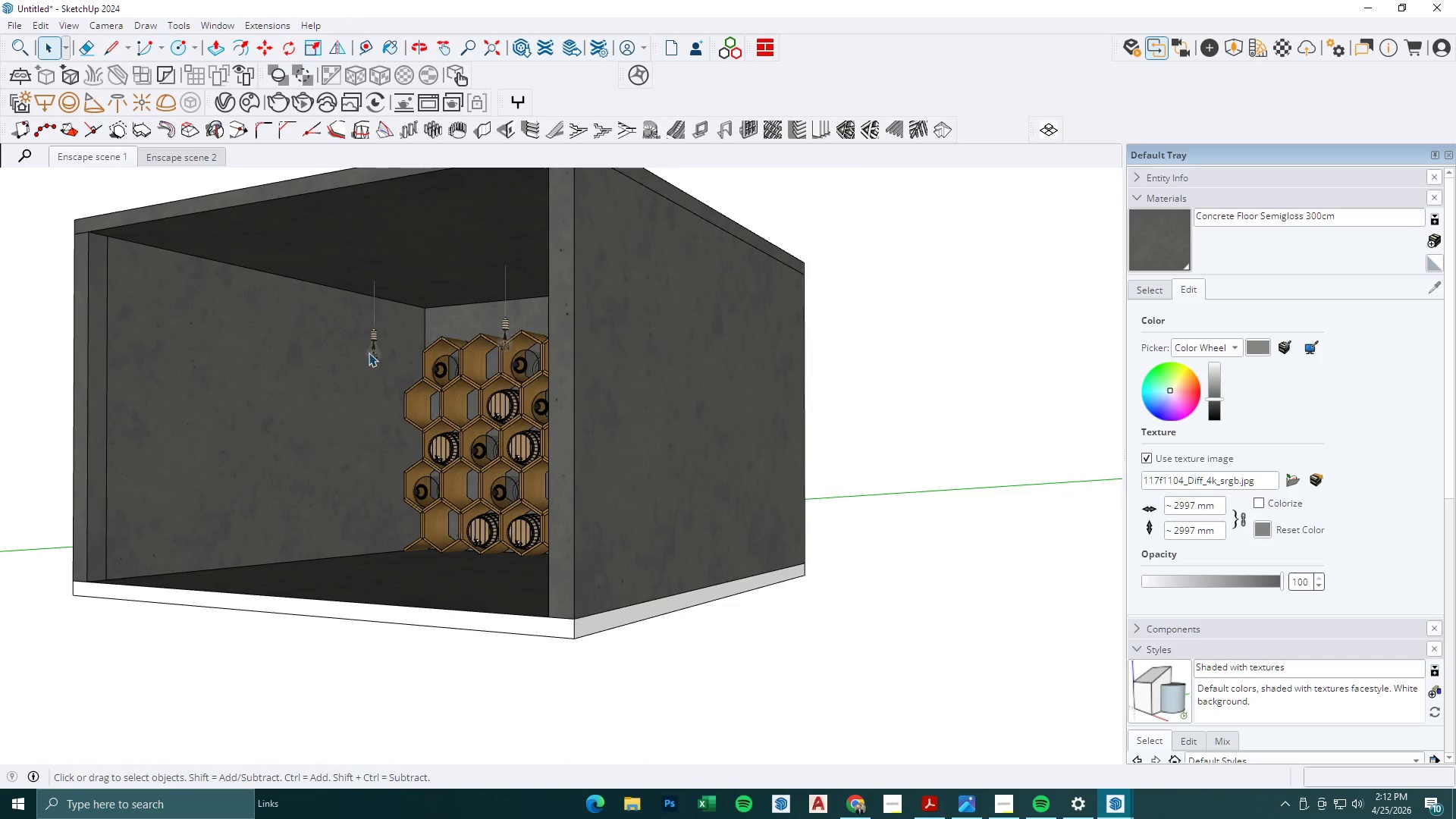 
key(Control+ControlLeft)
 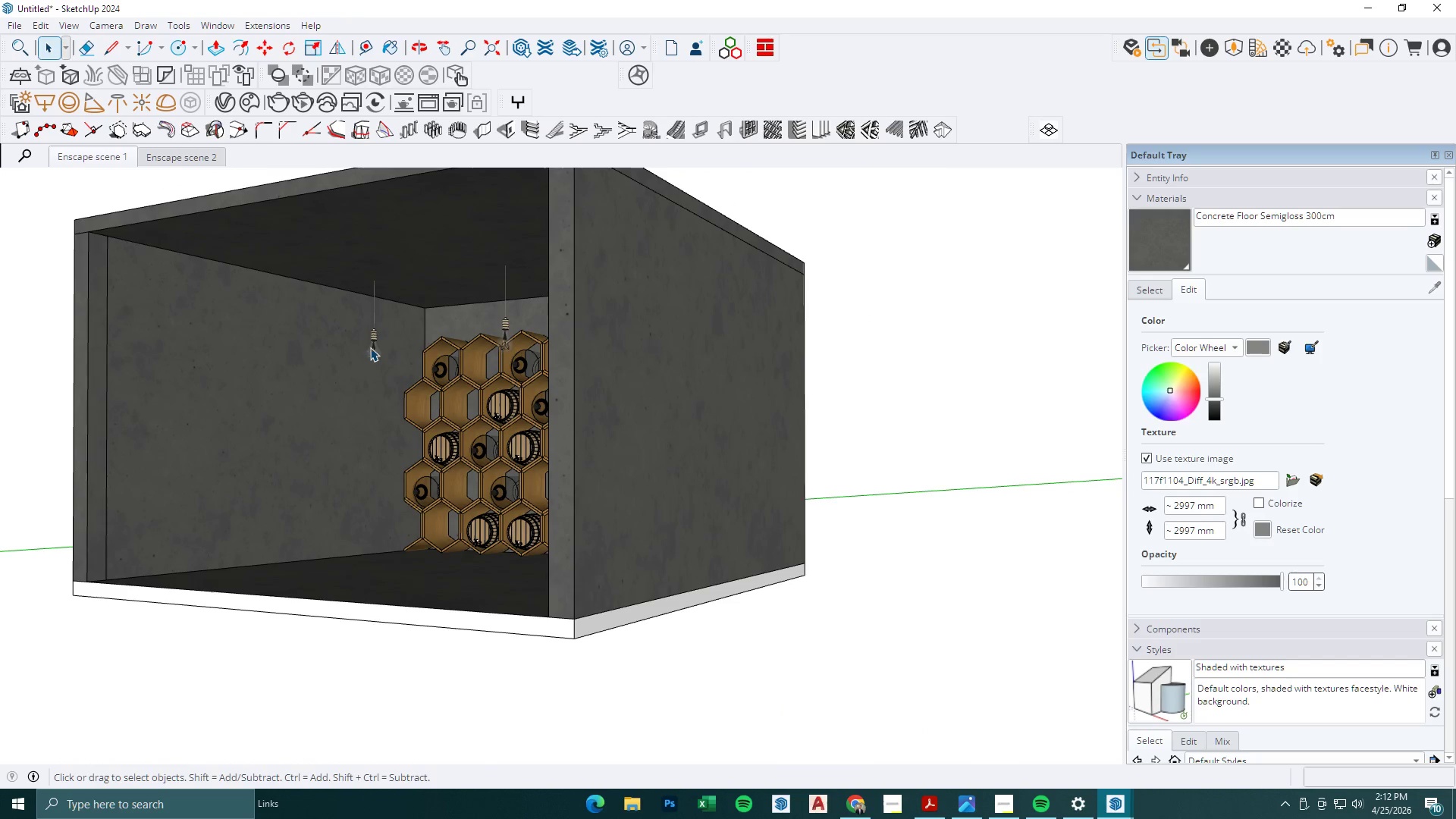 
left_click([371, 346])
 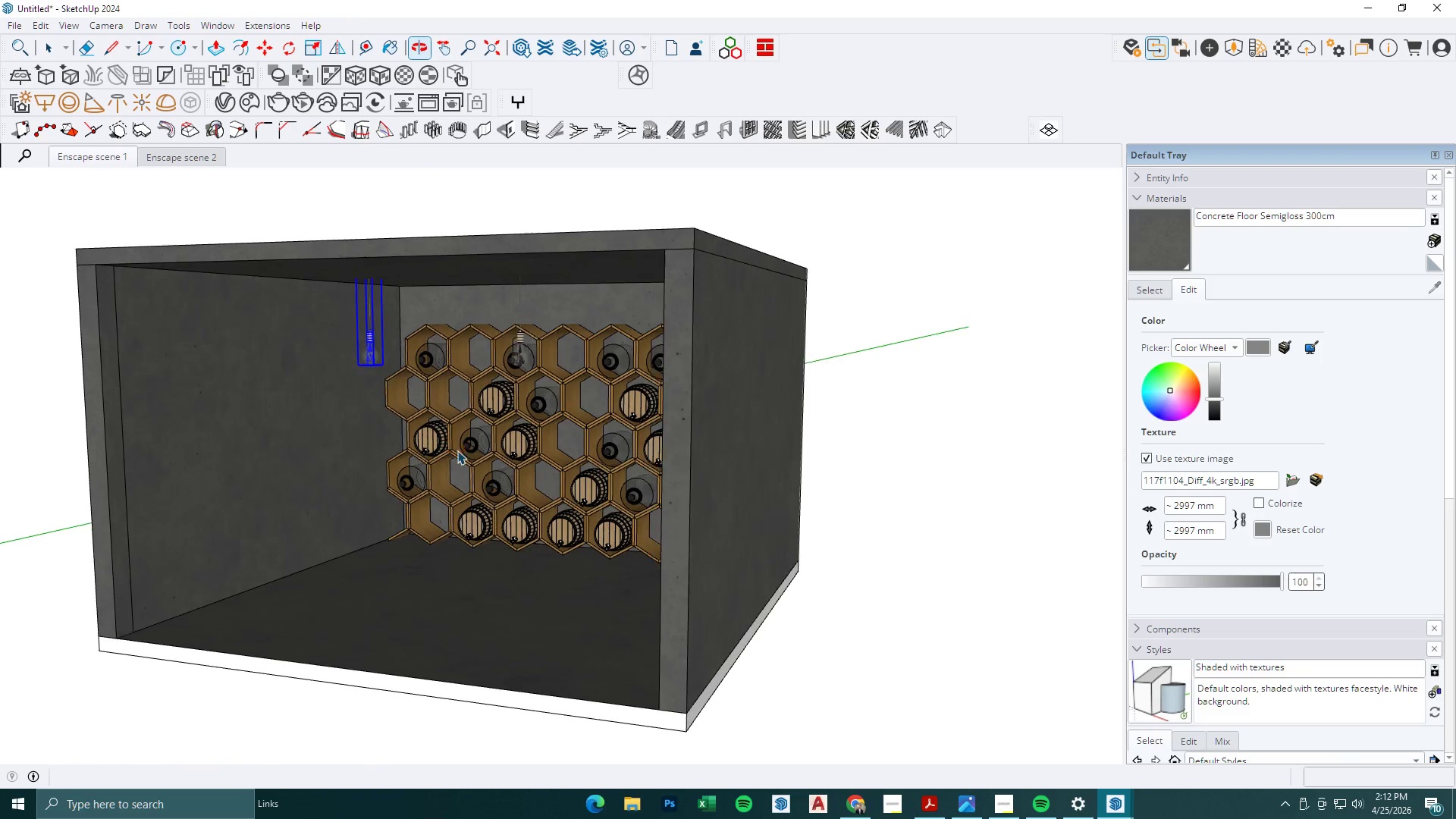 
hold_key(key=ControlLeft, duration=0.44)
left_click([514, 346])
 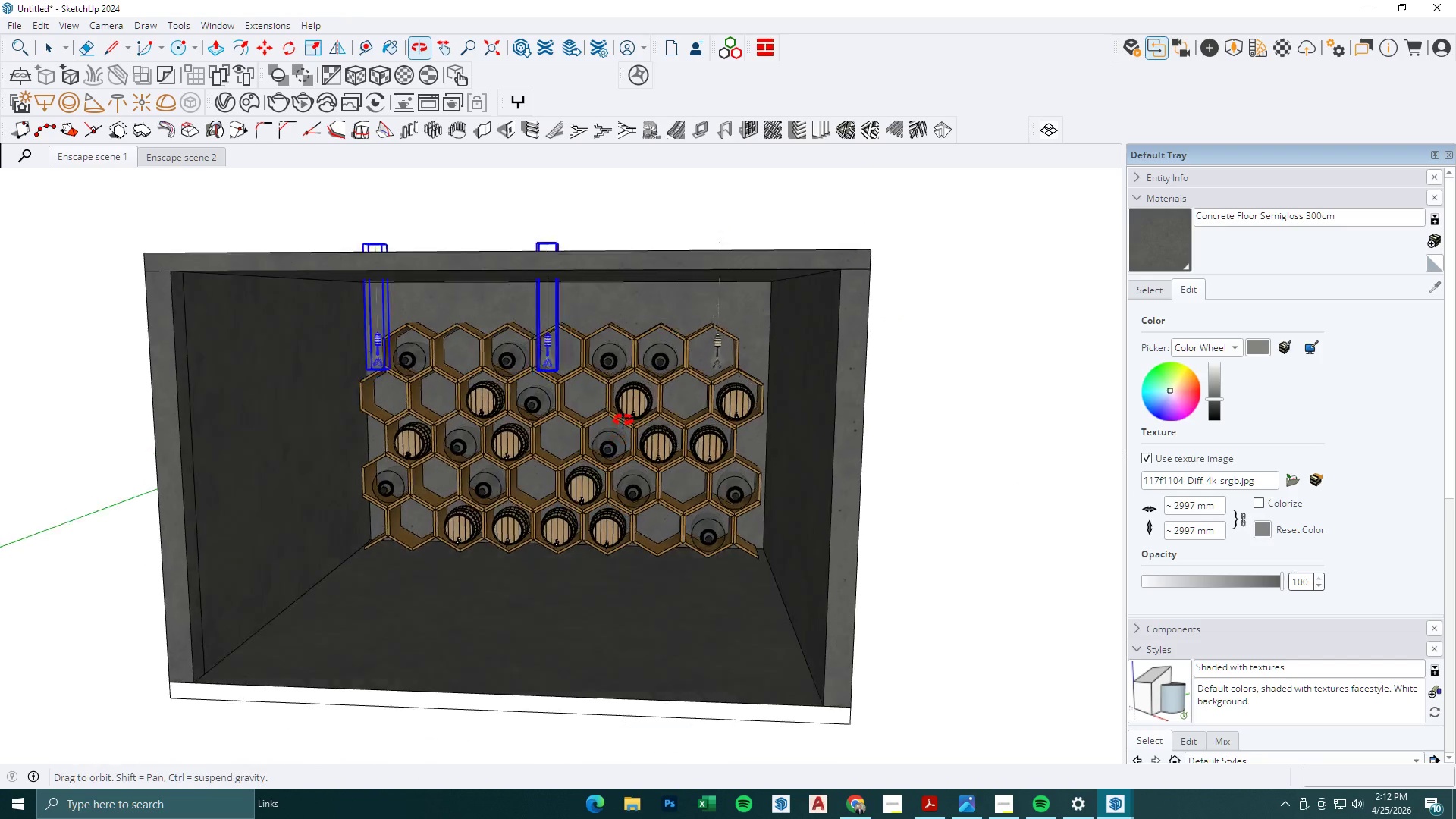 
hold_key(key=ControlLeft, duration=0.34)
left_click([723, 348])
 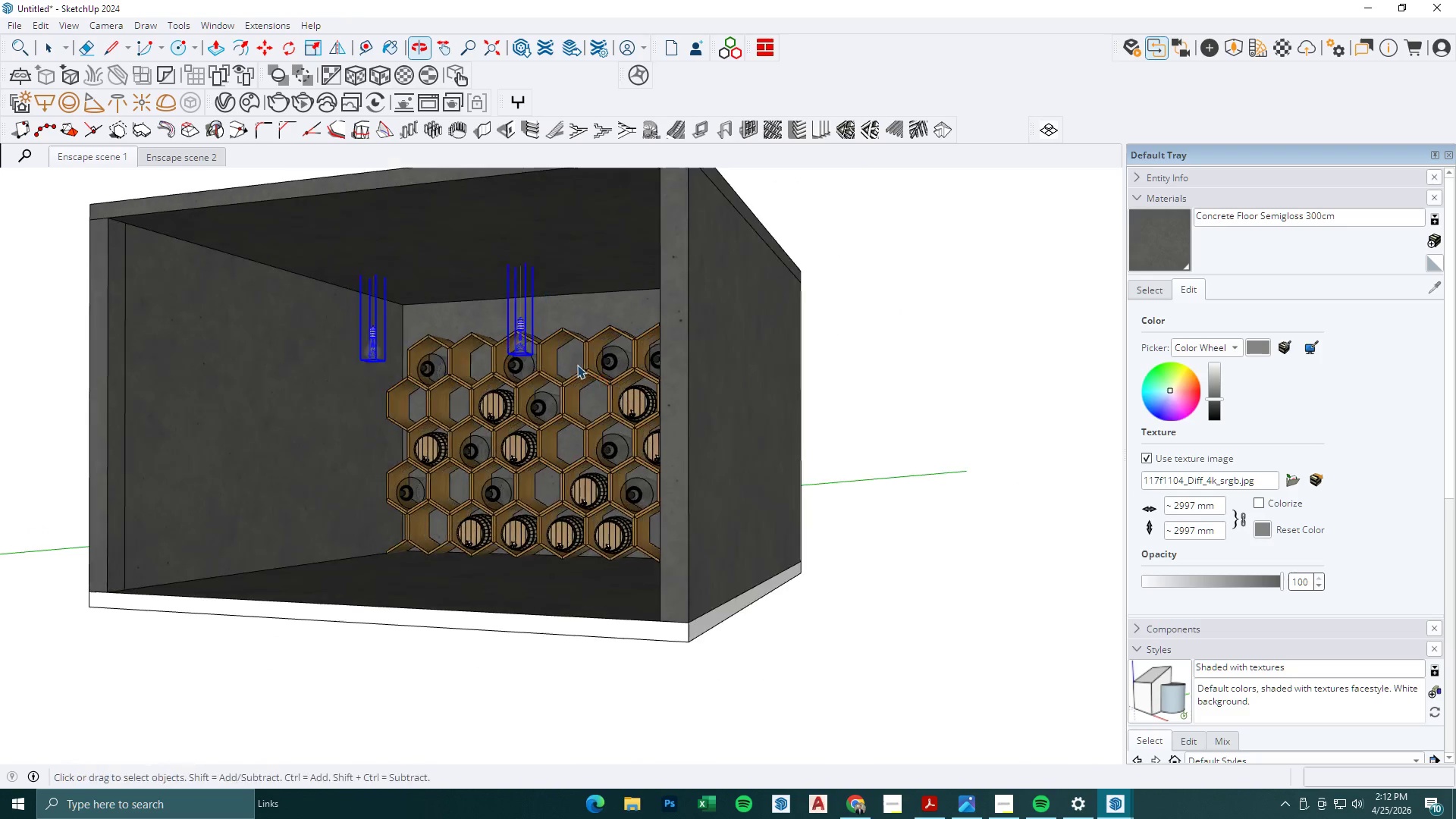 
key(M)
 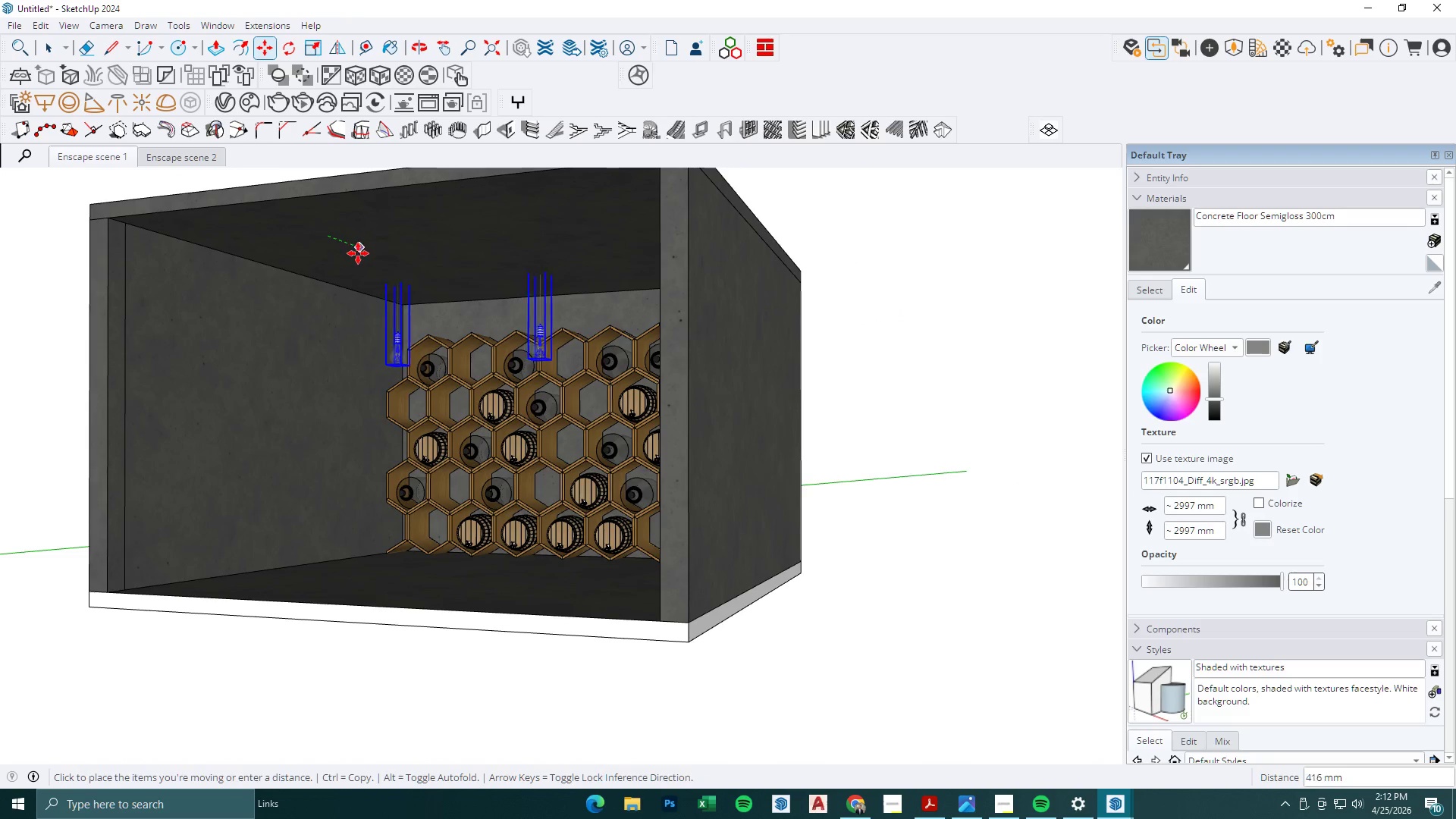 
left_click([359, 254])
 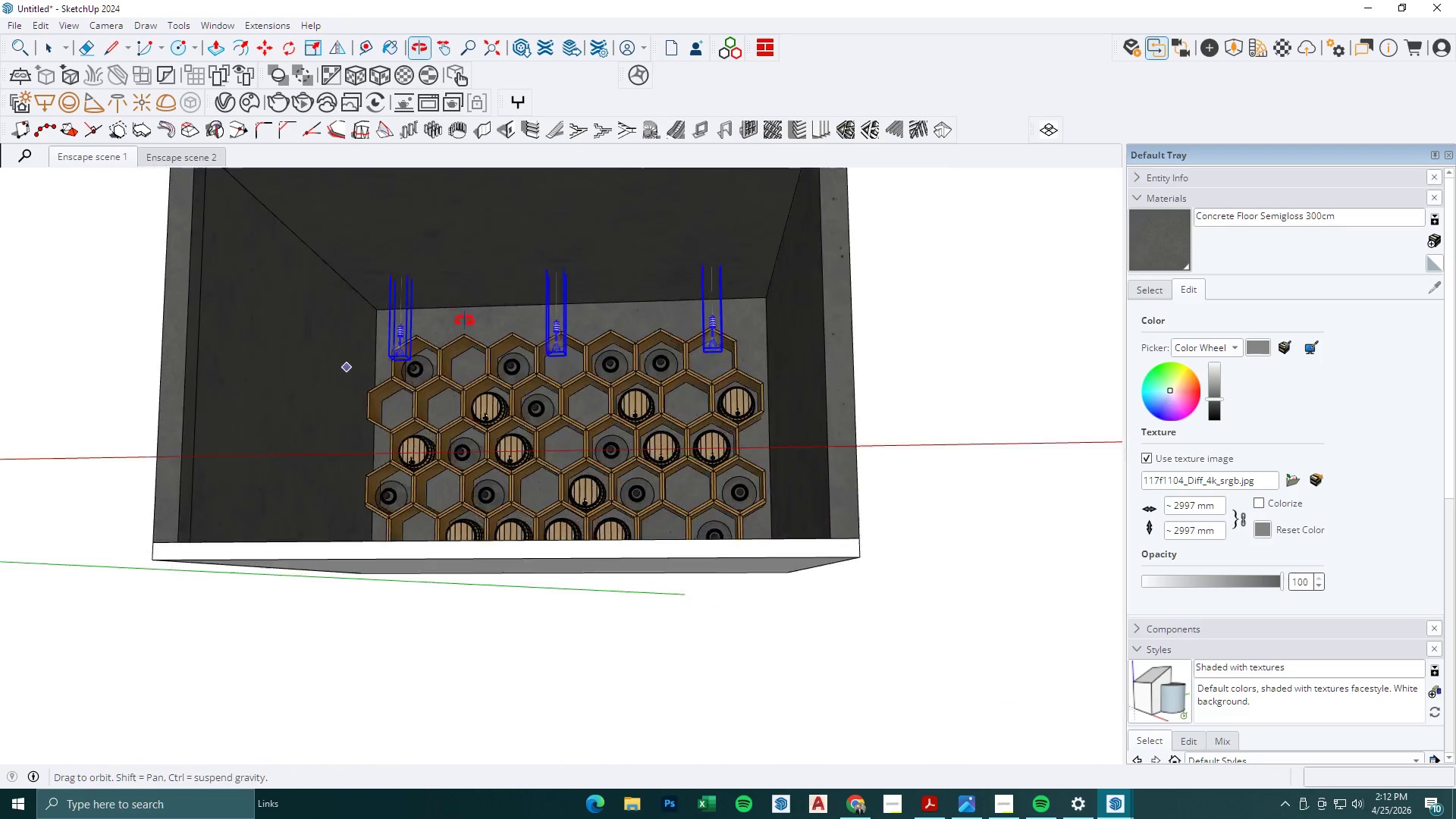 
key(Space)
 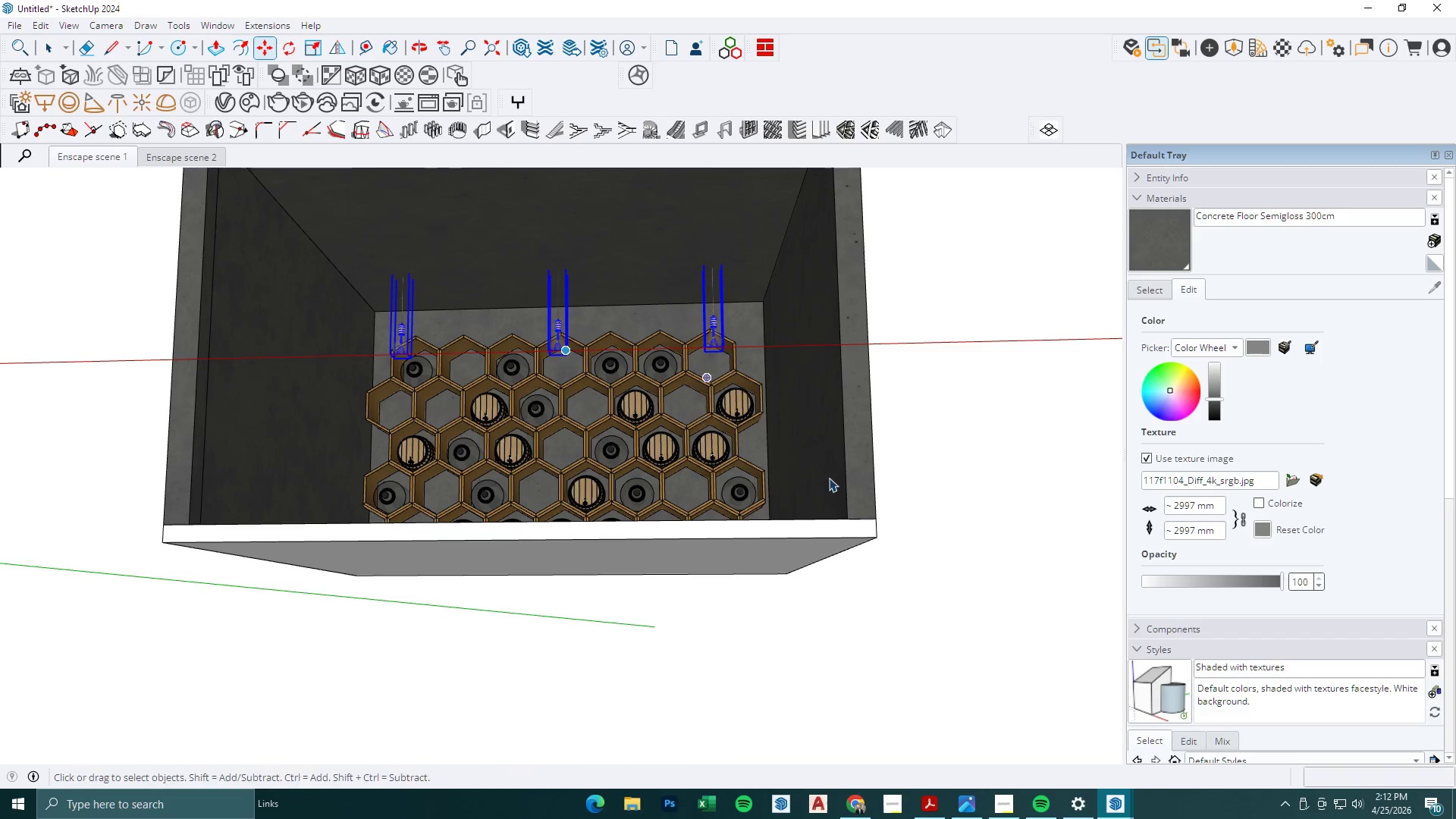 
left_click([934, 609])
 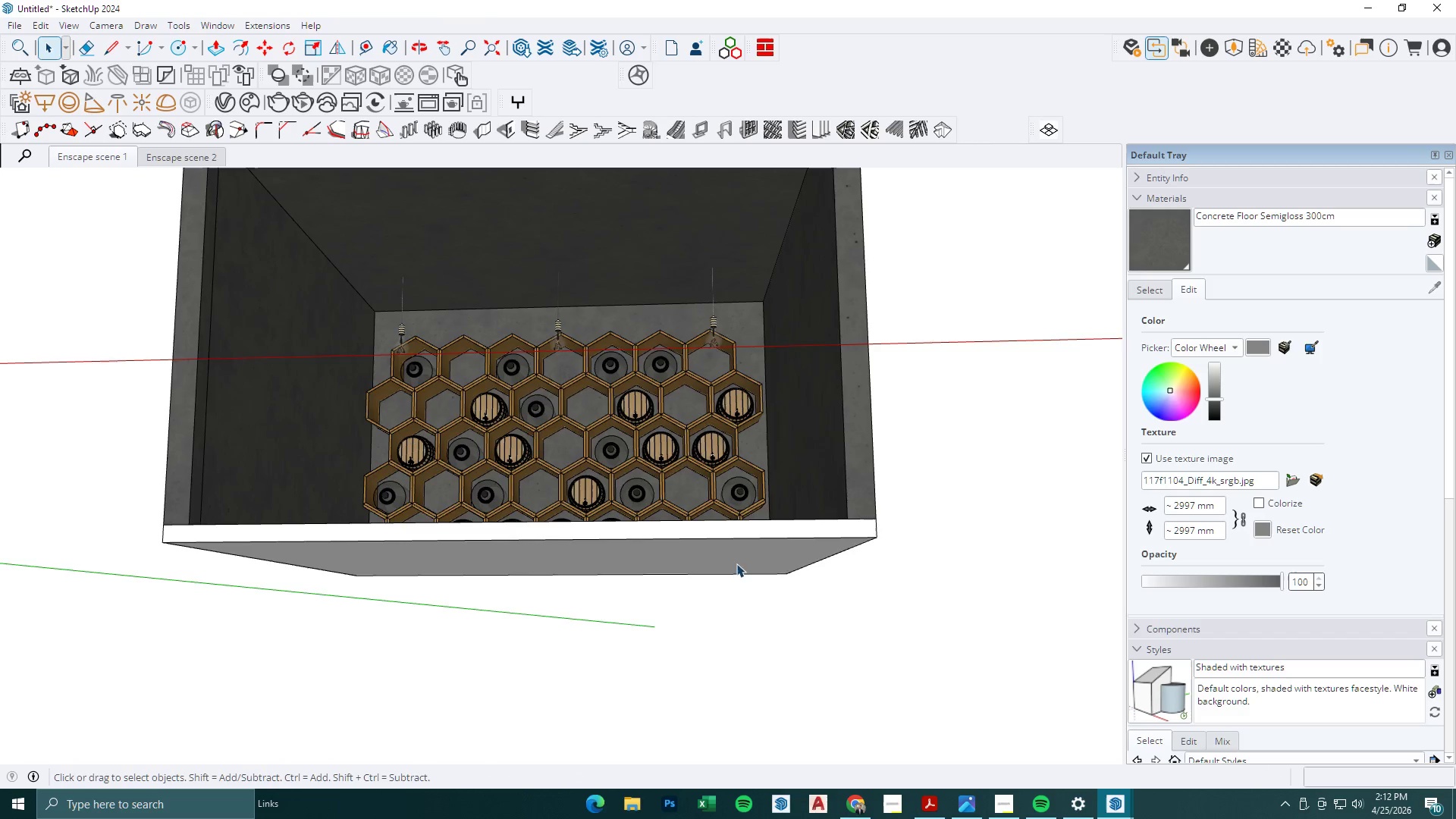 
key(Escape)
 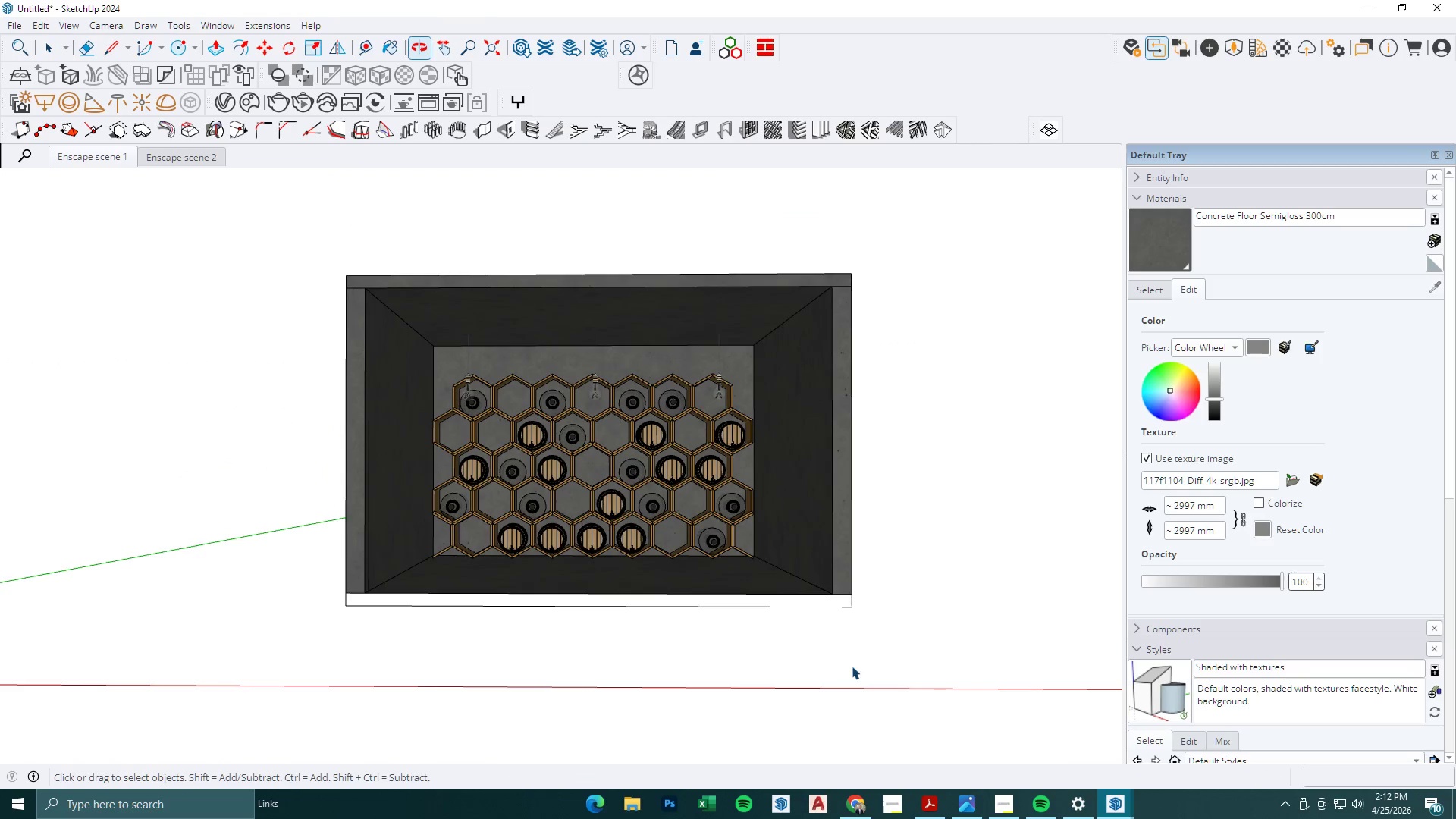 
scroll: coordinate [720, 557], scroll_direction: down, amount: 3.0
 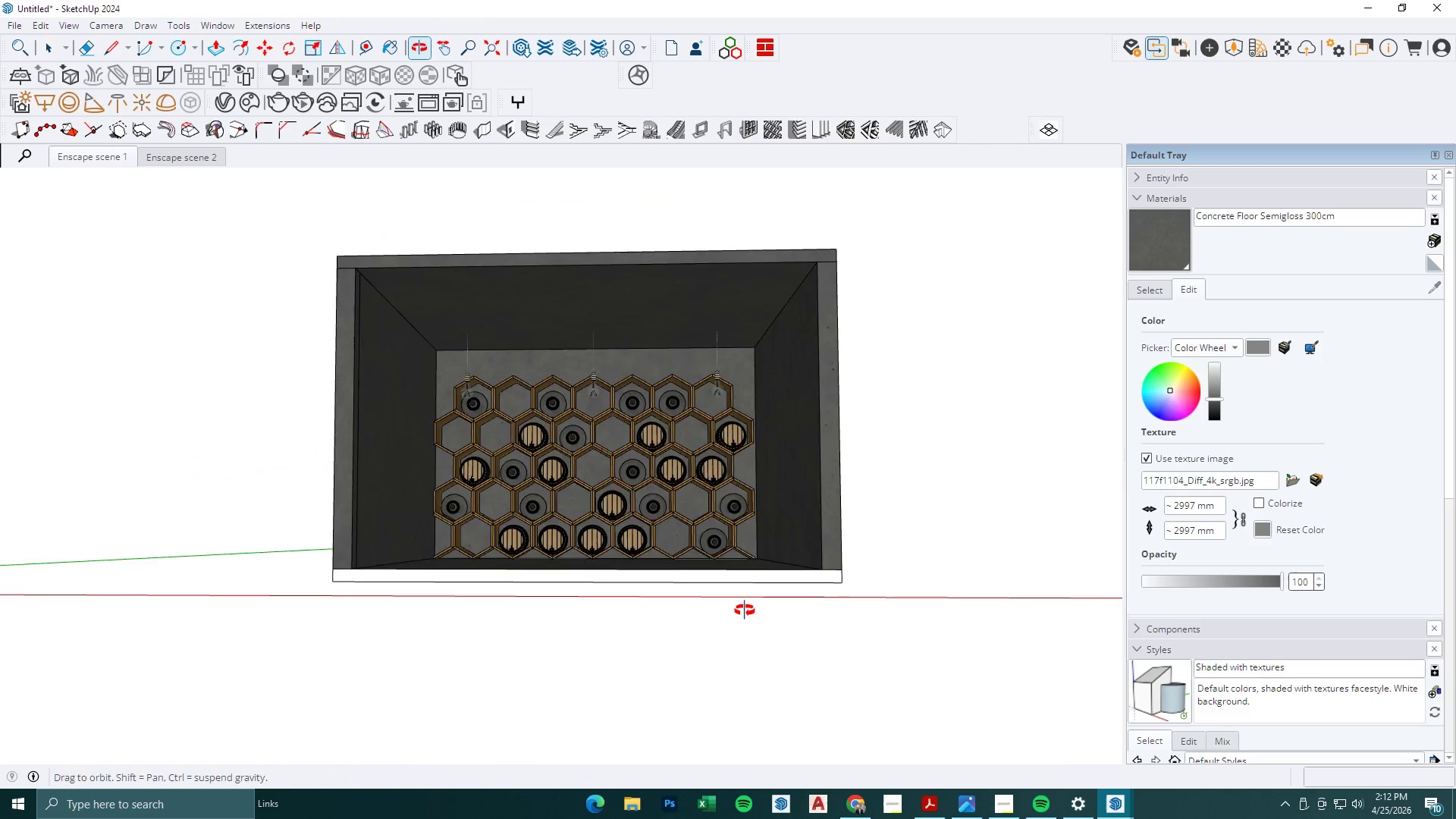 
key(Escape)
 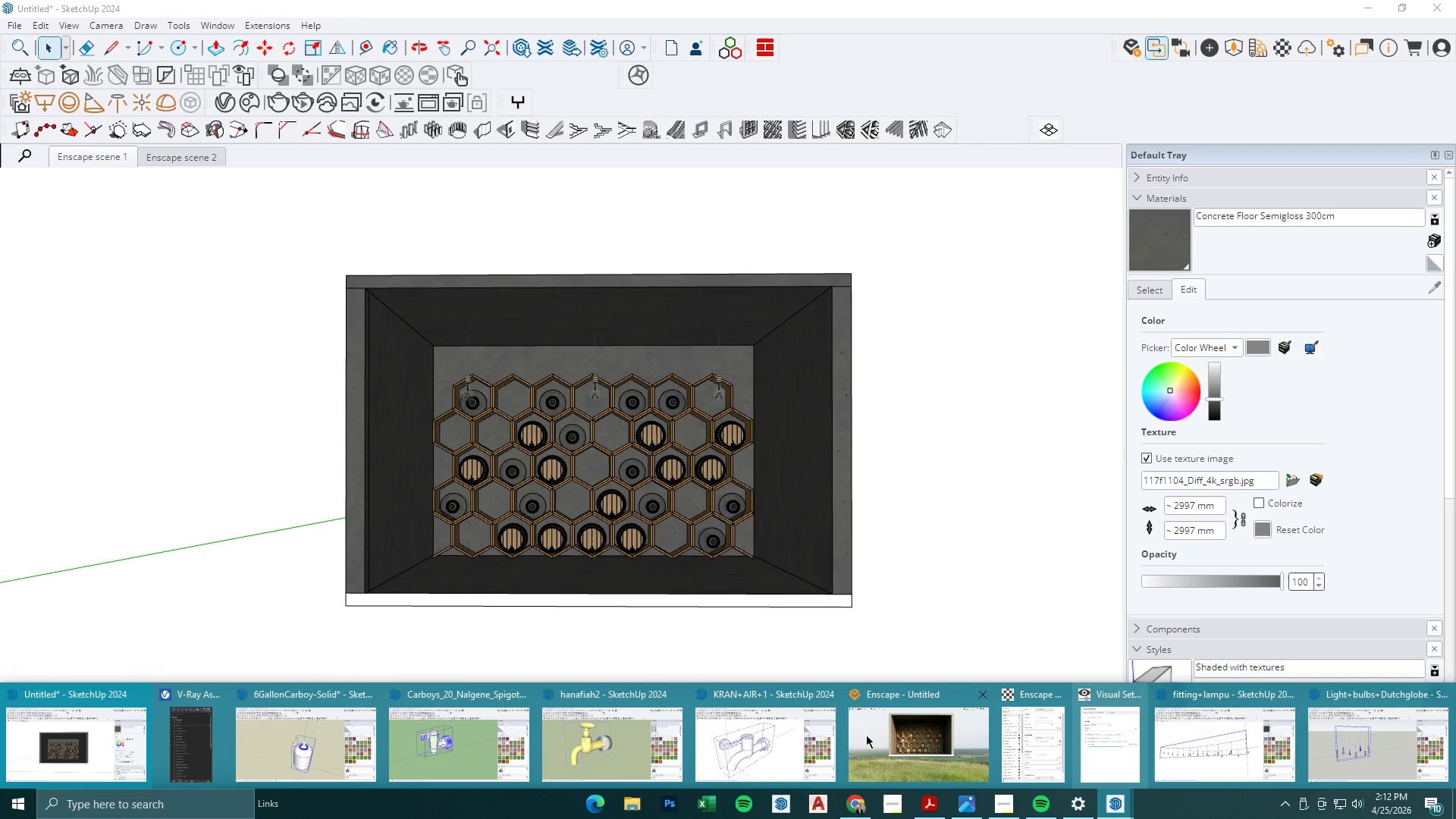 
left_click([915, 726])
 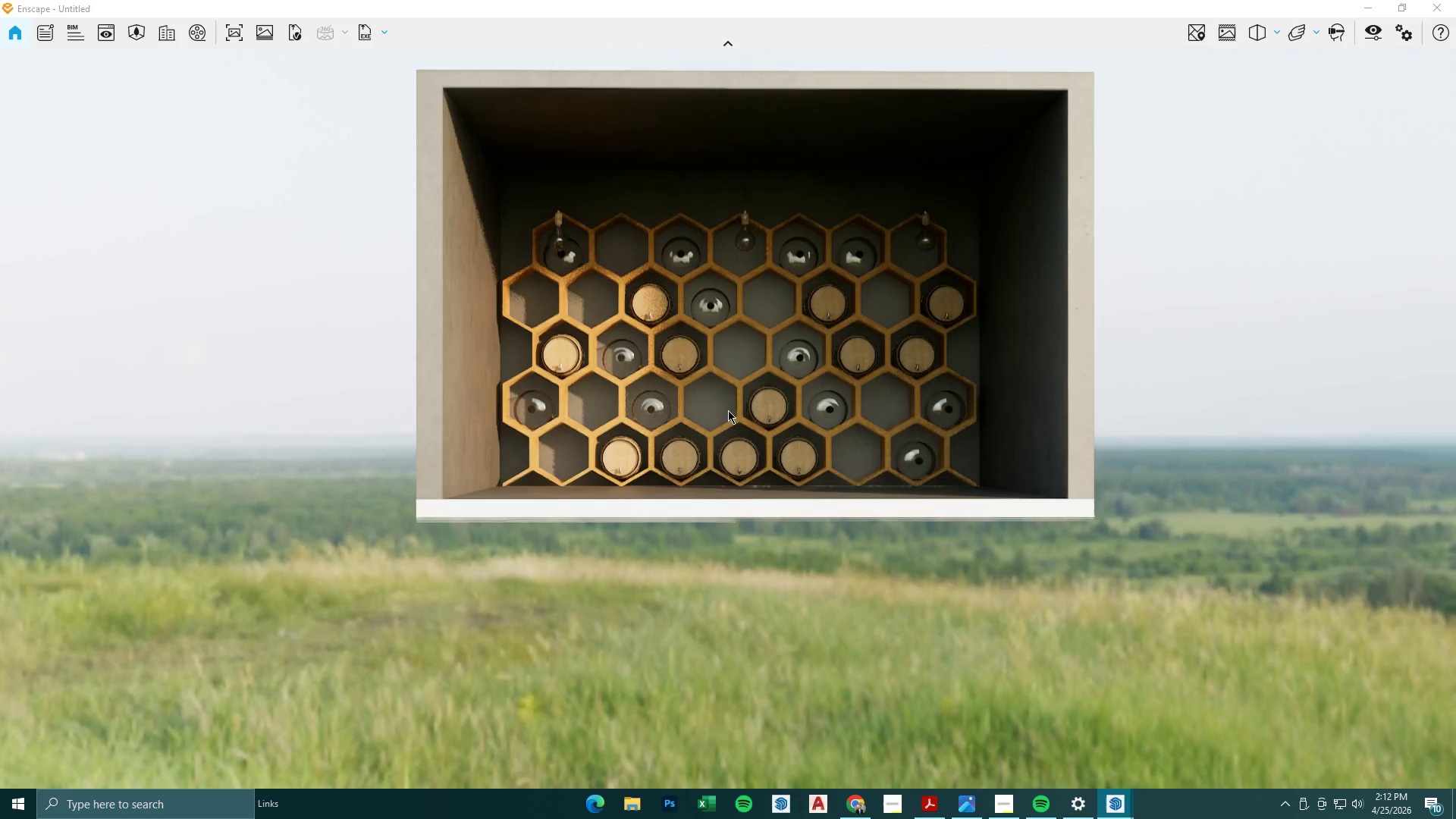 
hold_key(key=W, duration=0.44)
 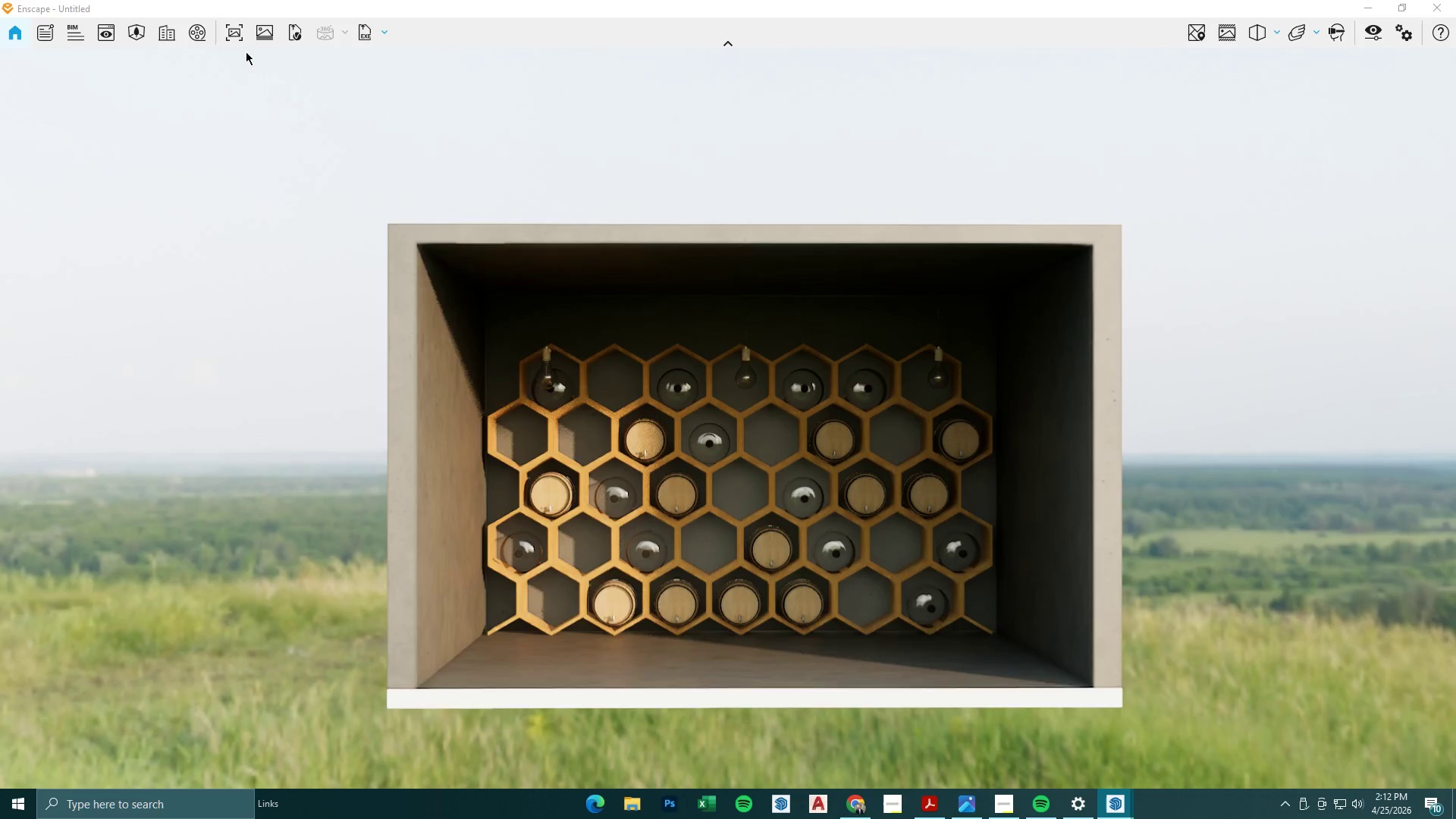 
hold_key(key=E, duration=0.59)
 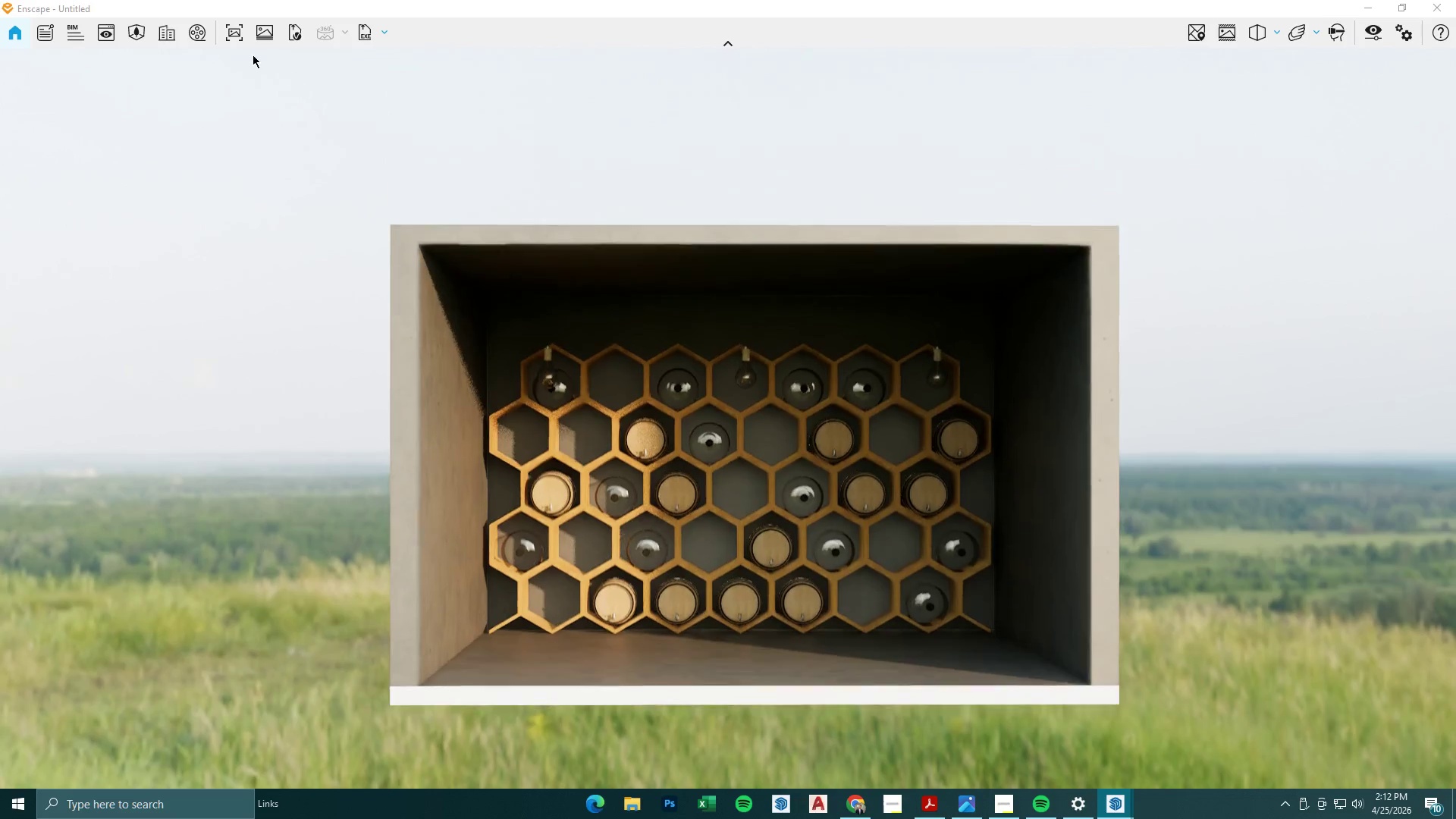 
hold_key(key=W, duration=0.42)
 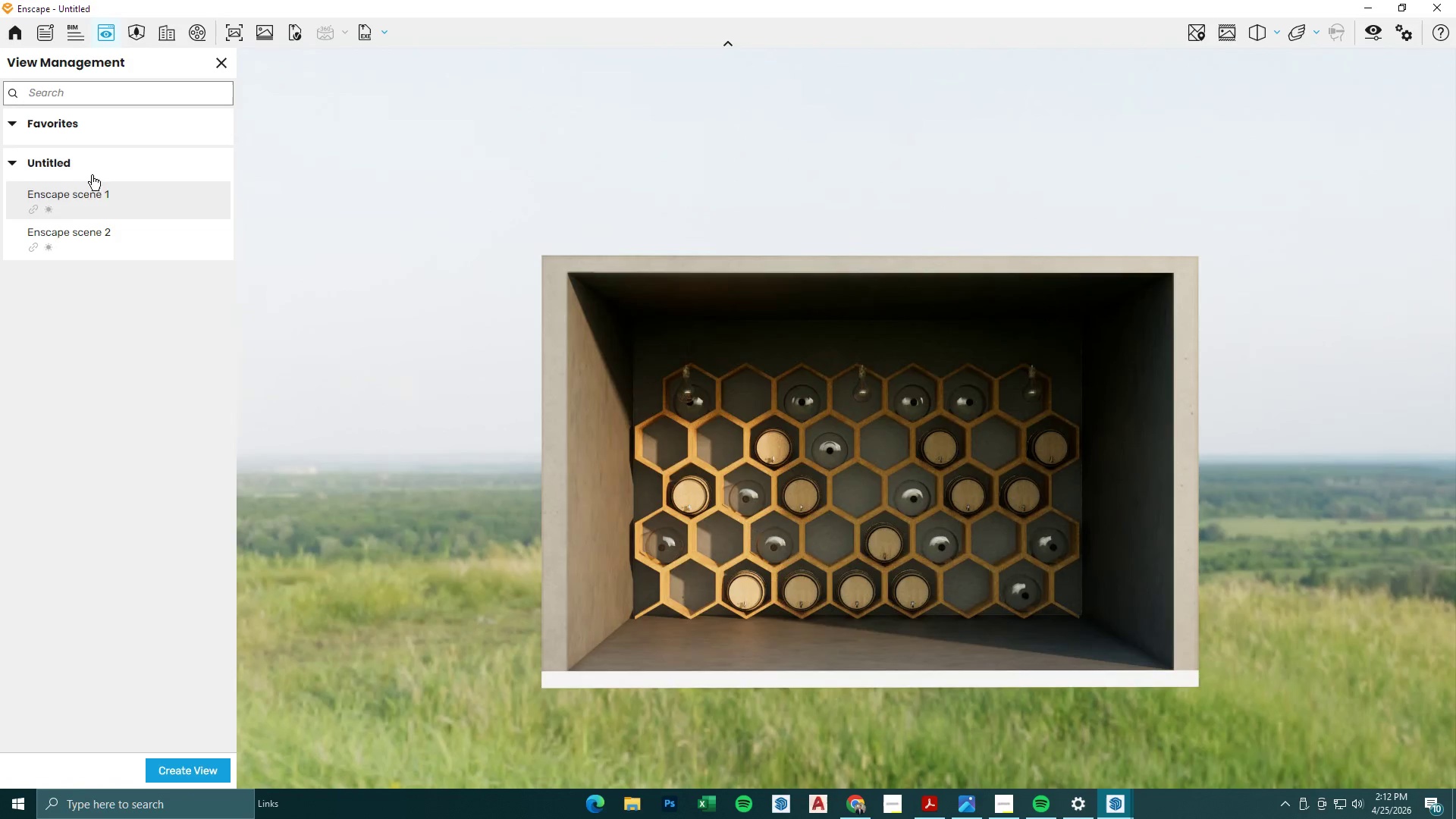 
double_click([92, 199])
 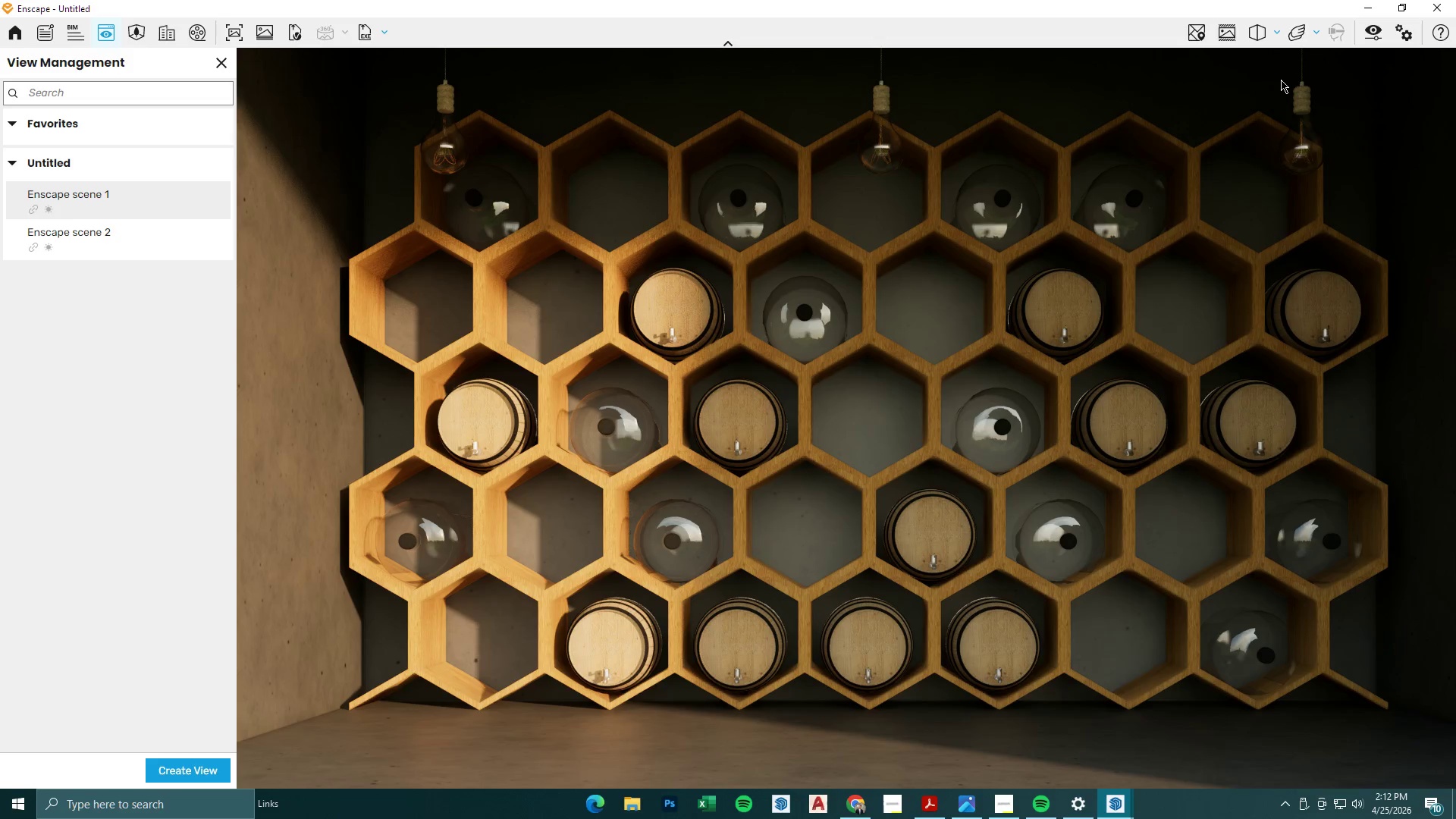 
wait(7.16)
 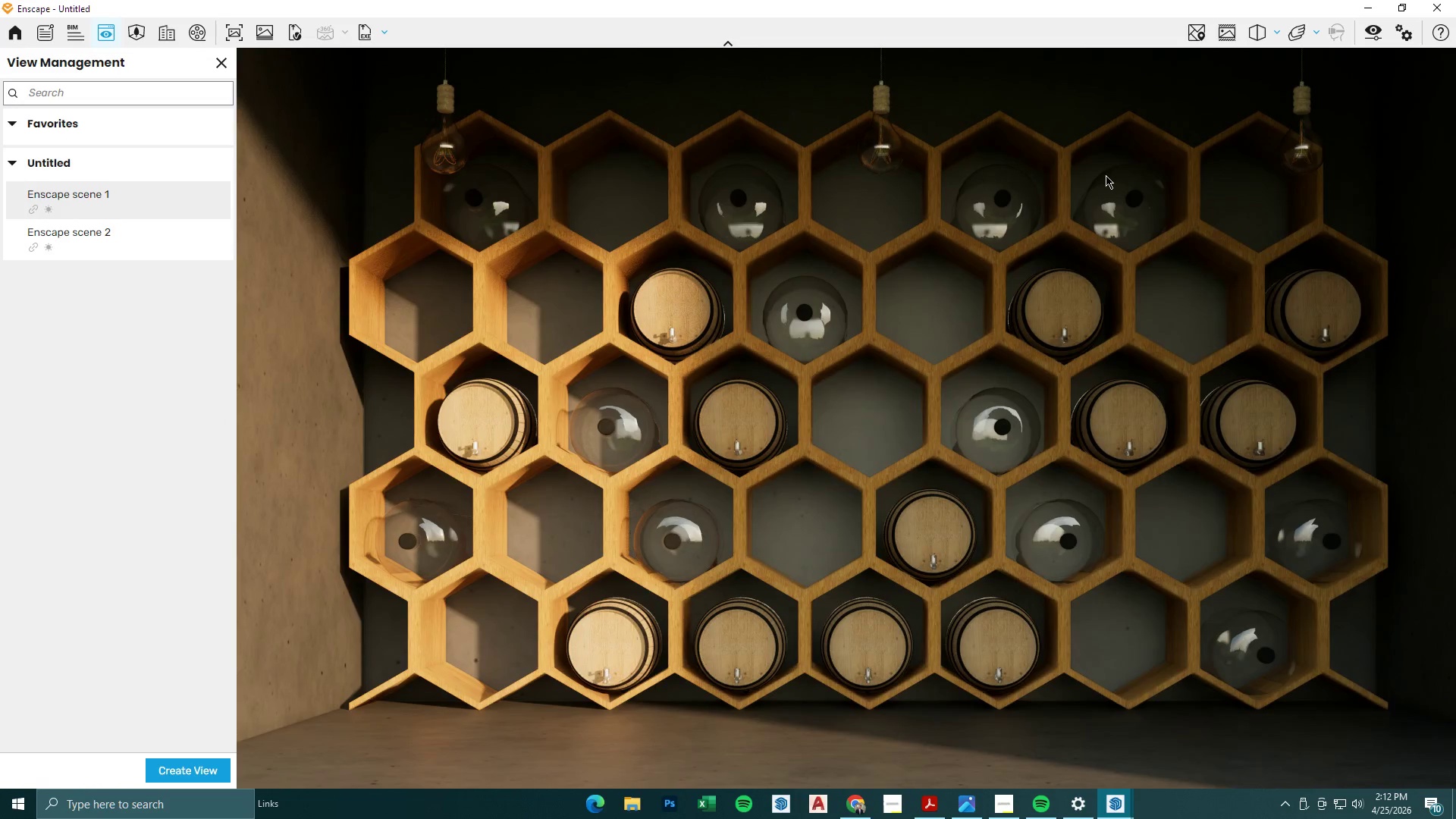 
left_click([1367, 5])
 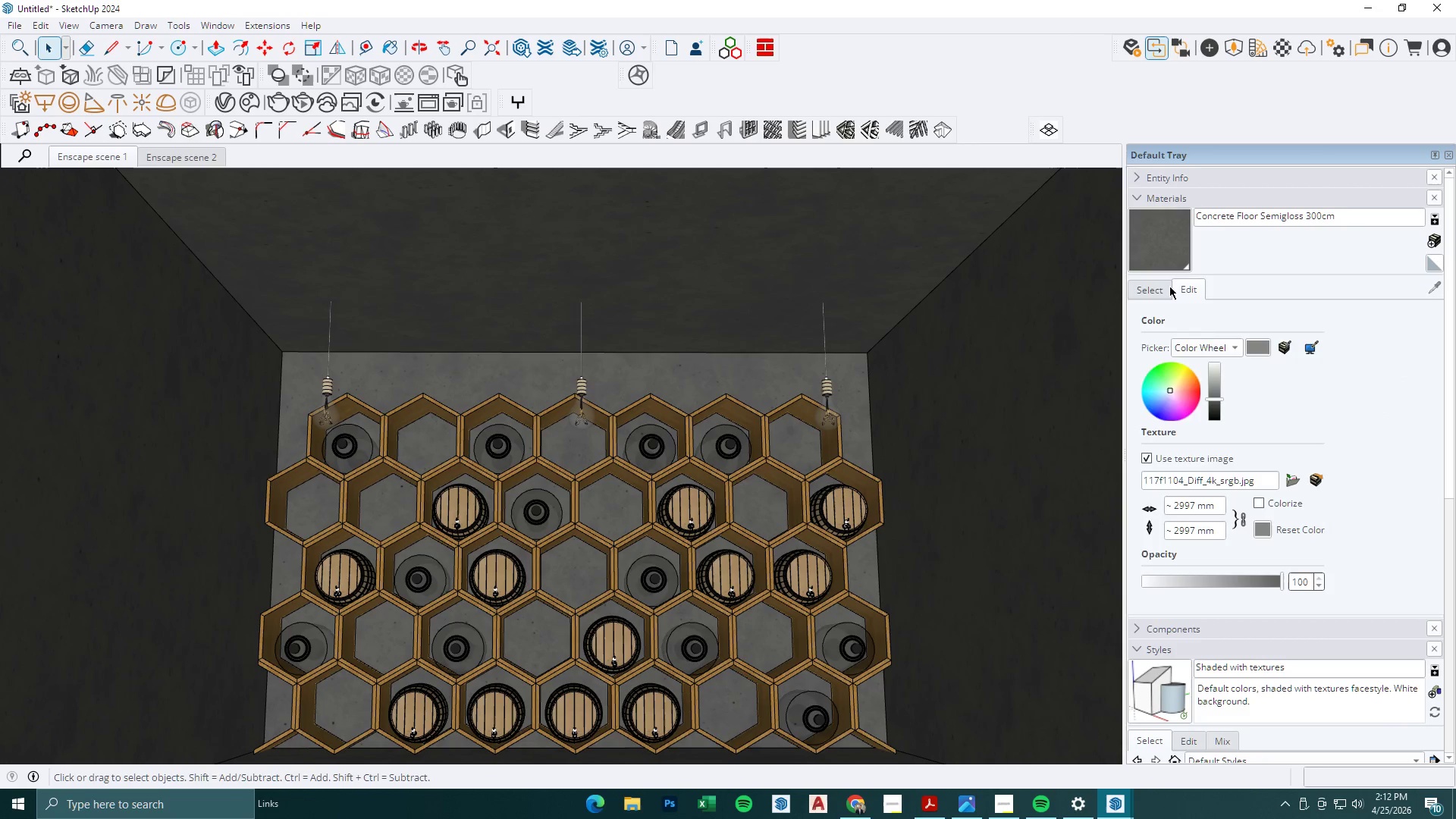 
double_click([1439, 287])
 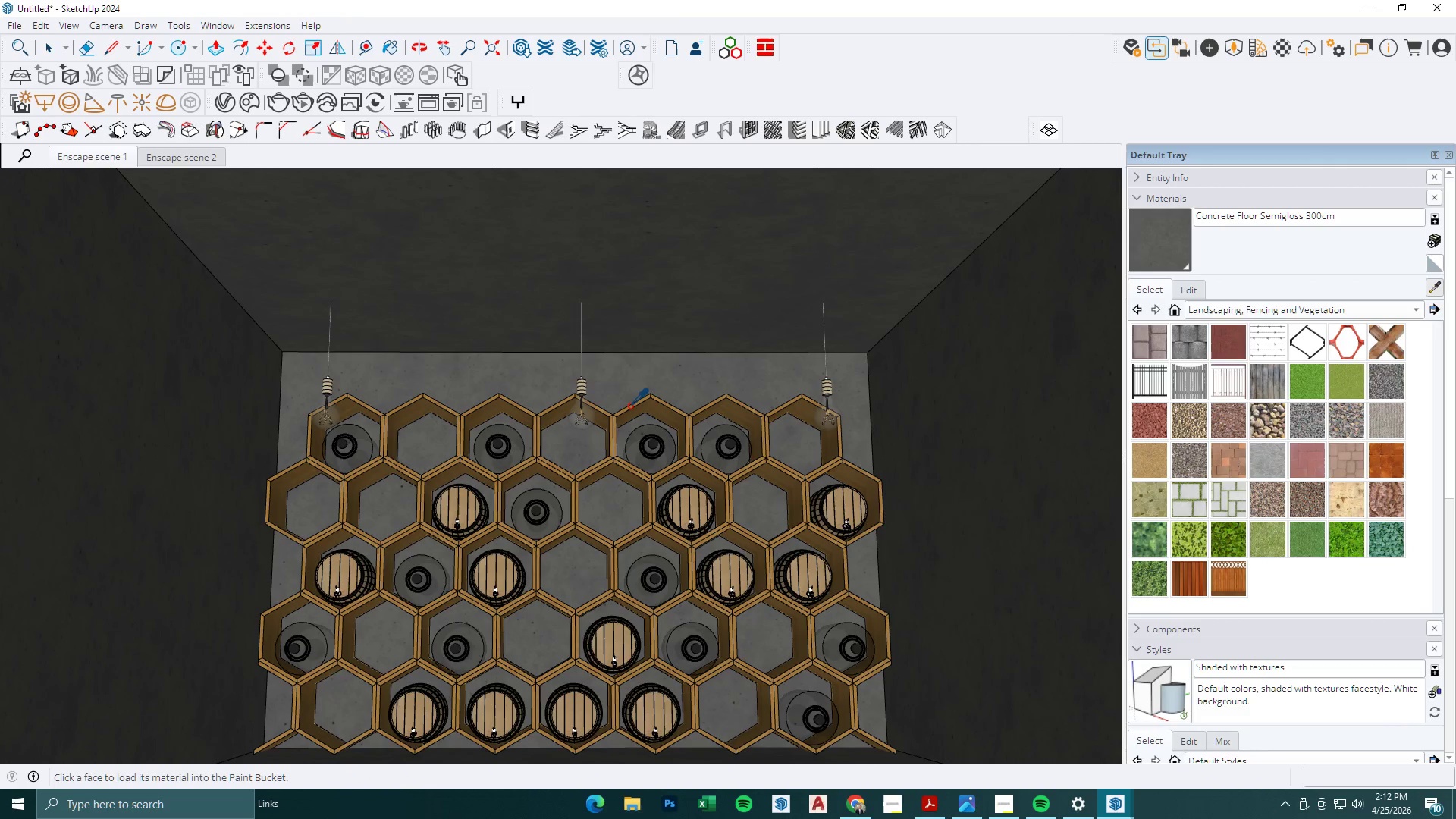 
wait(6.91)
 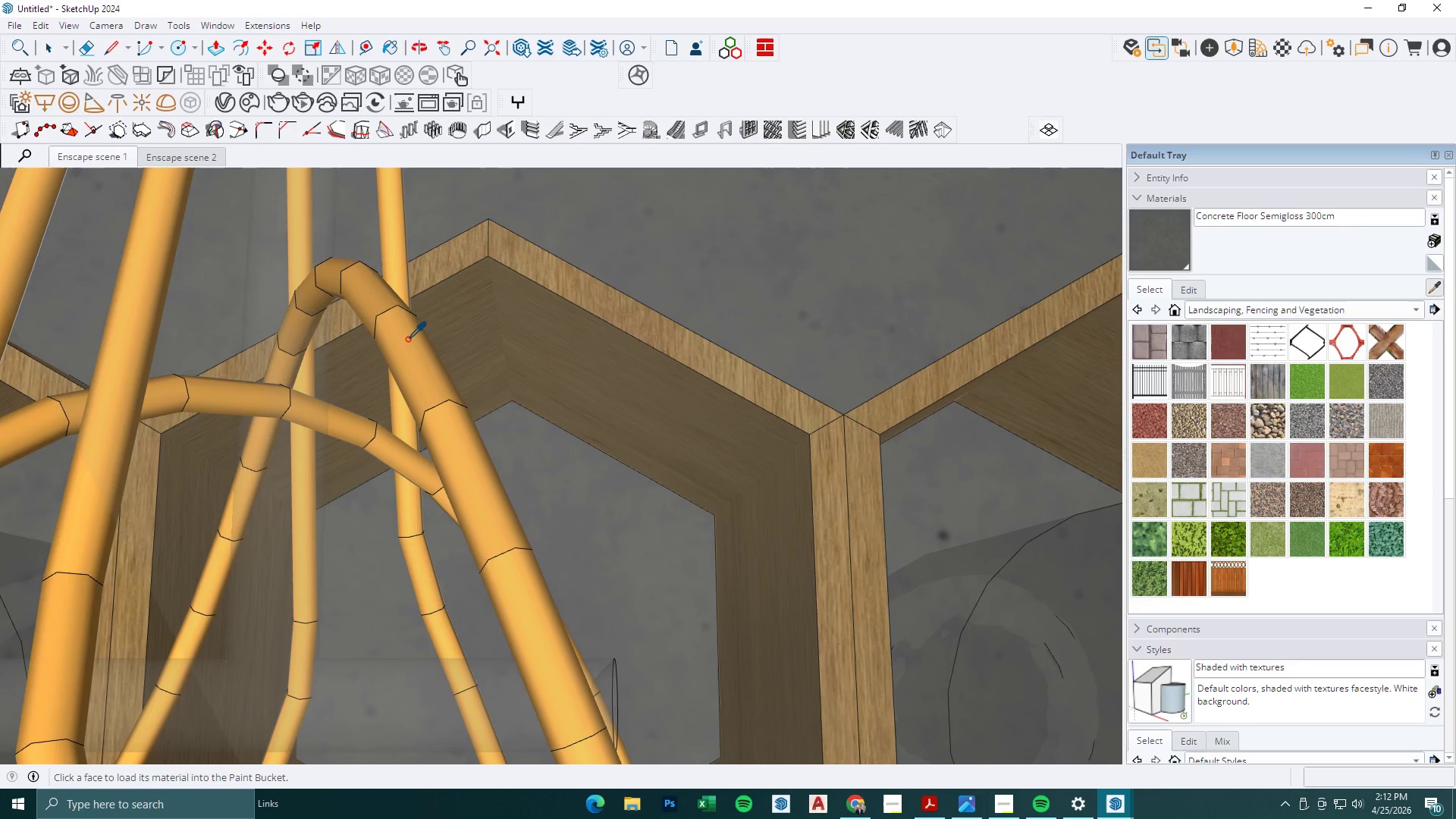 
left_click([407, 339])
 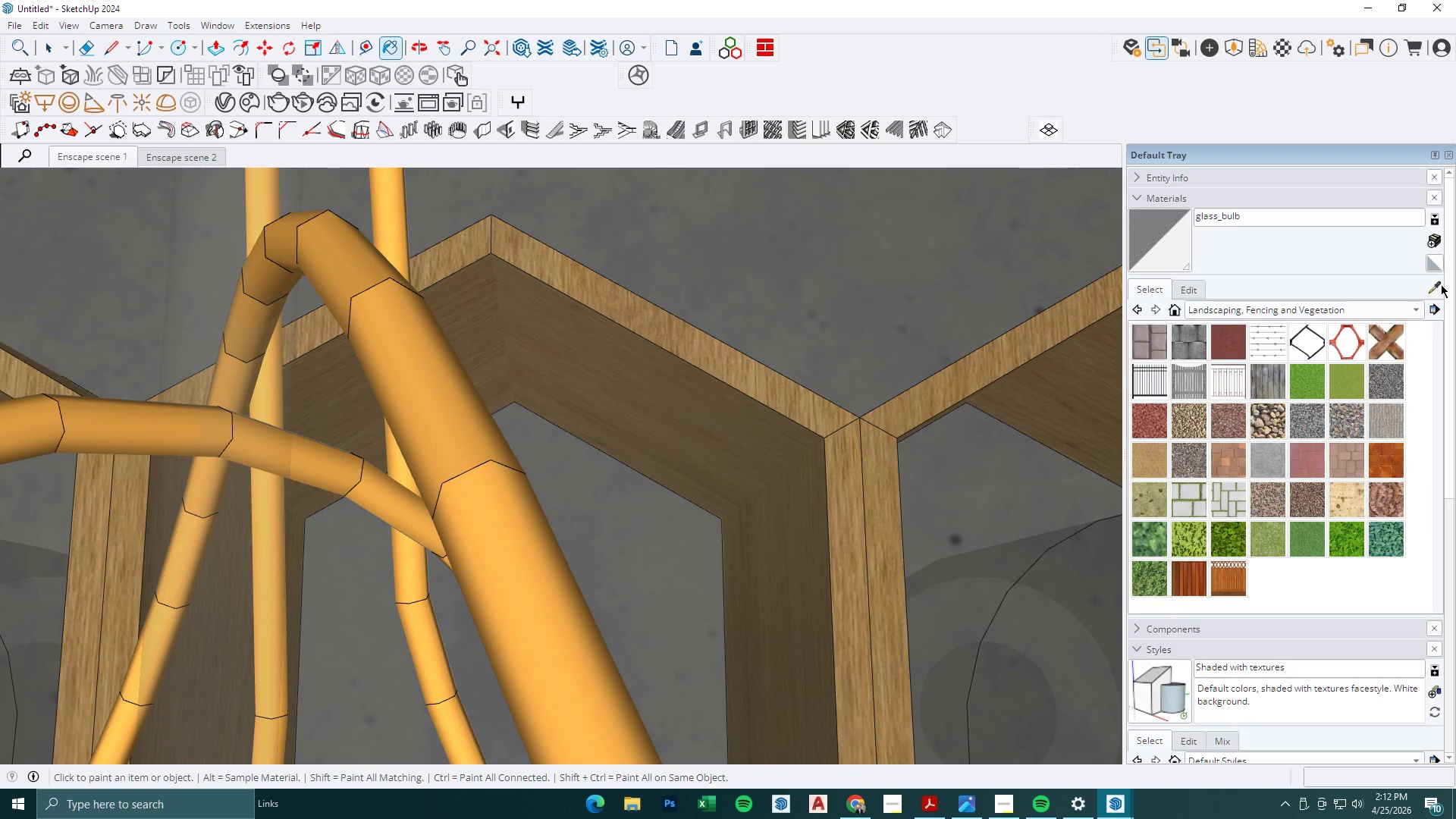 
scroll: coordinate [407, 339], scroll_direction: up, amount: 108.0
 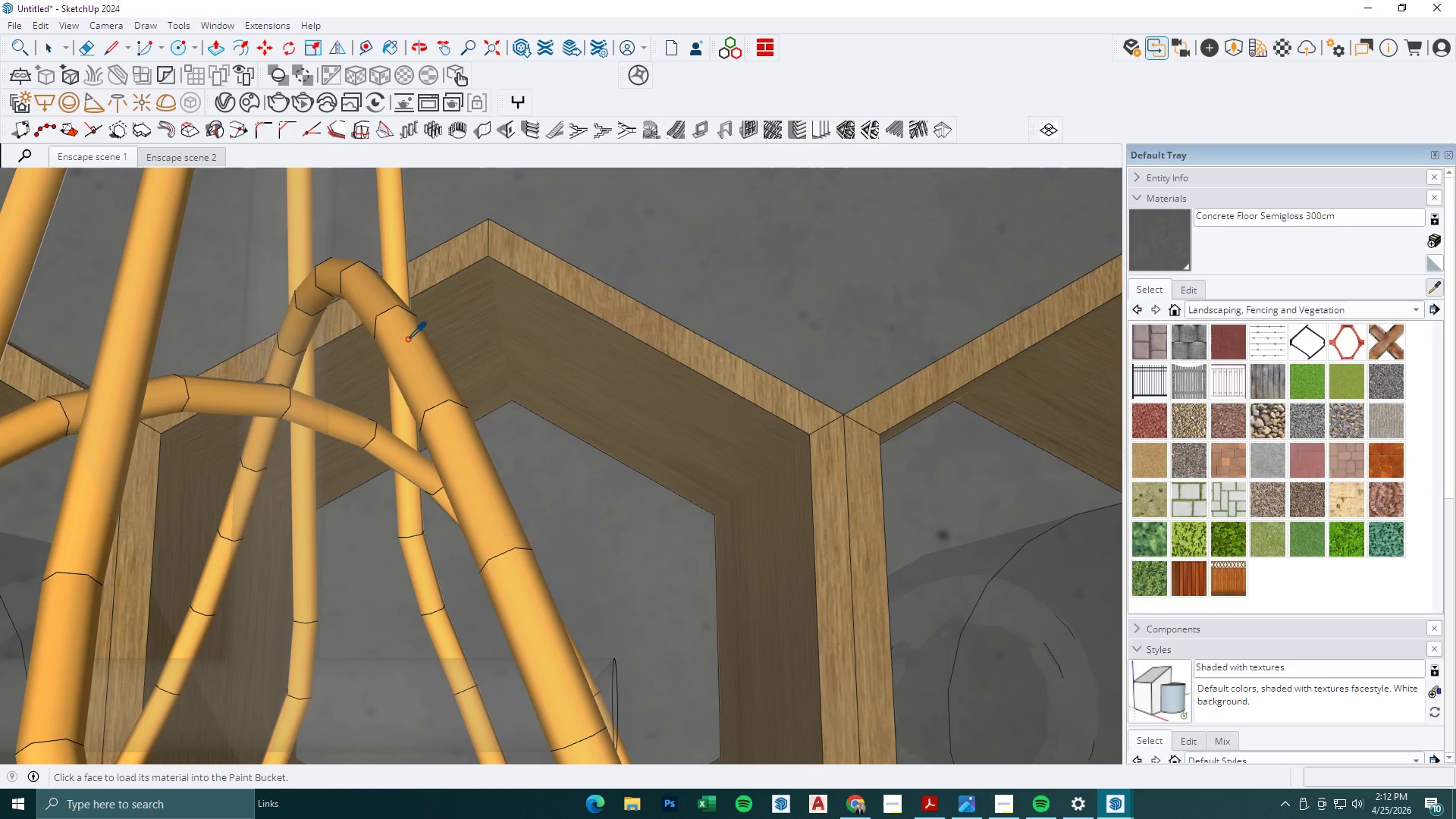 
left_click([435, 367])
 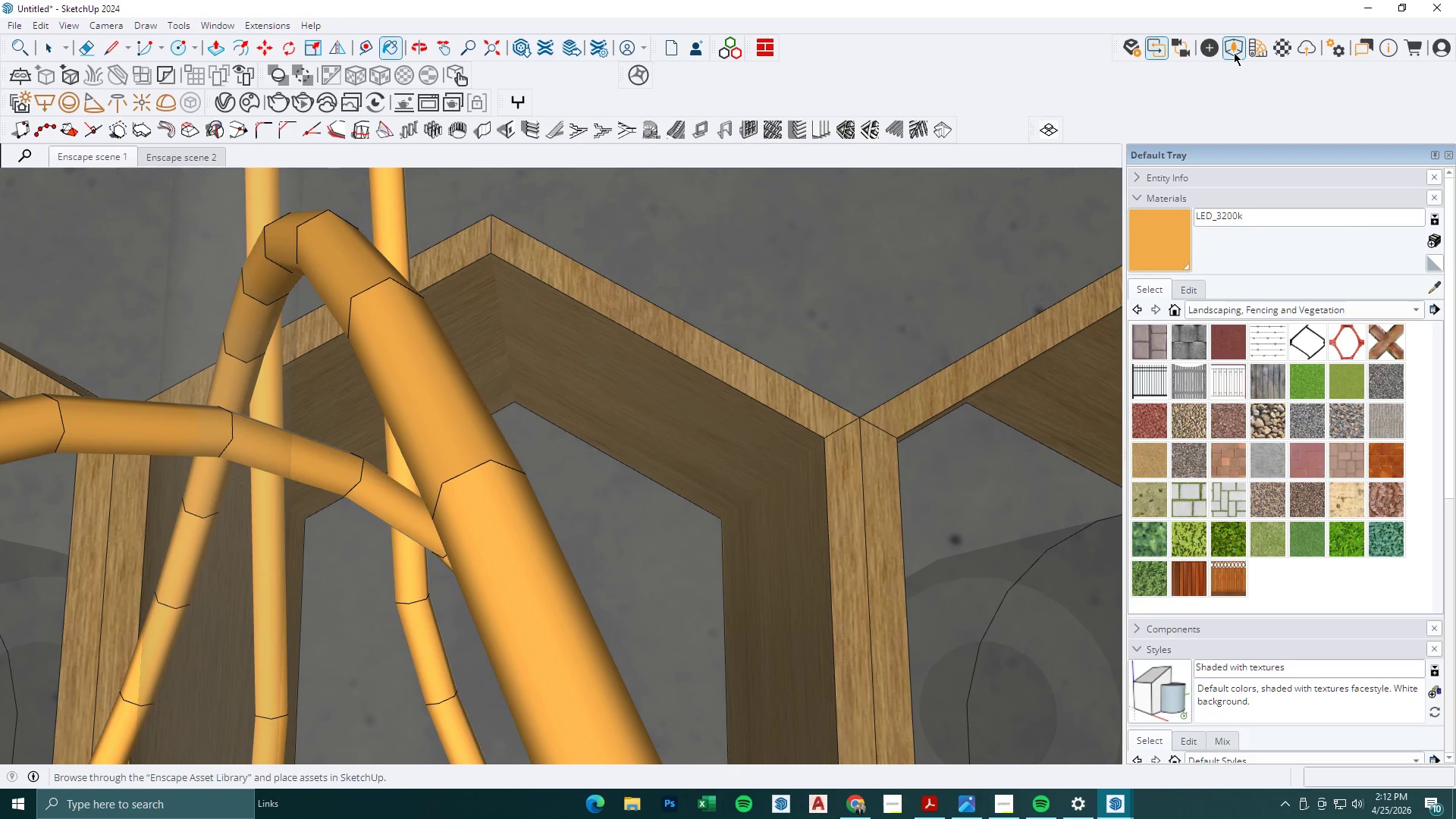 
left_click([1287, 46])
 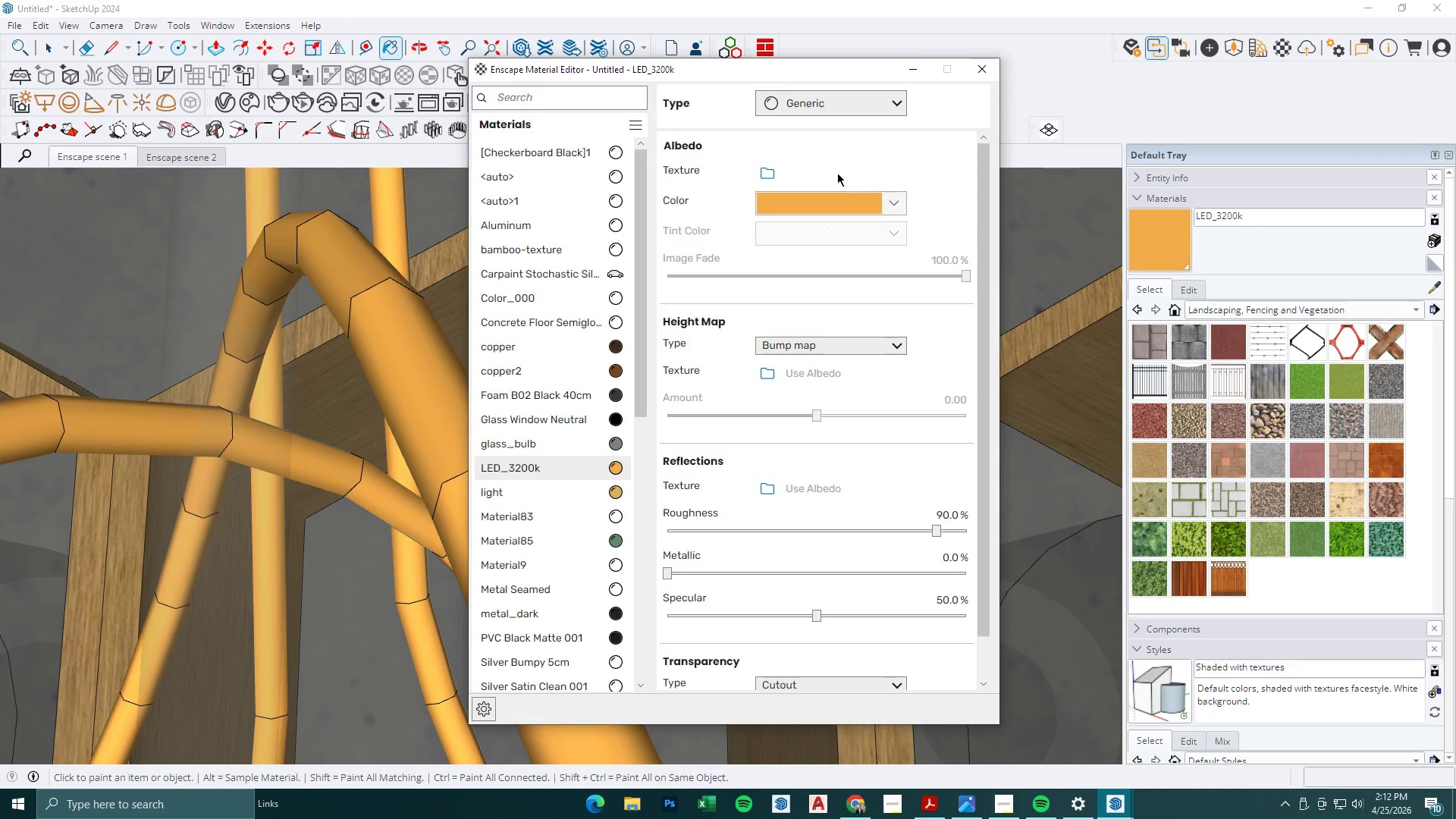 
left_click([858, 102])
 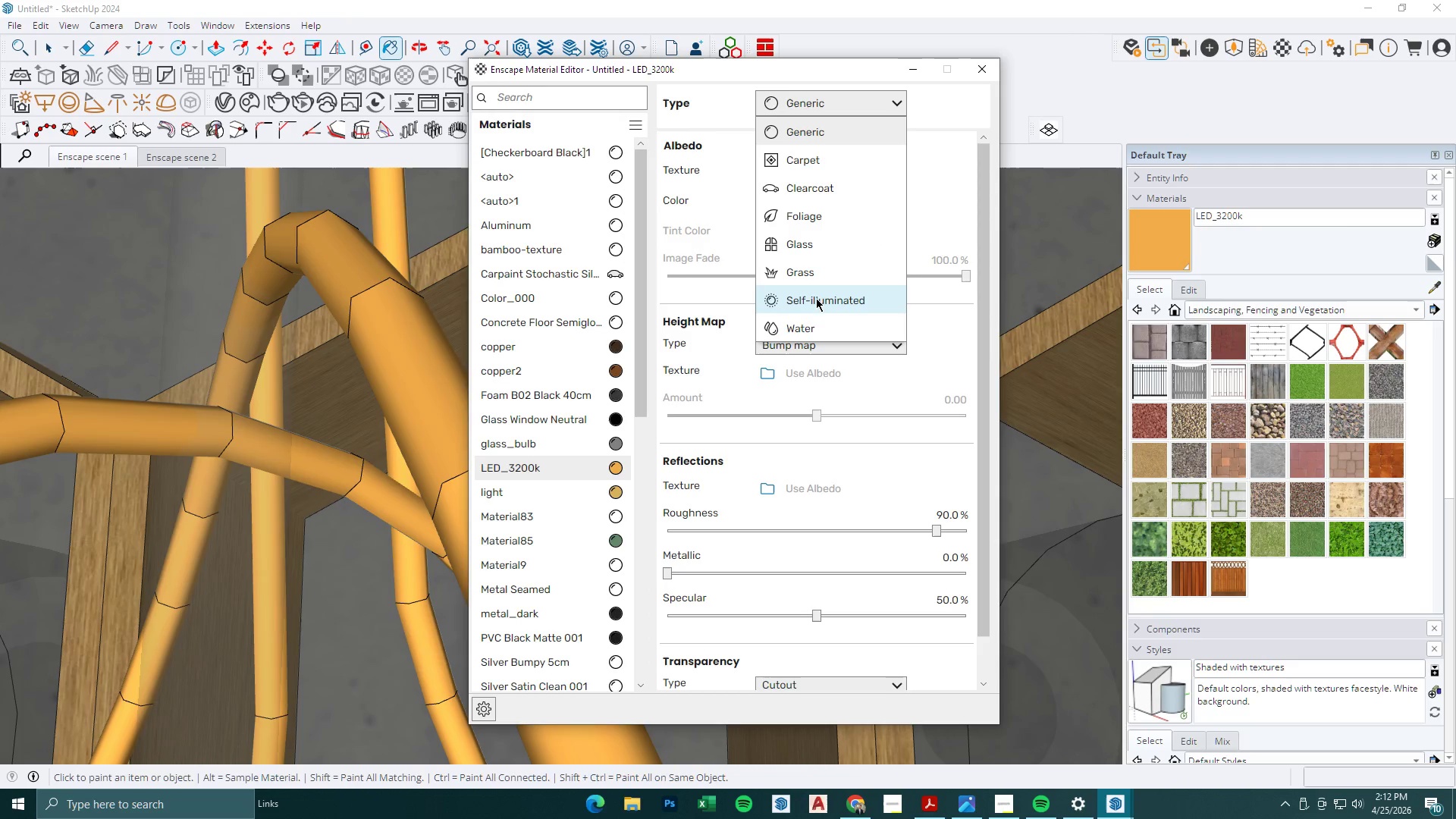 
left_click([816, 298])
 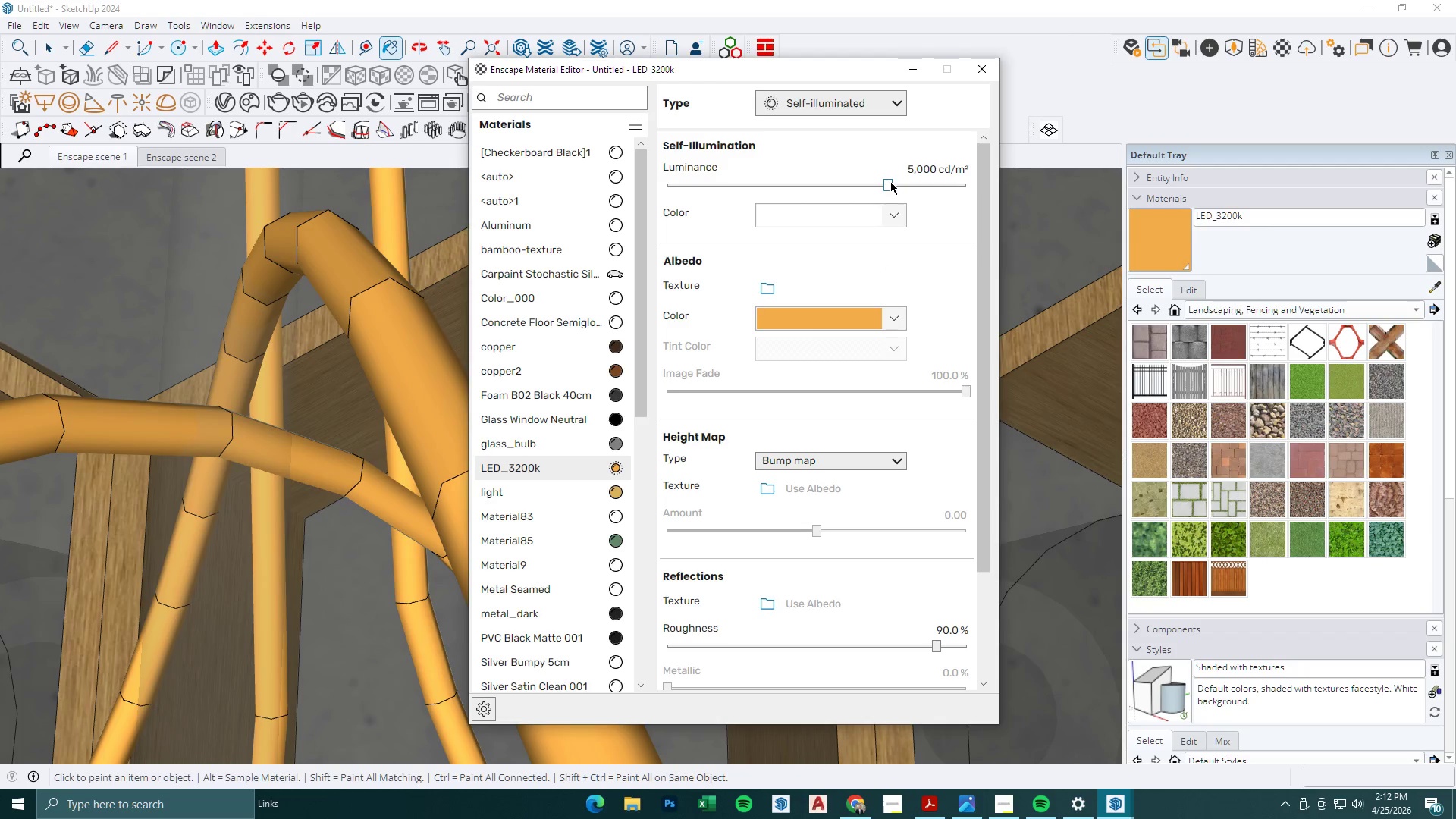 
left_click([907, 168])
 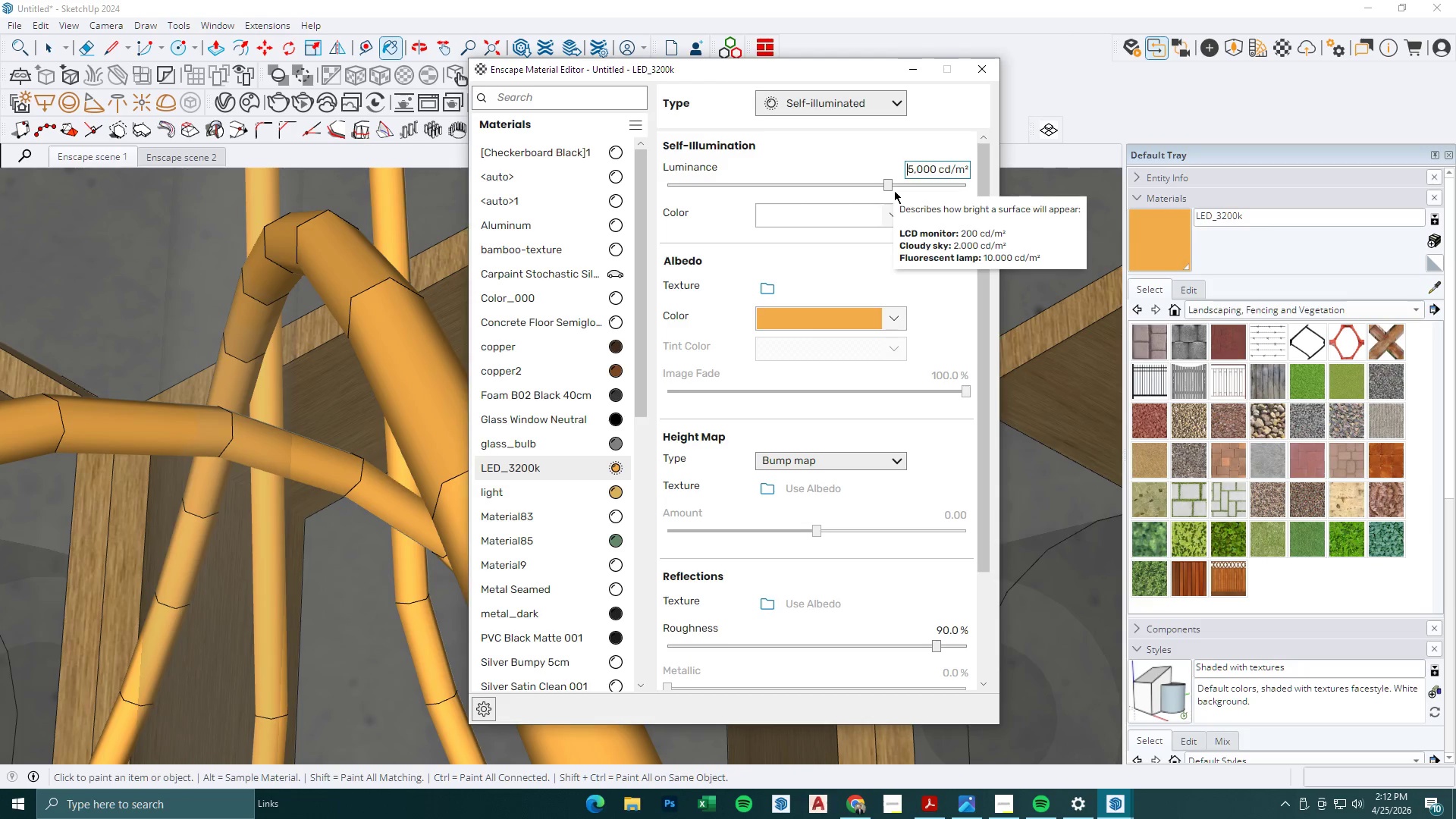 
left_click_drag(start_coordinate=[889, 186], to_coordinate=[936, 193])
 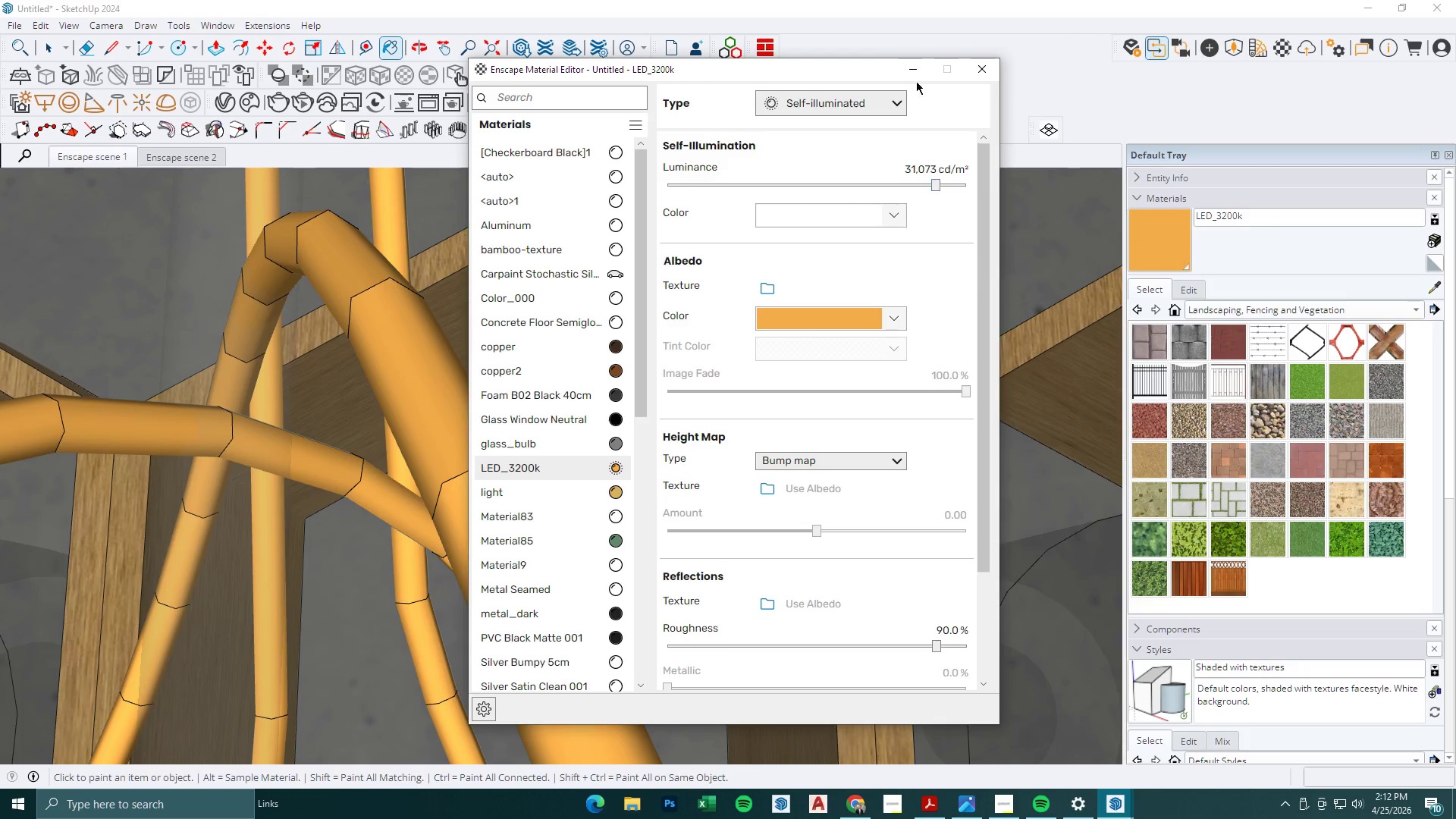 
left_click([902, 66])
 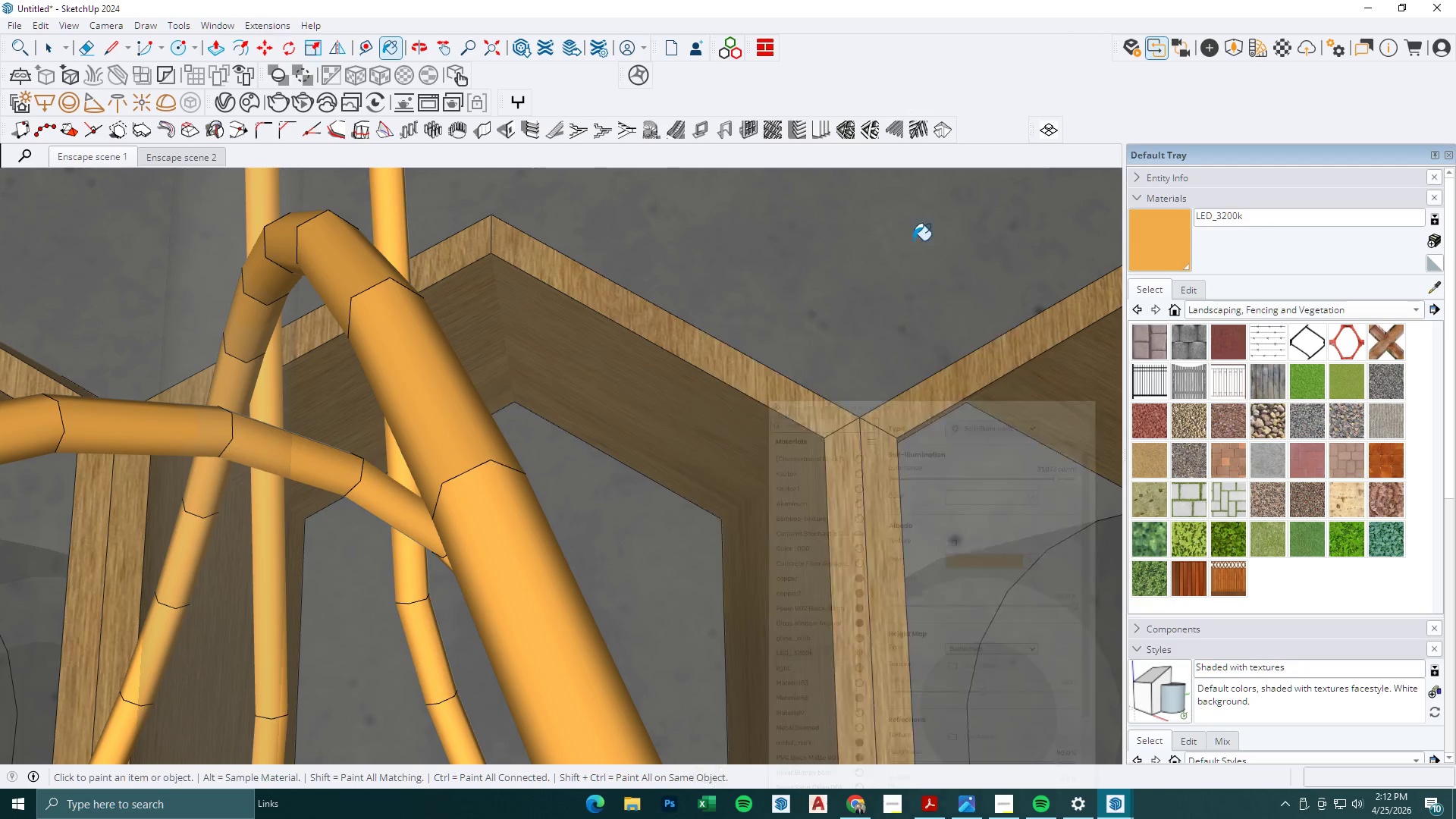 
key(Space)
 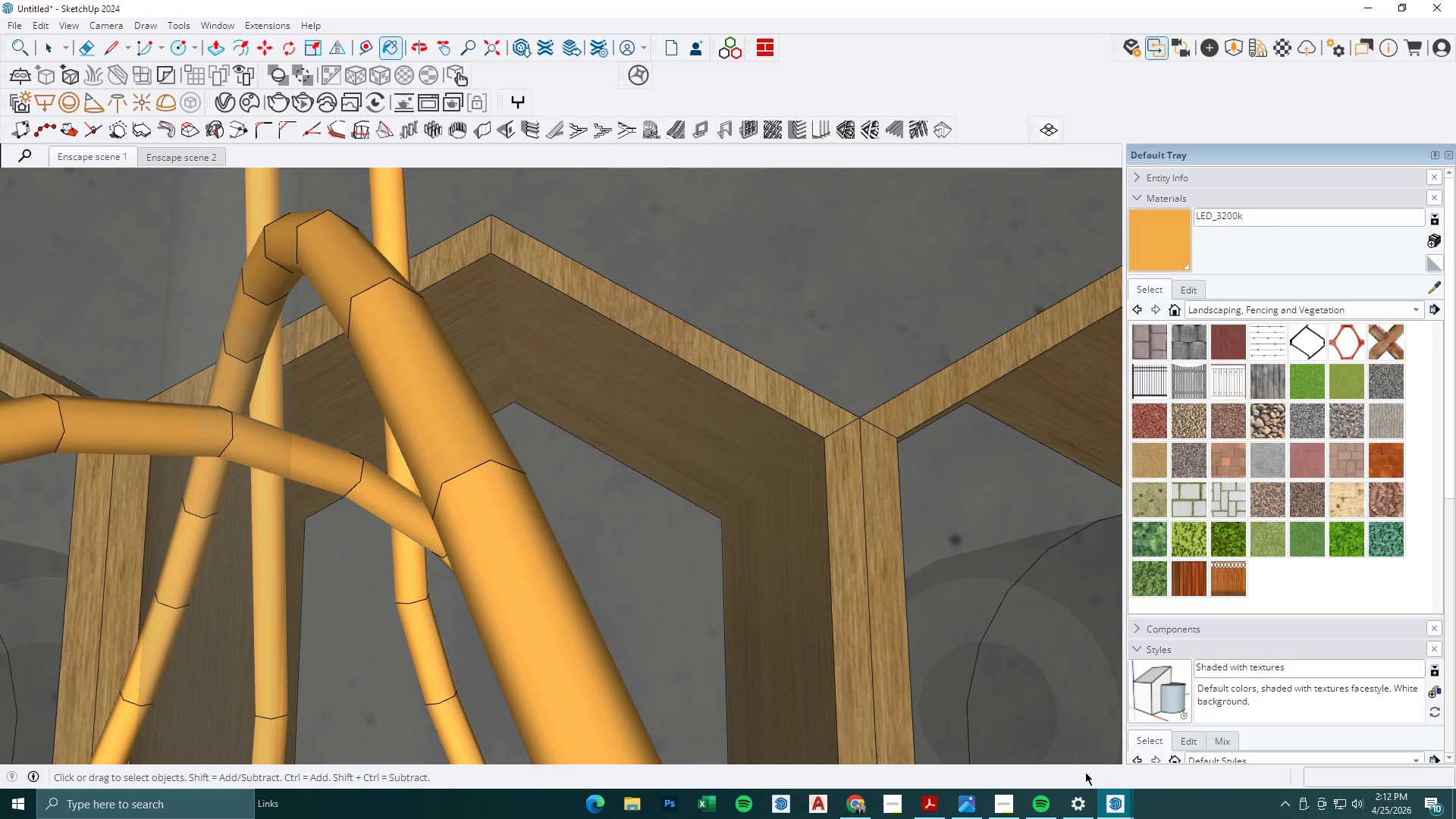 
key(Escape)
 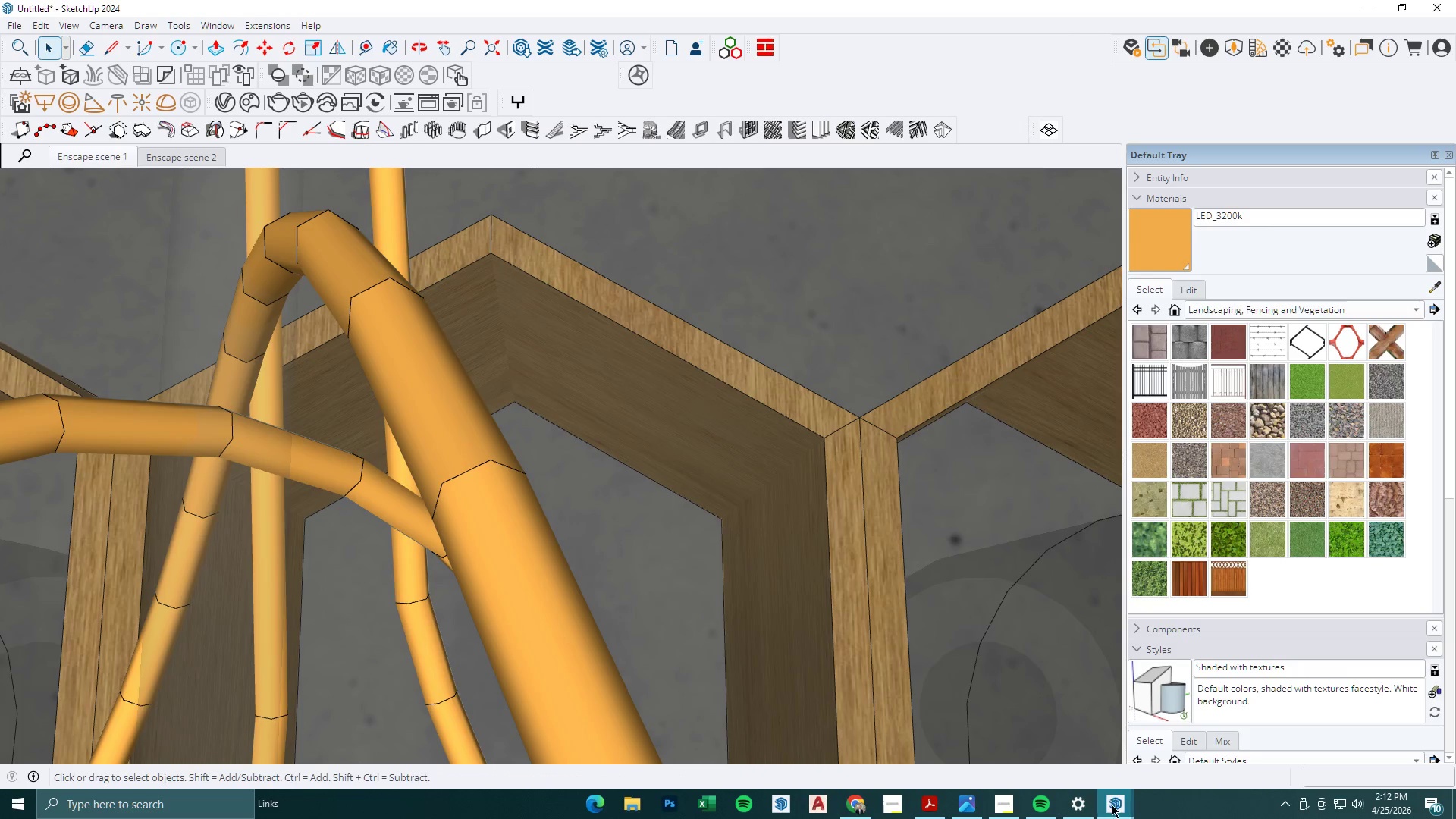 
left_click([1112, 805])
 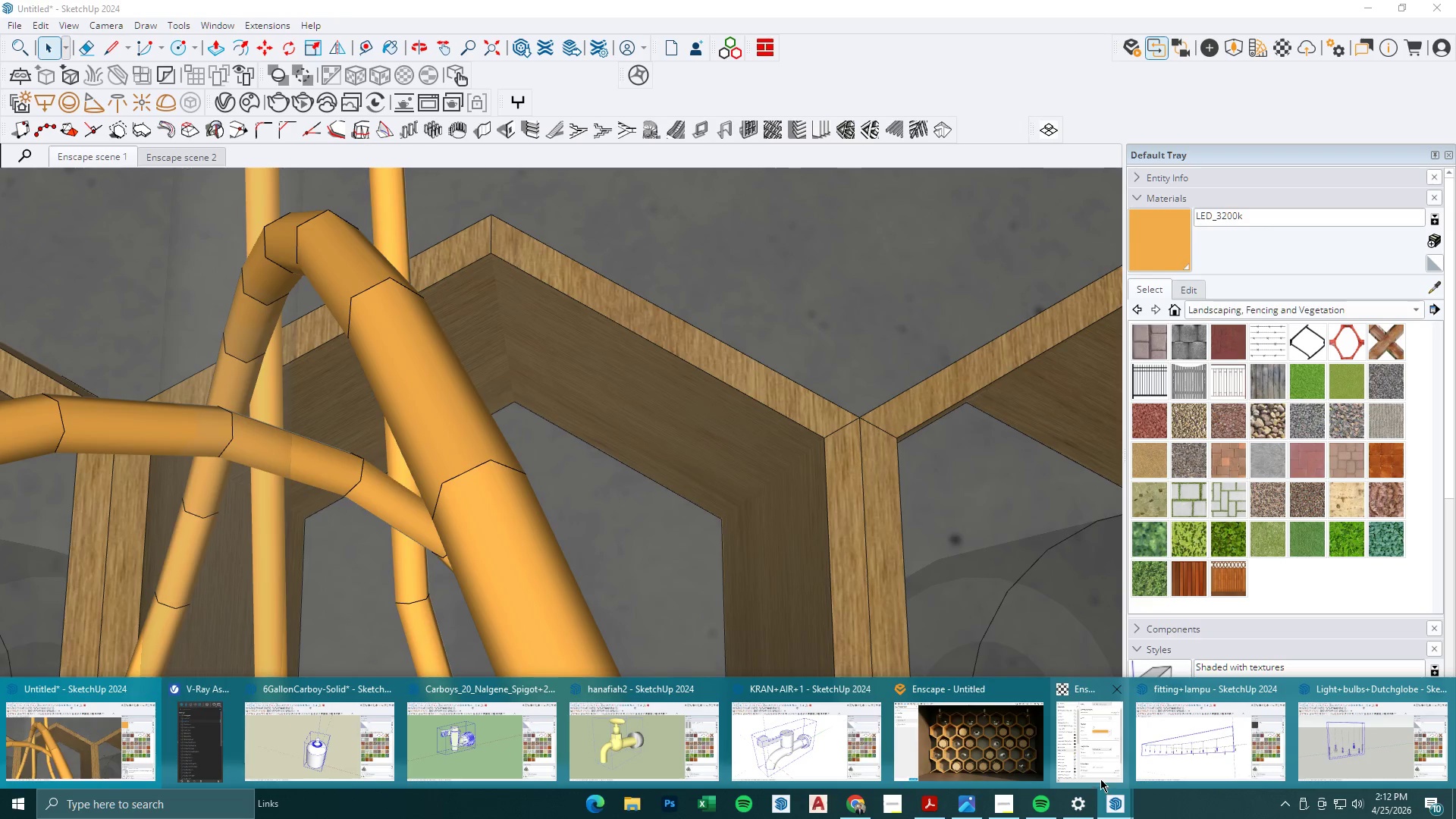 
left_click([1015, 752])
 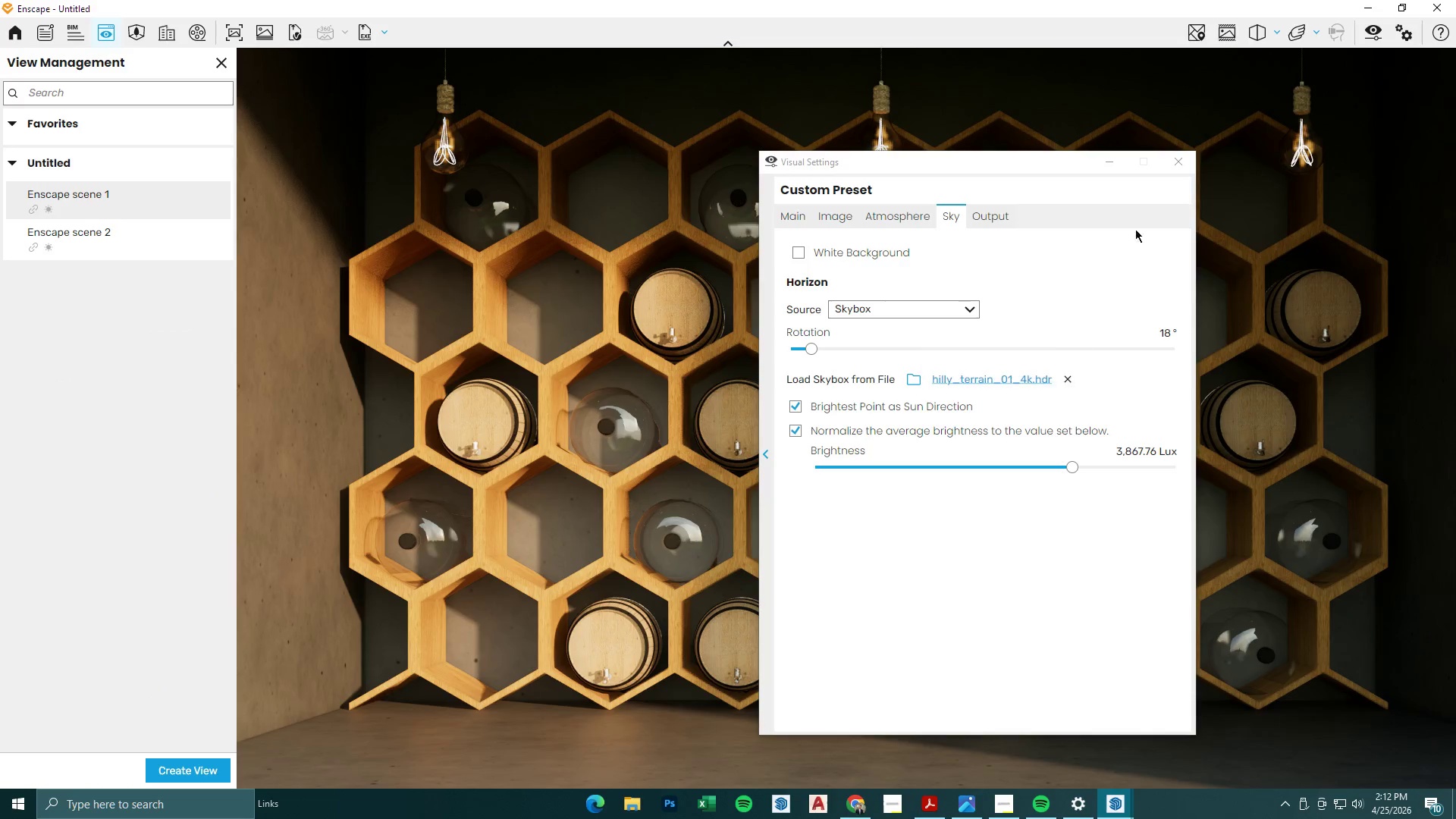 
left_click([1109, 159])
 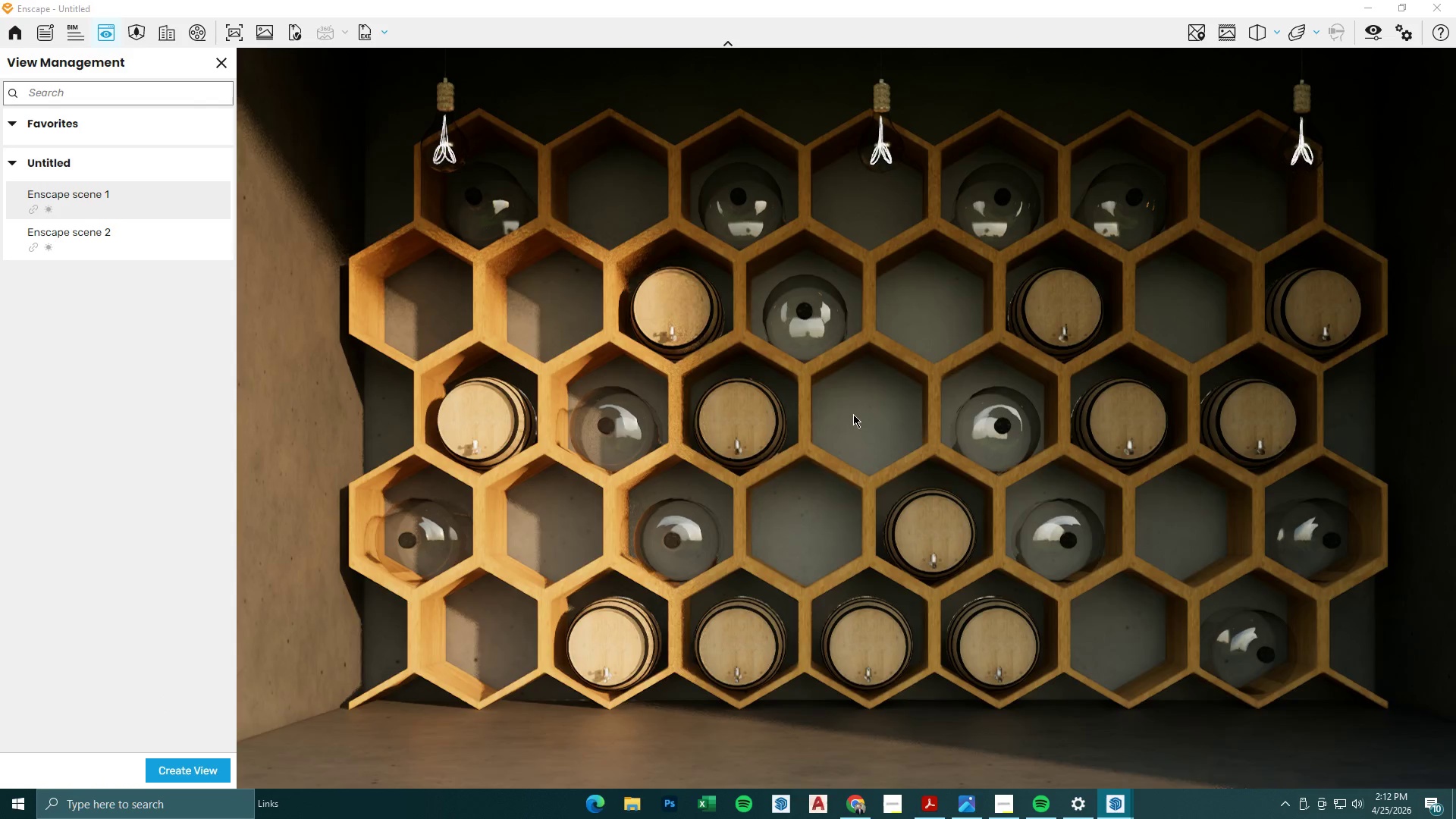 
type(edaws)
 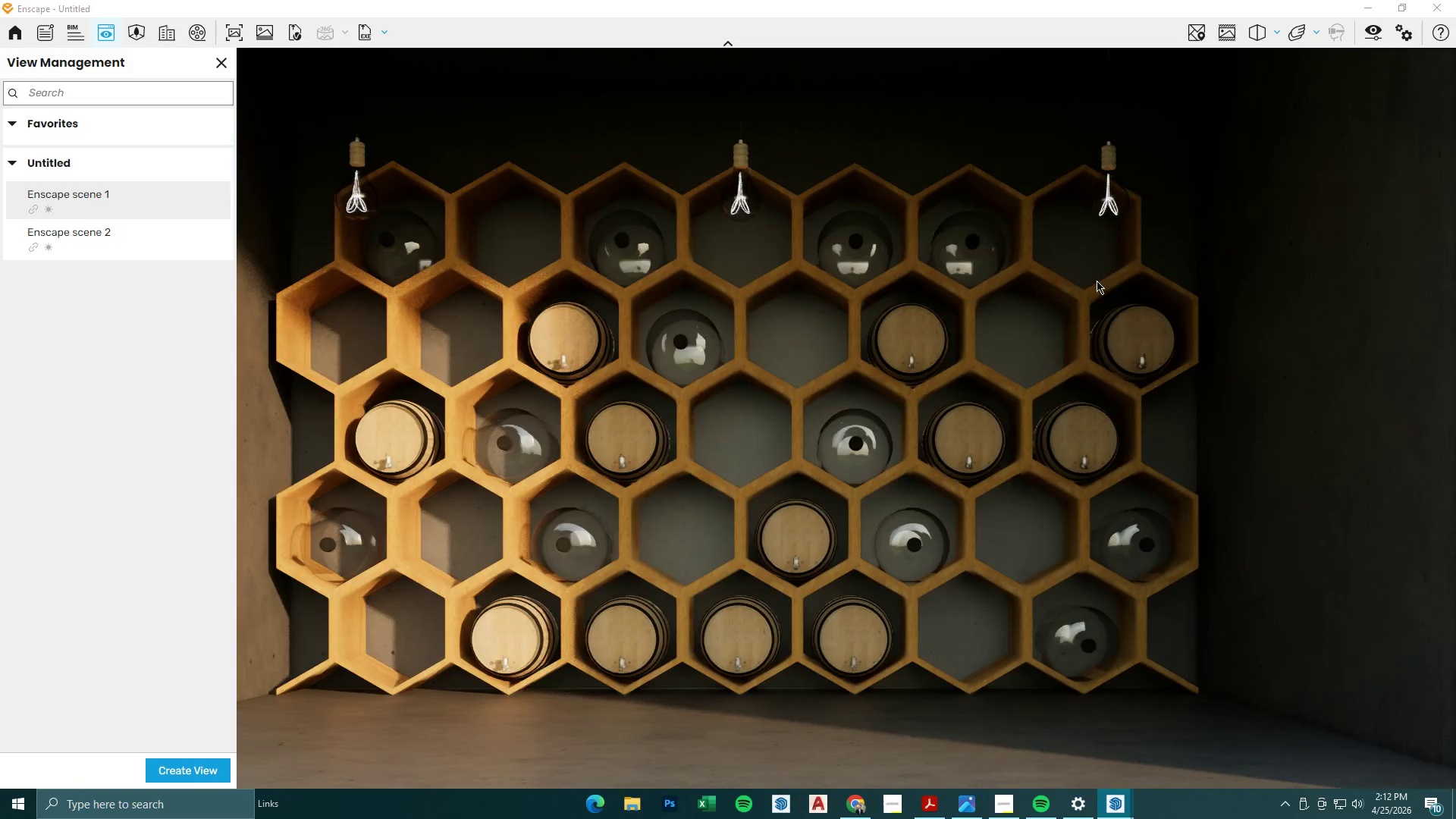 
type(dwas)
 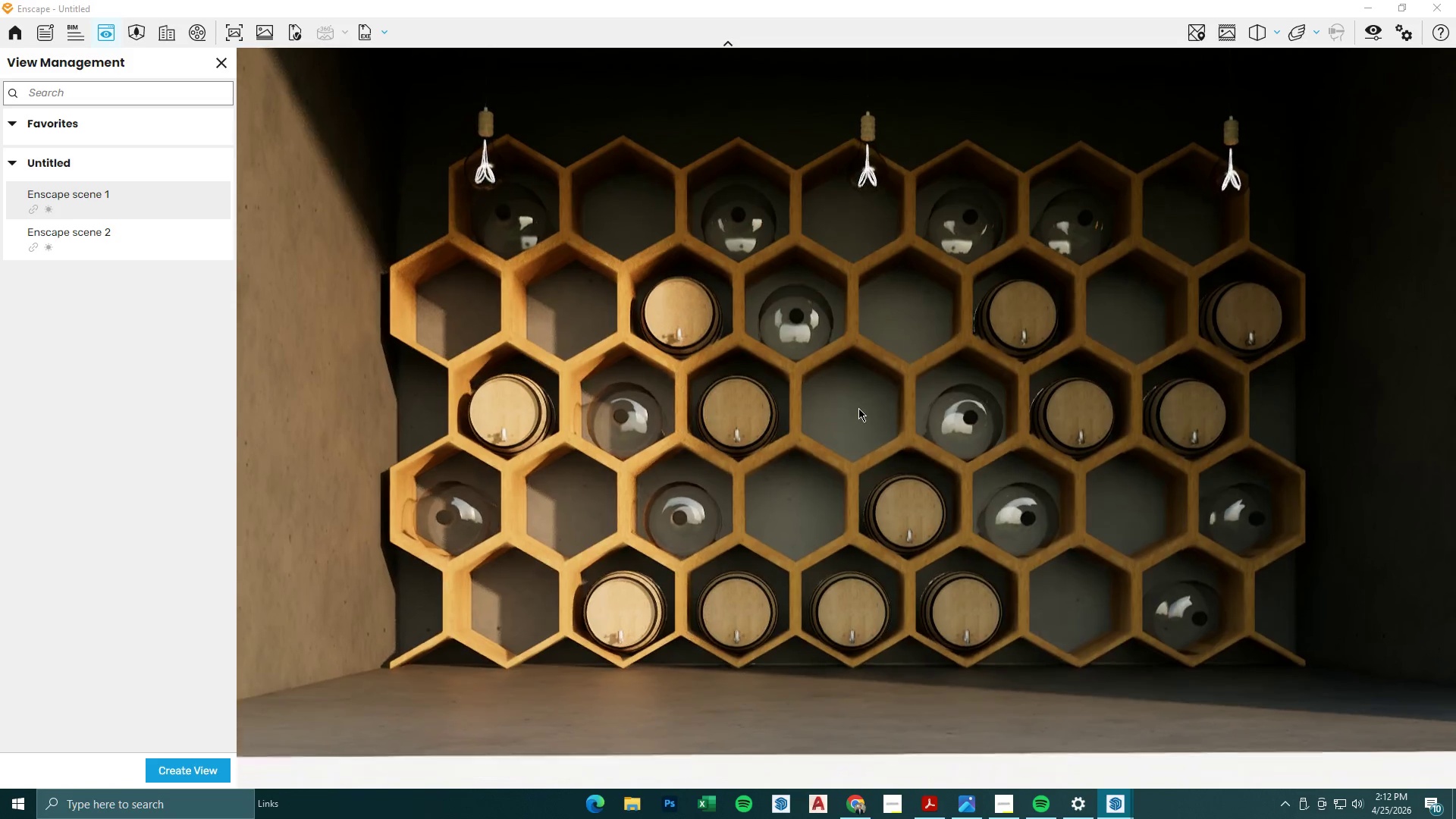 
hold_key(key=W, duration=0.31)
 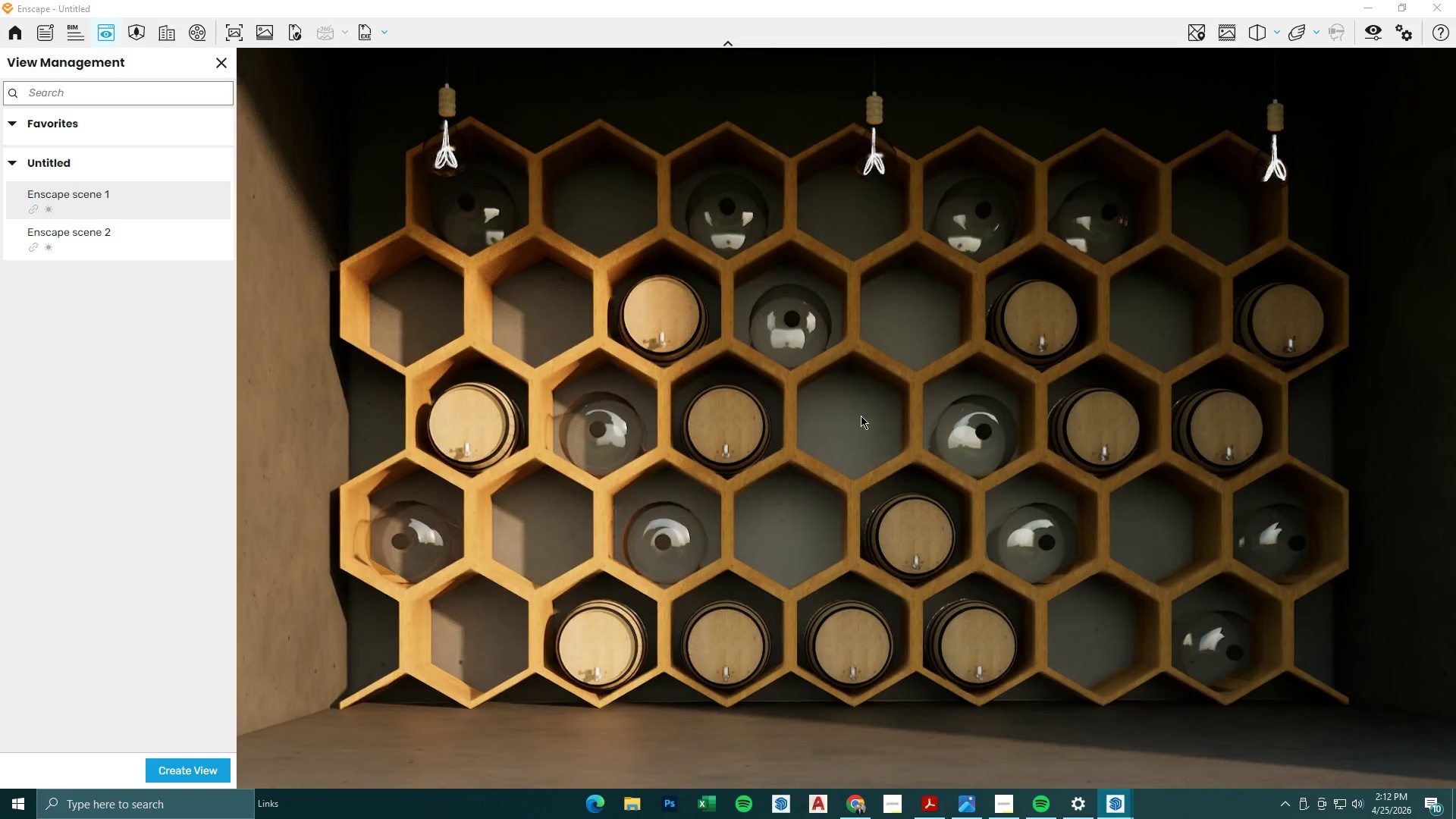 
type(essqwe)
 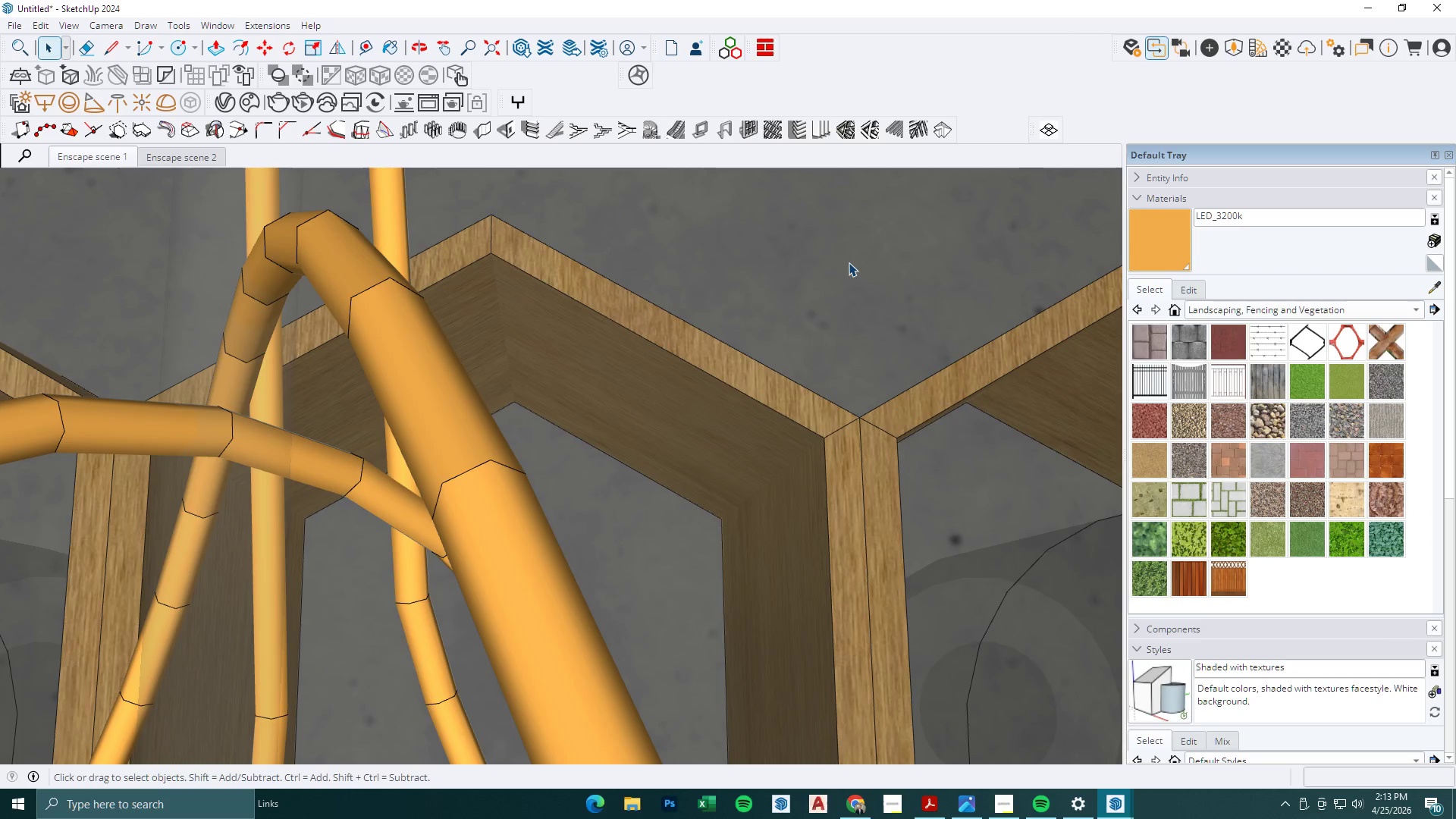 
scroll: coordinate [538, 261], scroll_direction: down, amount: 72.0
 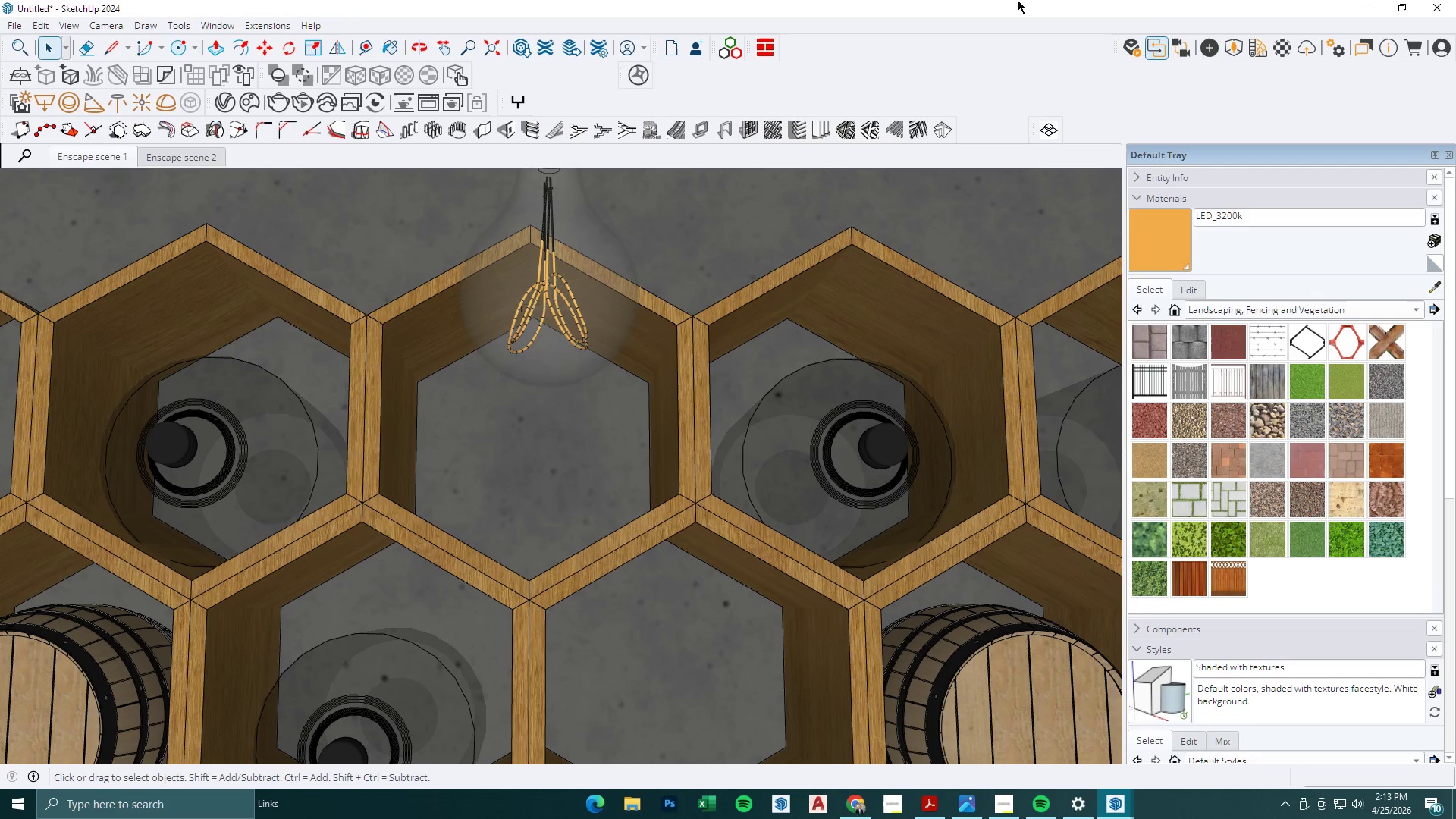 
wait(10.62)
 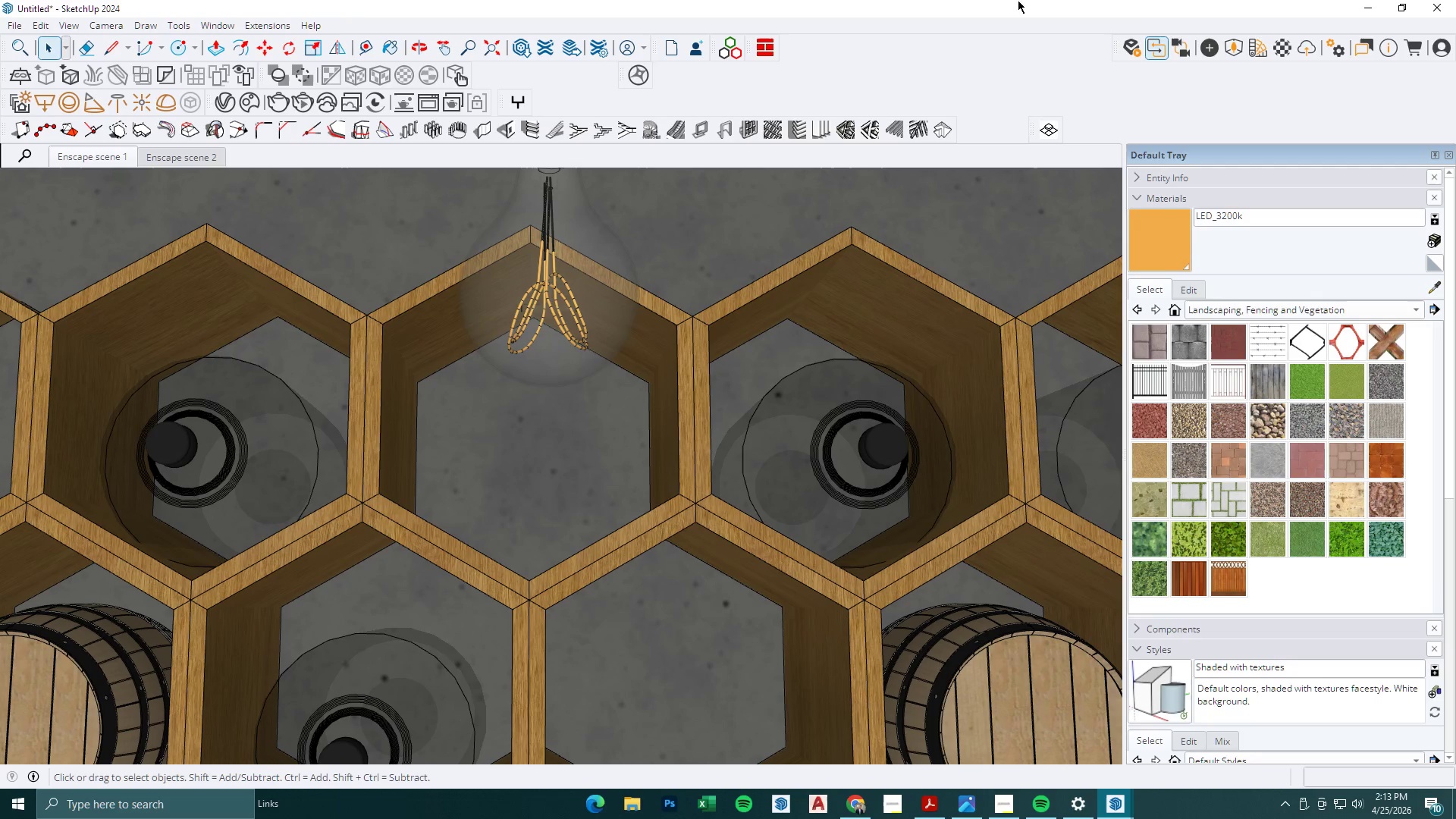 
left_click([1215, 46])
 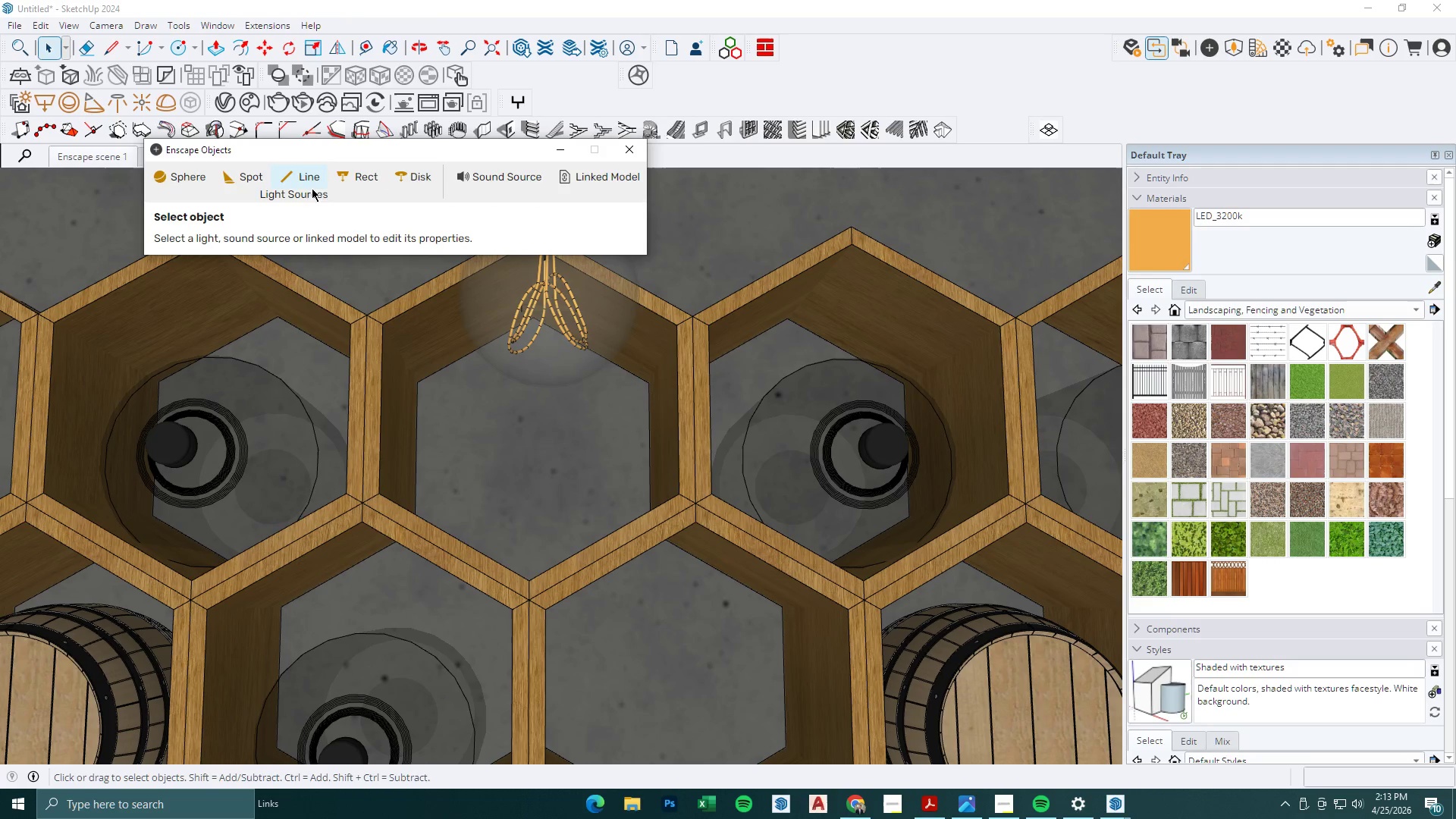 
wait(5.12)
 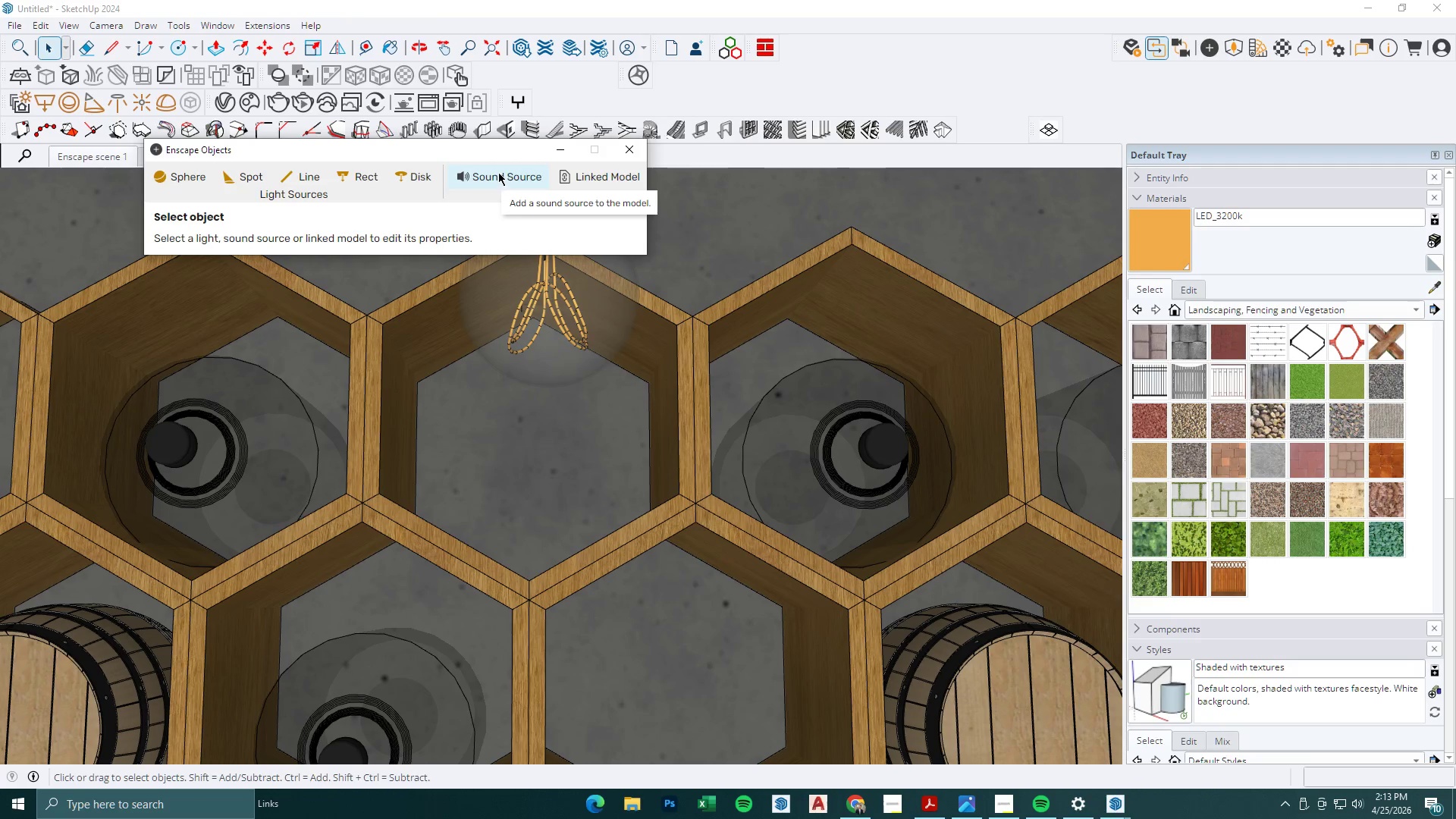 
left_click([232, 170])
 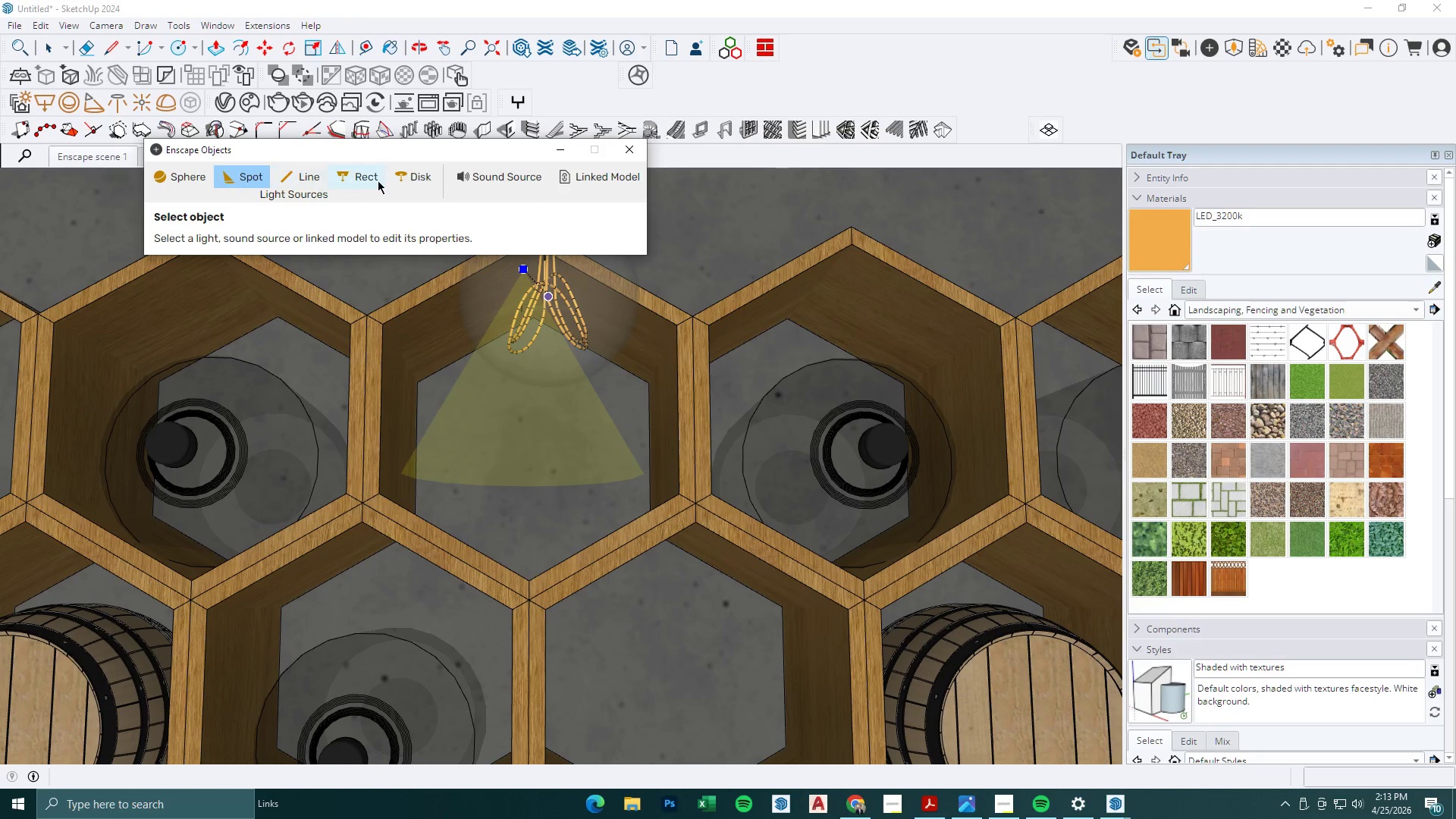 
left_click([184, 178])
 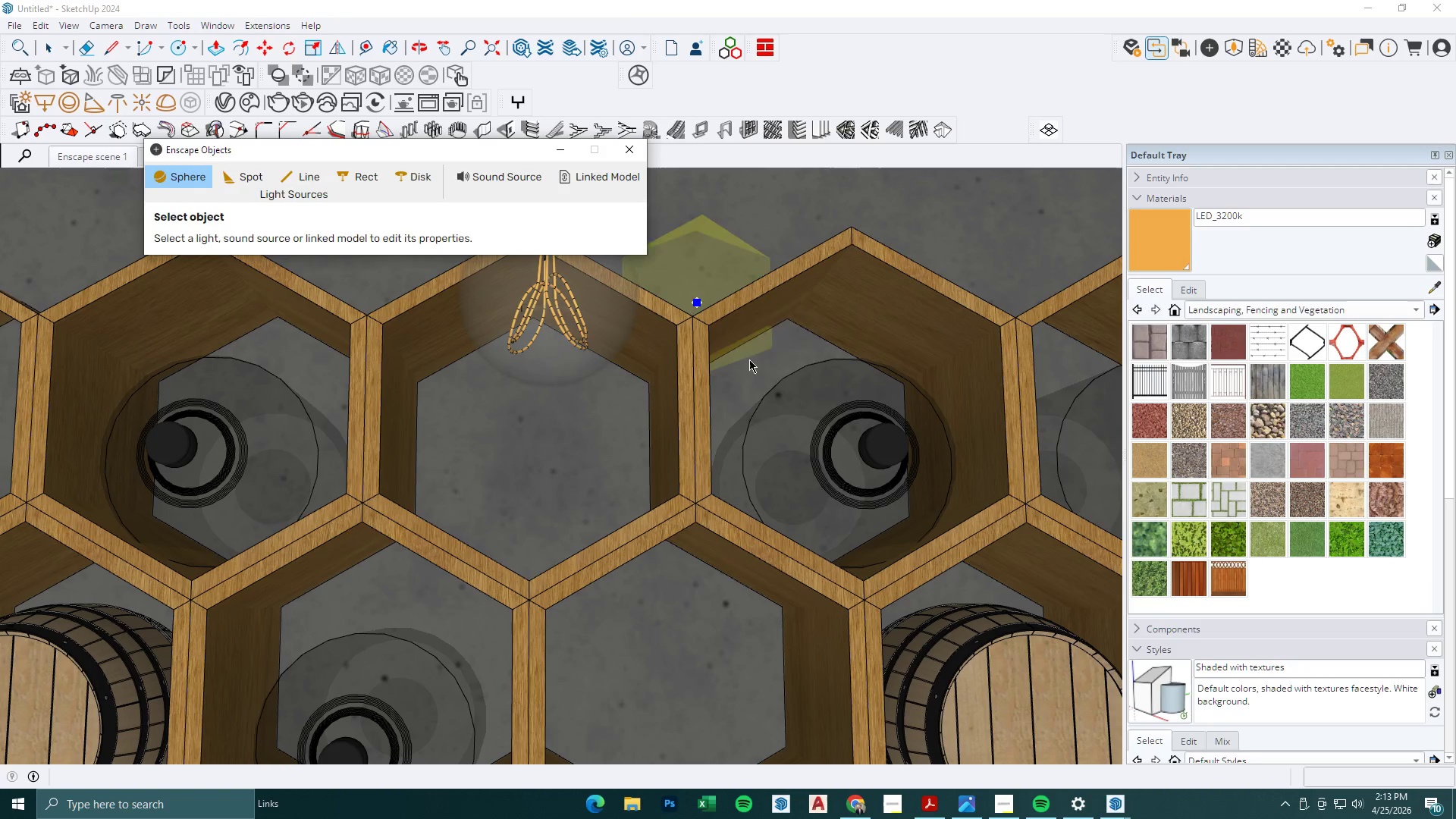 
wait(6.22)
 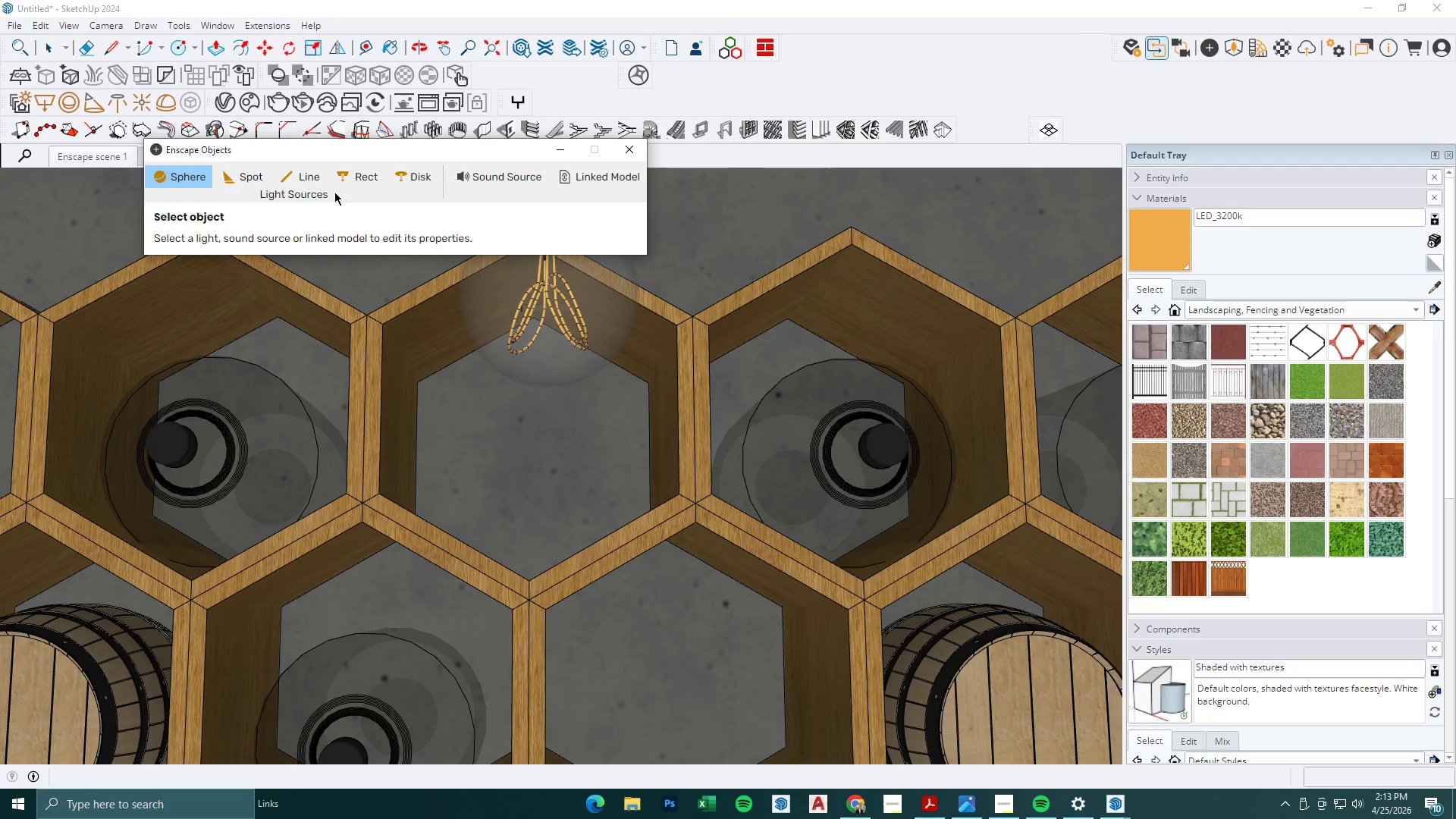 
scroll: coordinate [735, 400], scroll_direction: down, amount: 8.0
 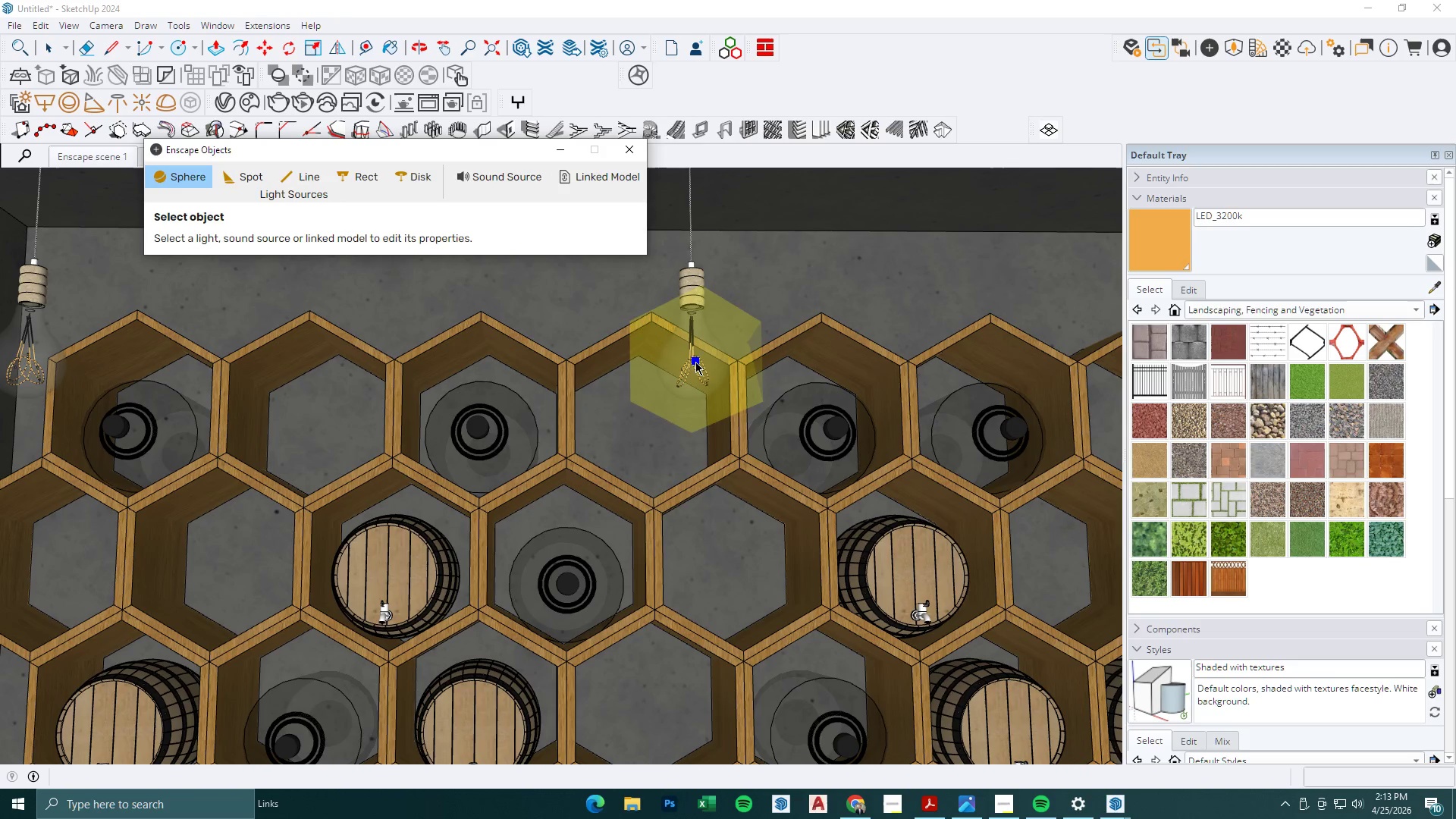 
left_click([695, 362])
 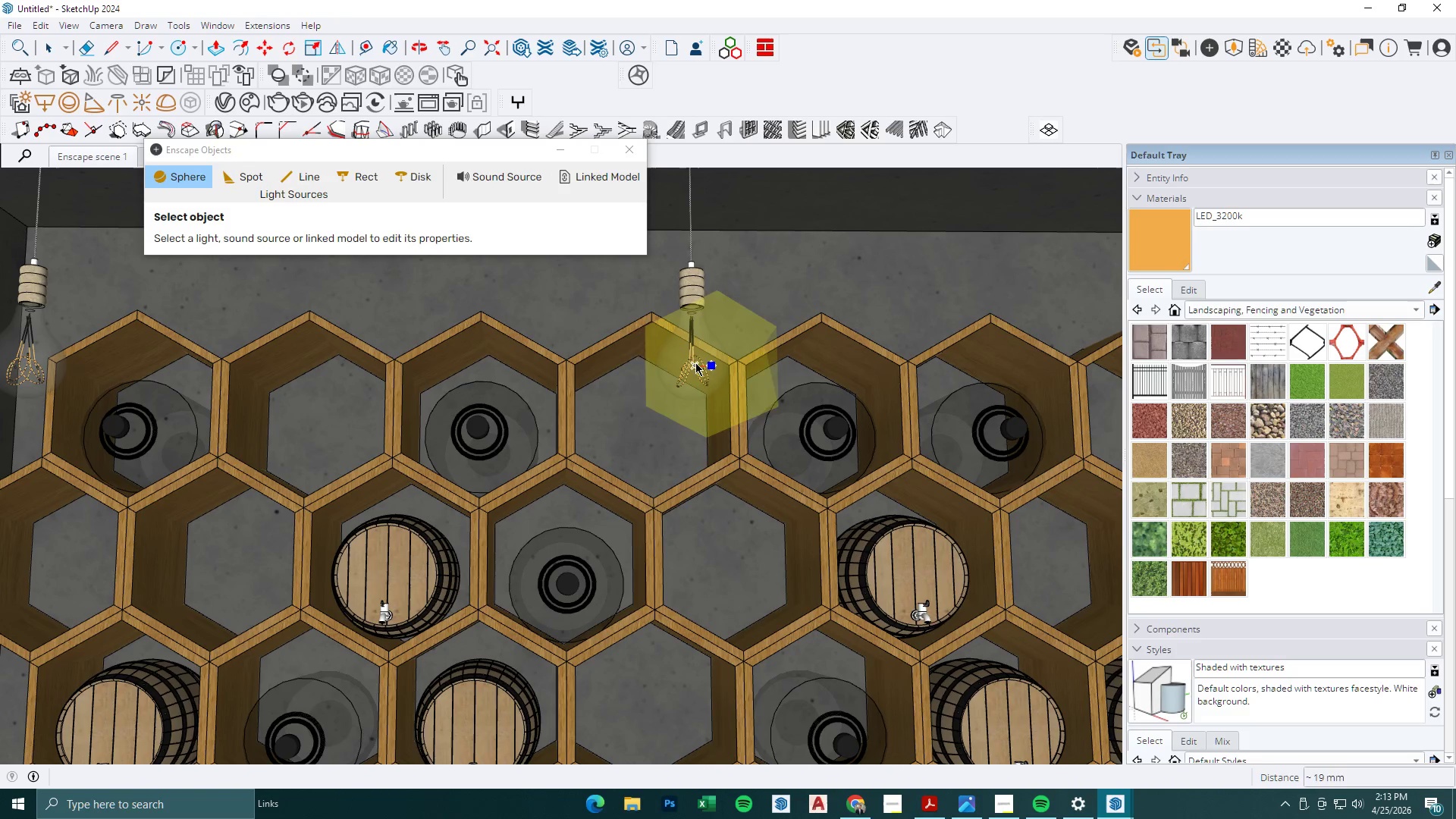 
left_click([694, 364])
 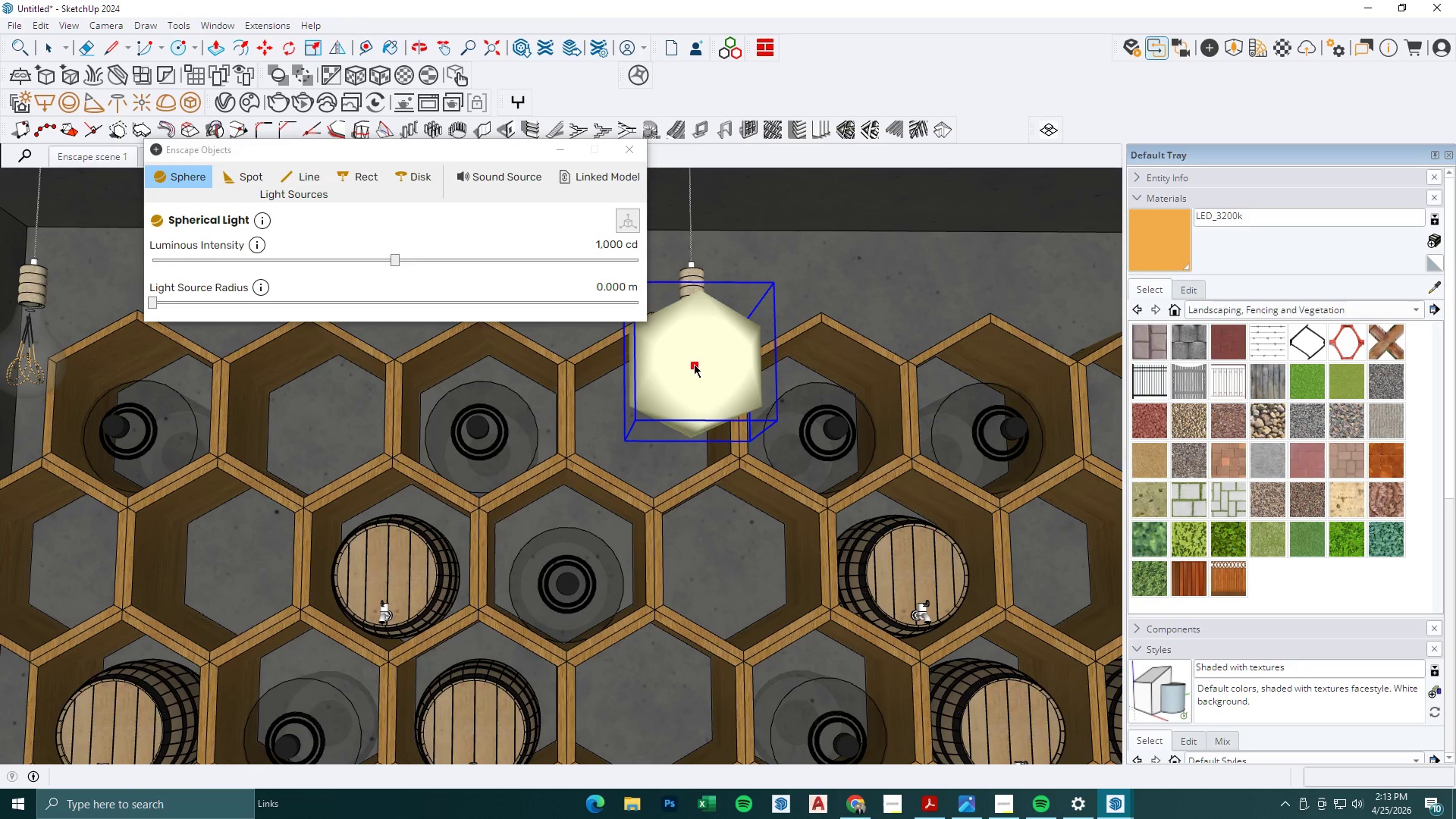 
scroll: coordinate [708, 260], scroll_direction: down, amount: 3.0
 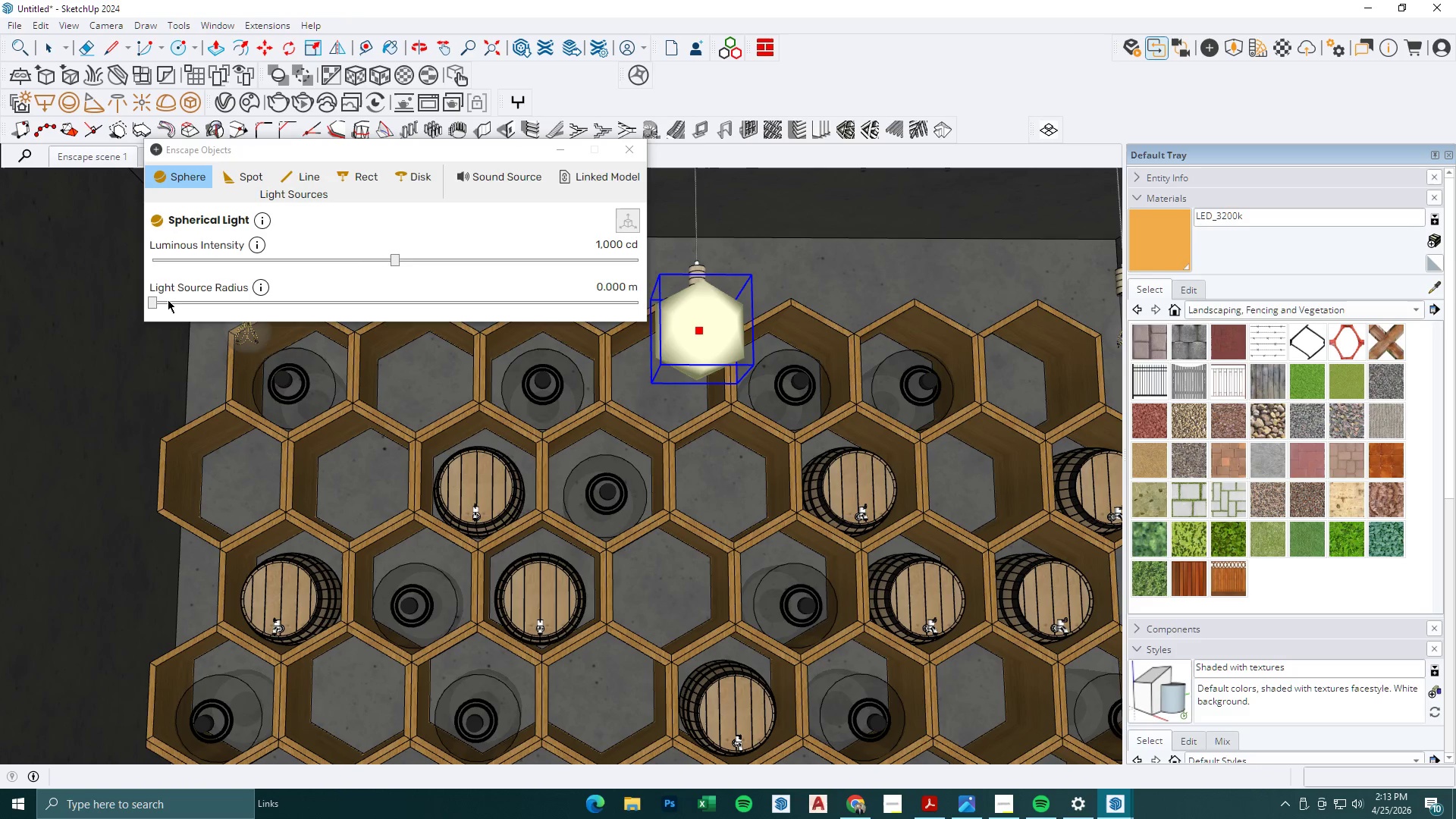 
left_click_drag(start_coordinate=[152, 300], to_coordinate=[198, 300])
 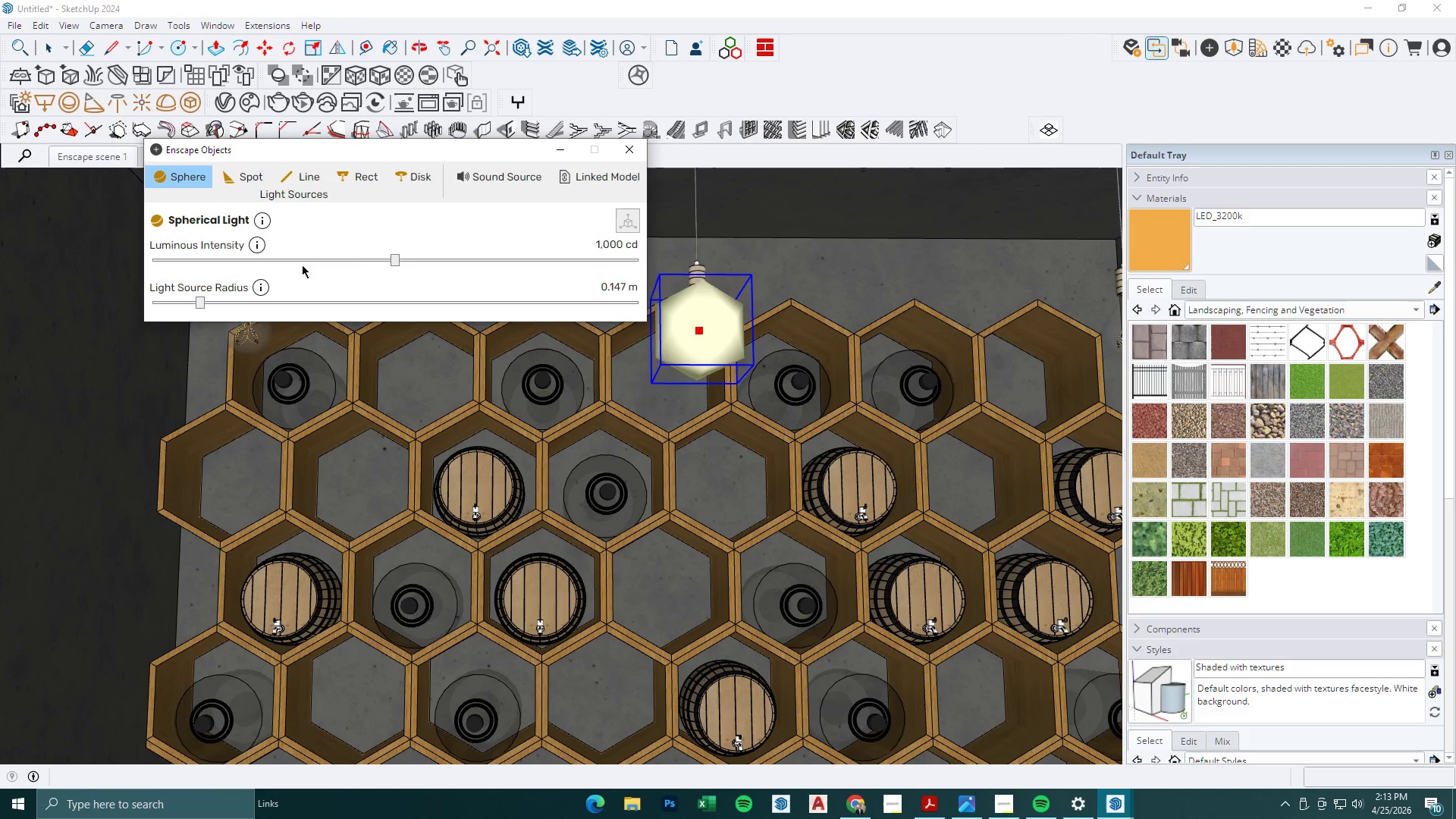 
left_click_drag(start_coordinate=[396, 261], to_coordinate=[469, 261])
 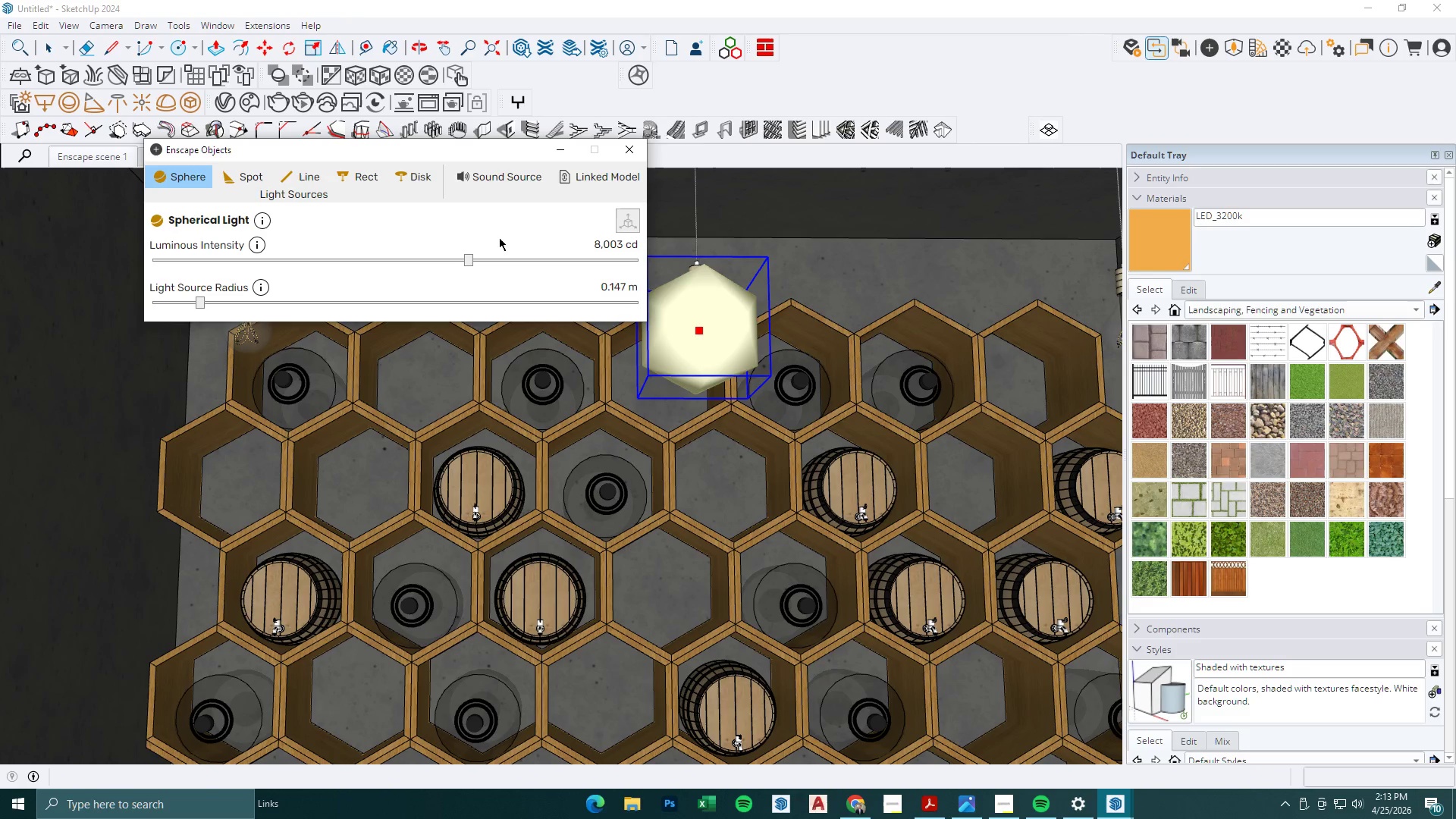 
left_click([565, 149])
 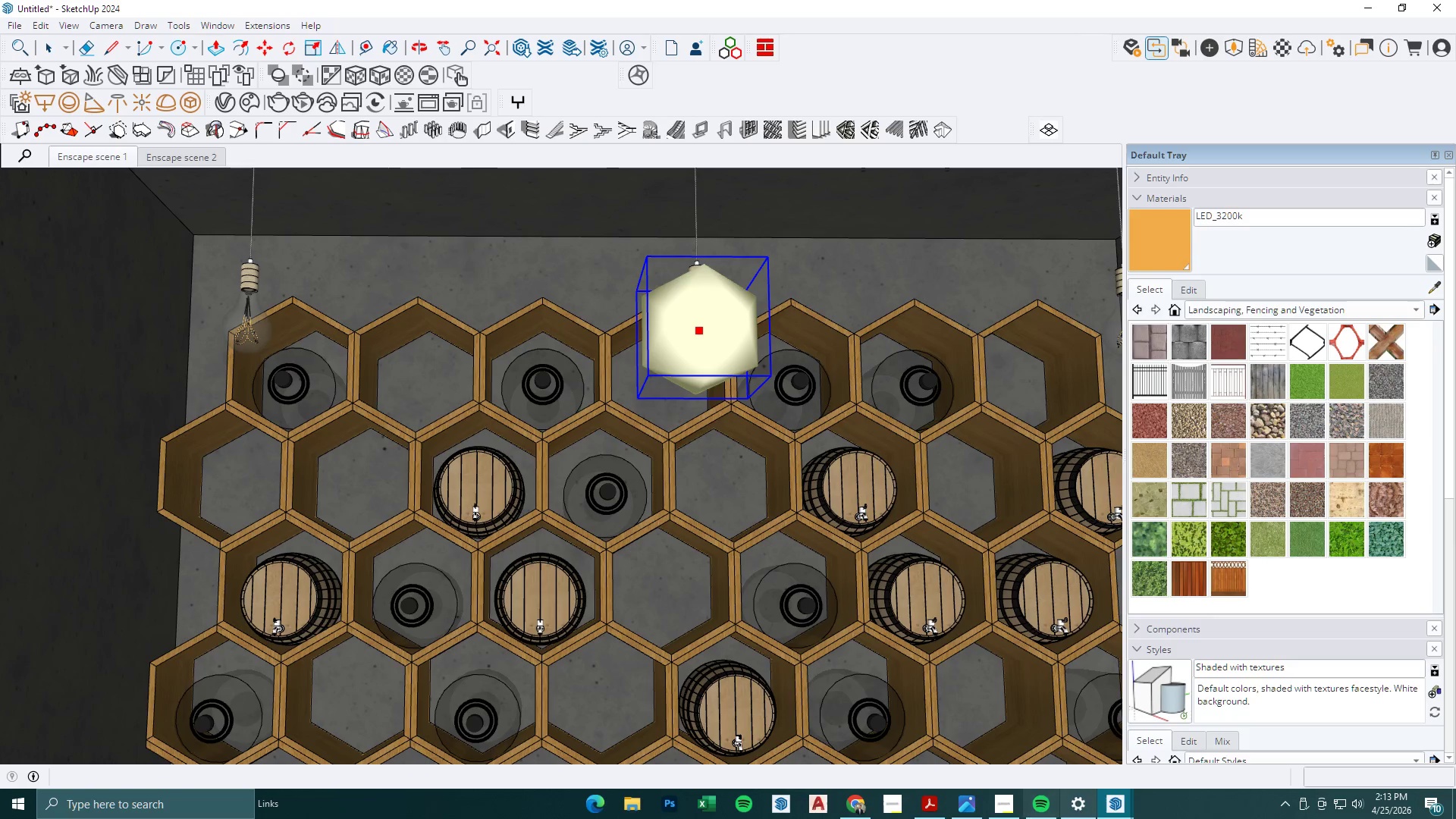 
left_click([1116, 798])
 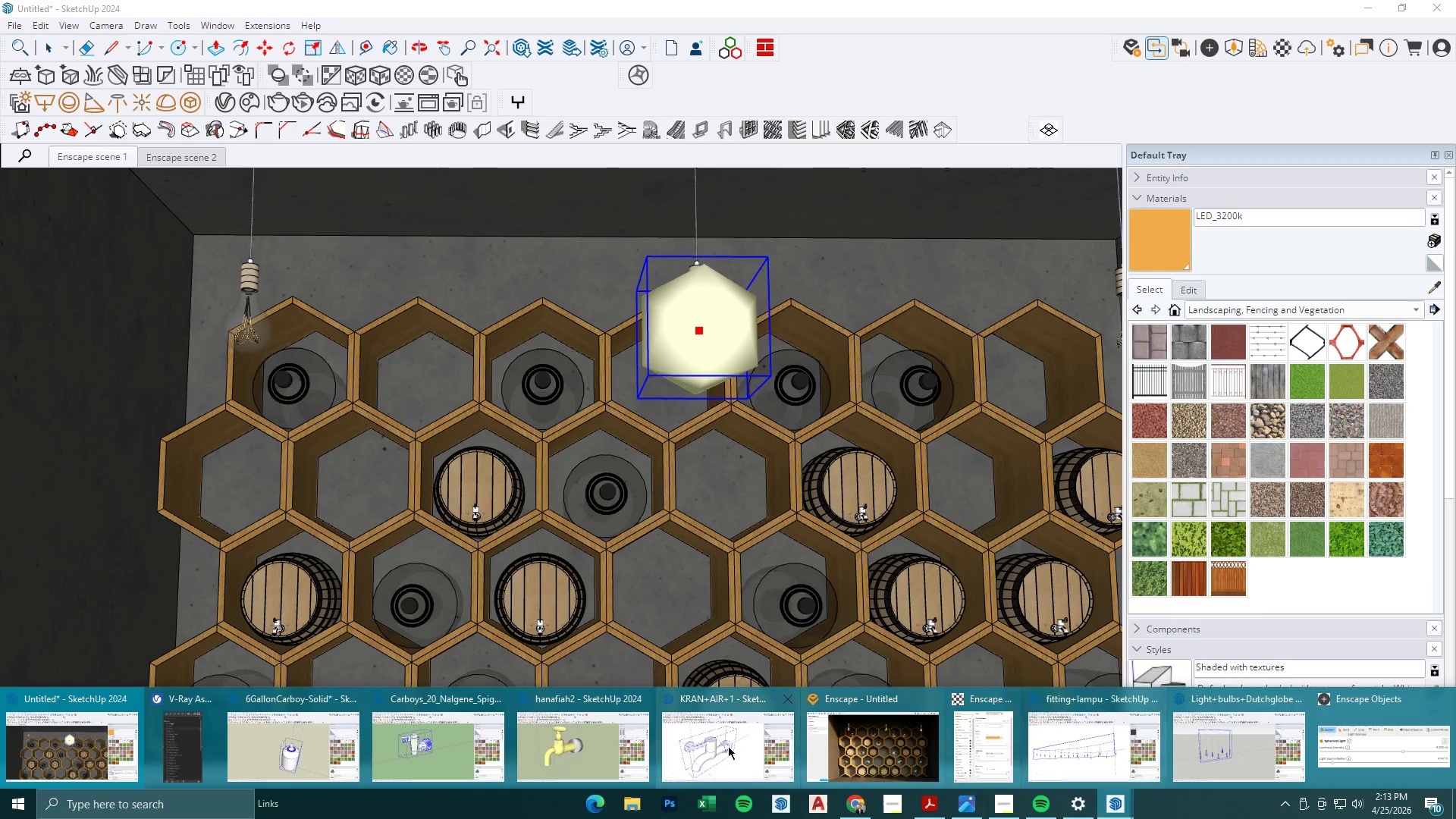 
left_click([903, 760])
 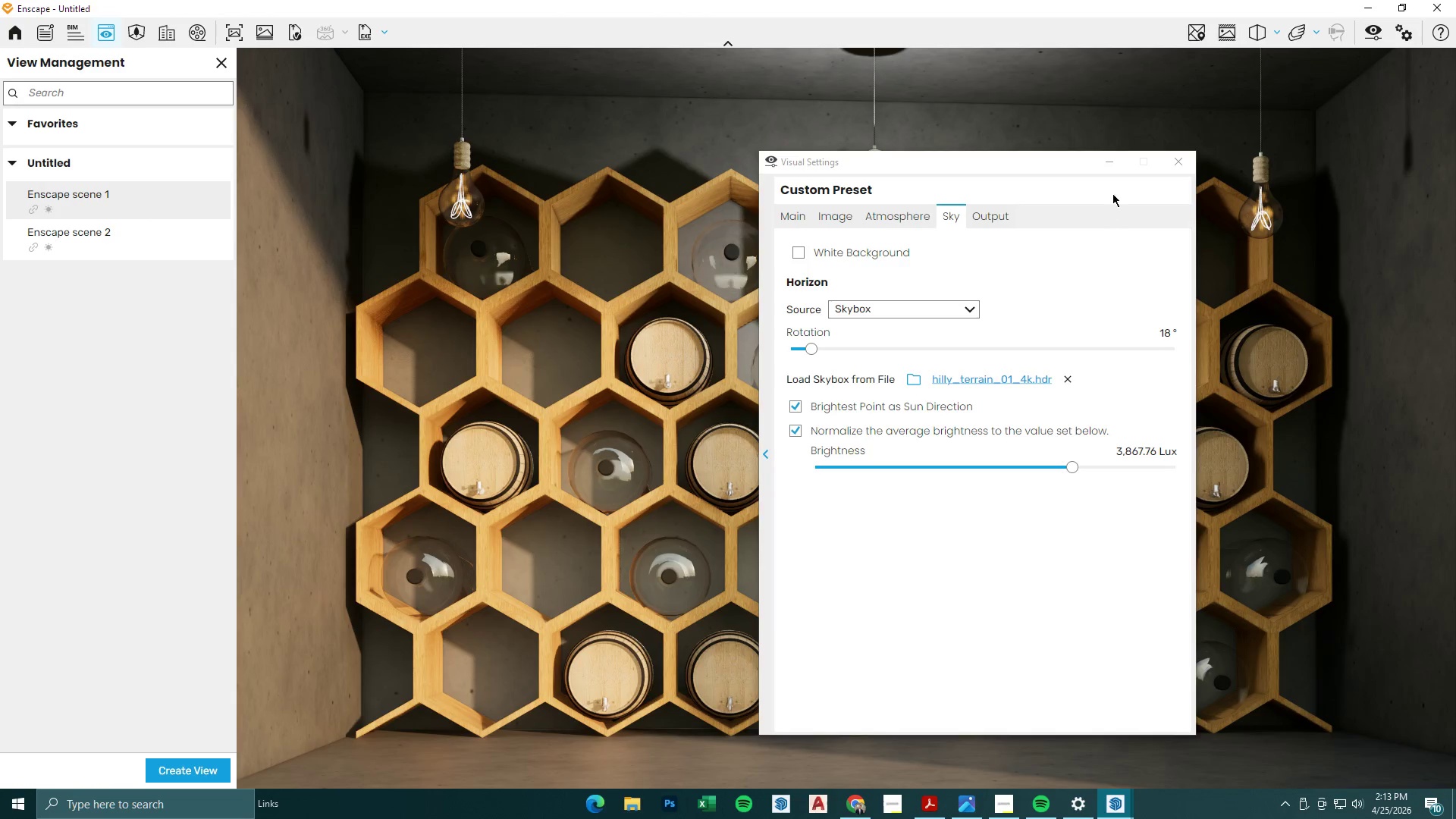 
mouse_move([1040, 292])
 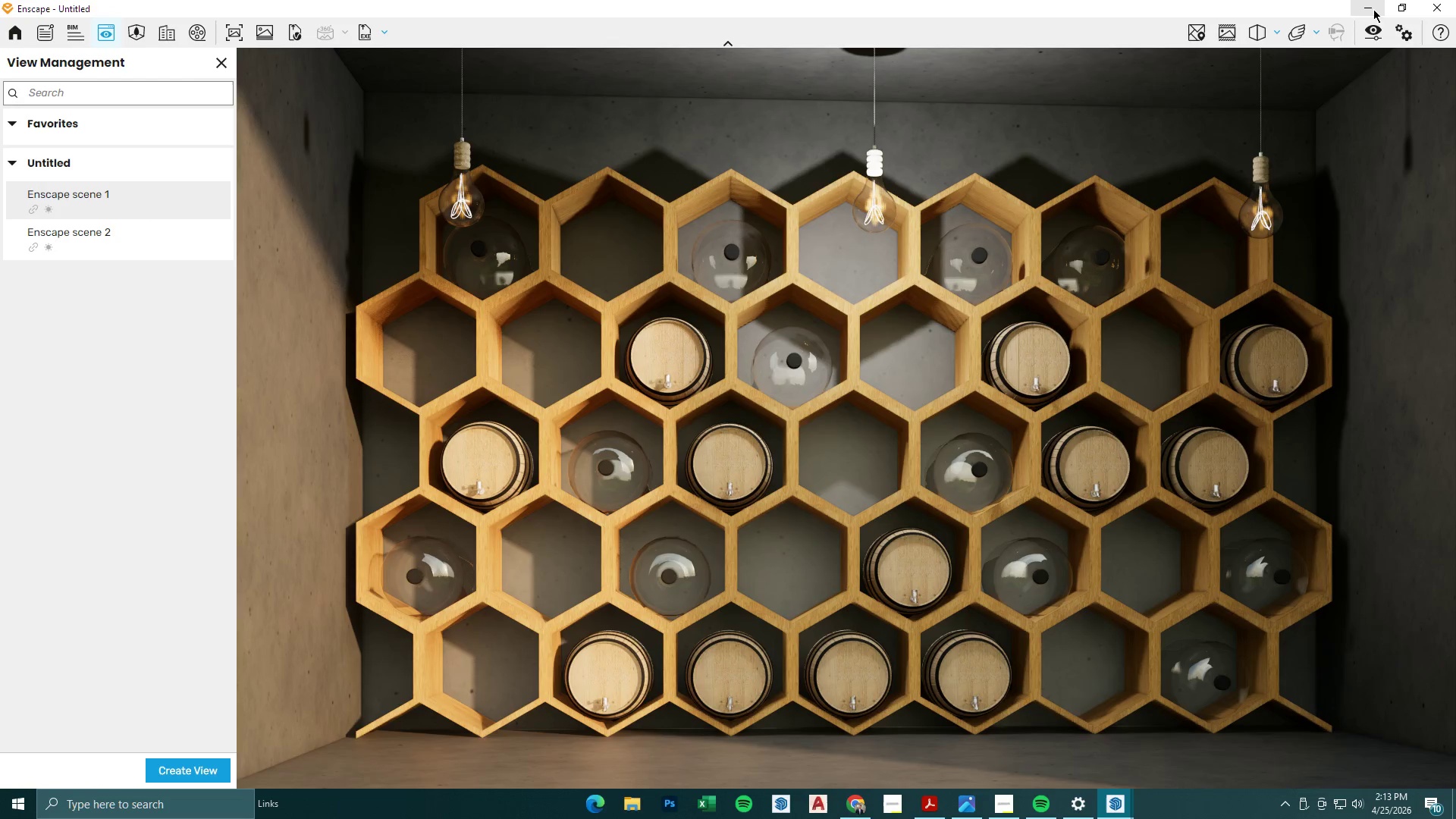 
left_click([1370, 7])
 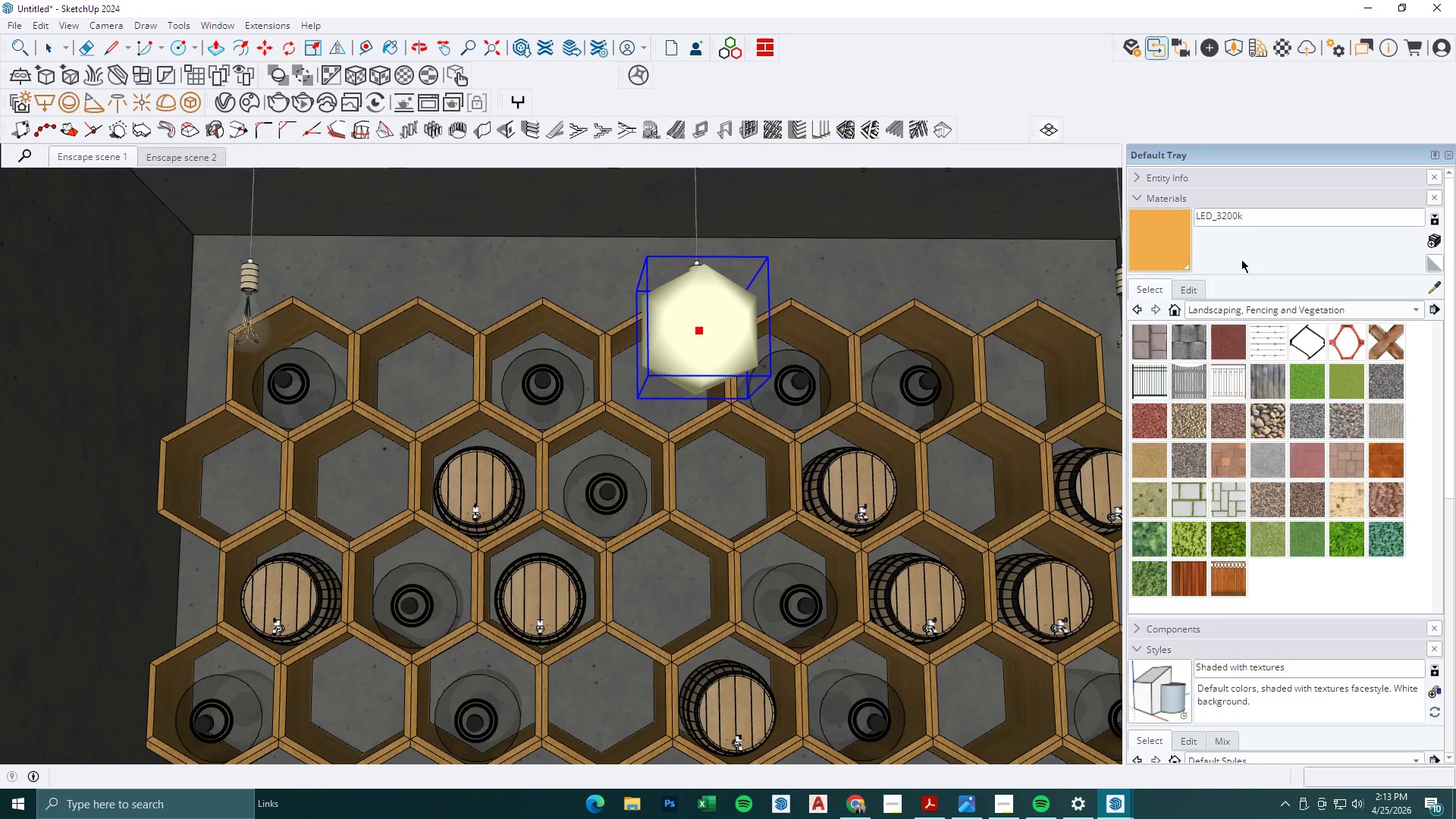 
left_click_drag(start_coordinate=[1203, 250], to_coordinate=[1200, 250])
 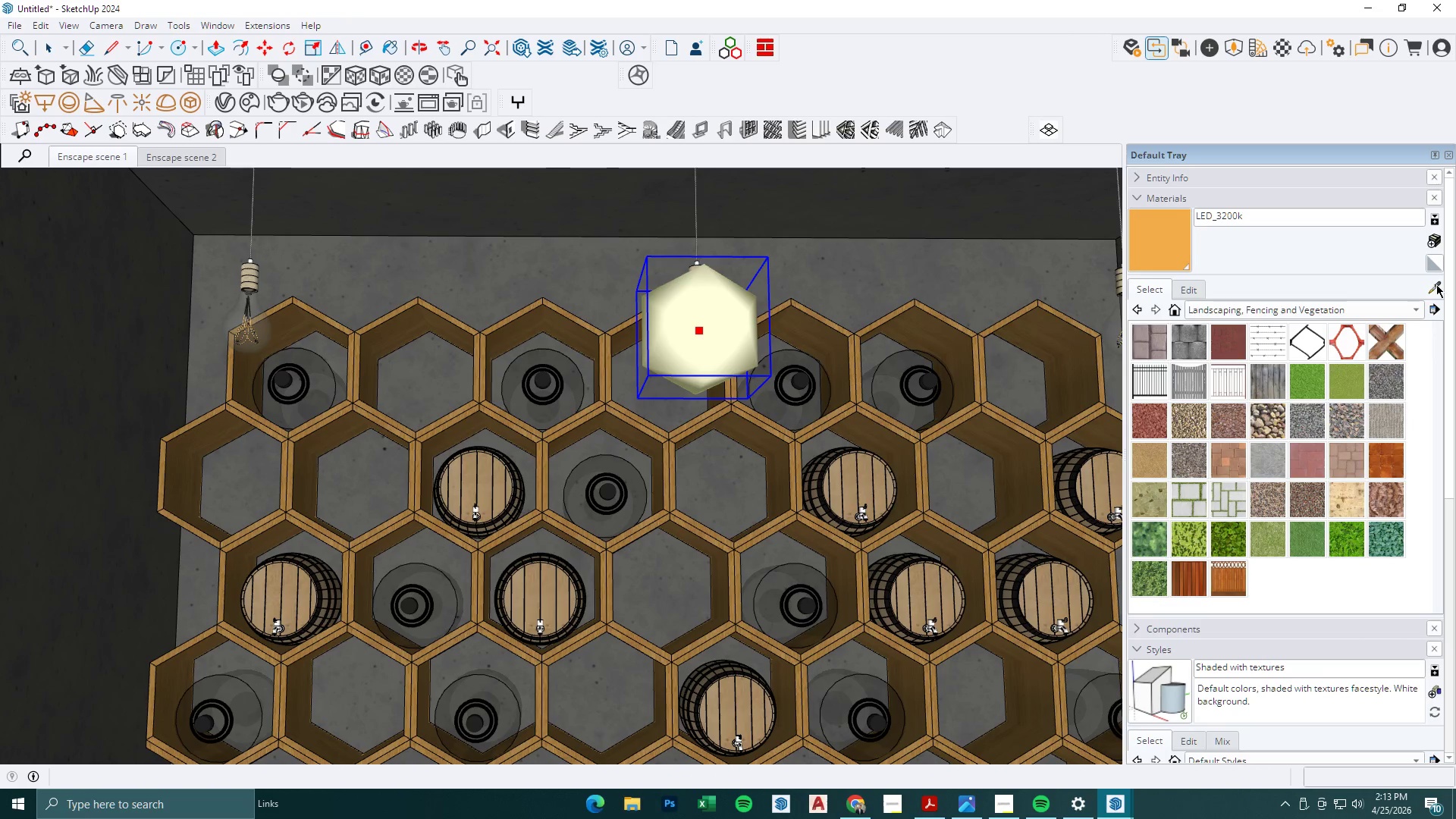 
left_click_drag(start_coordinate=[1166, 245], to_coordinate=[1161, 245])
 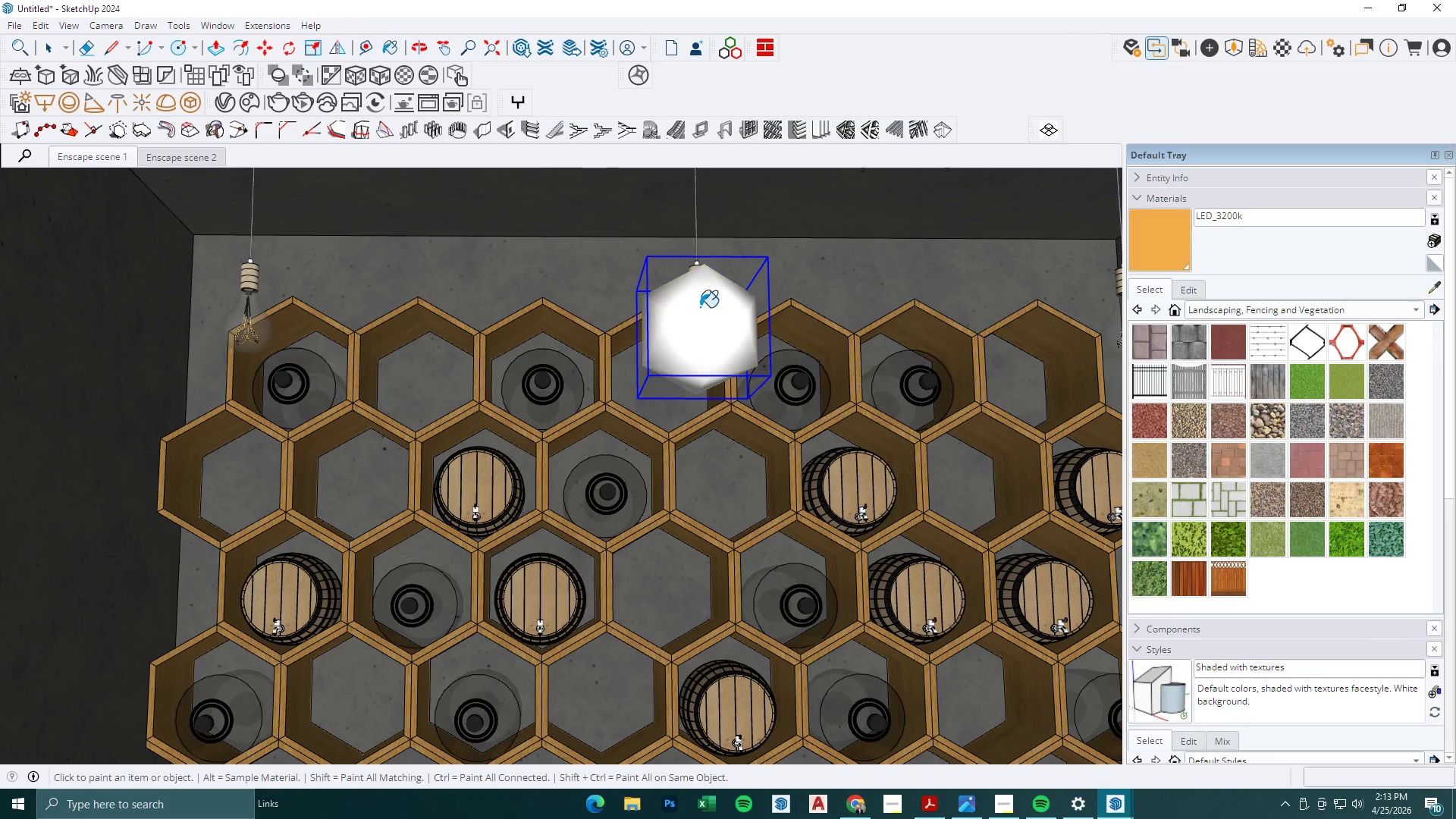 
double_click([694, 306])
 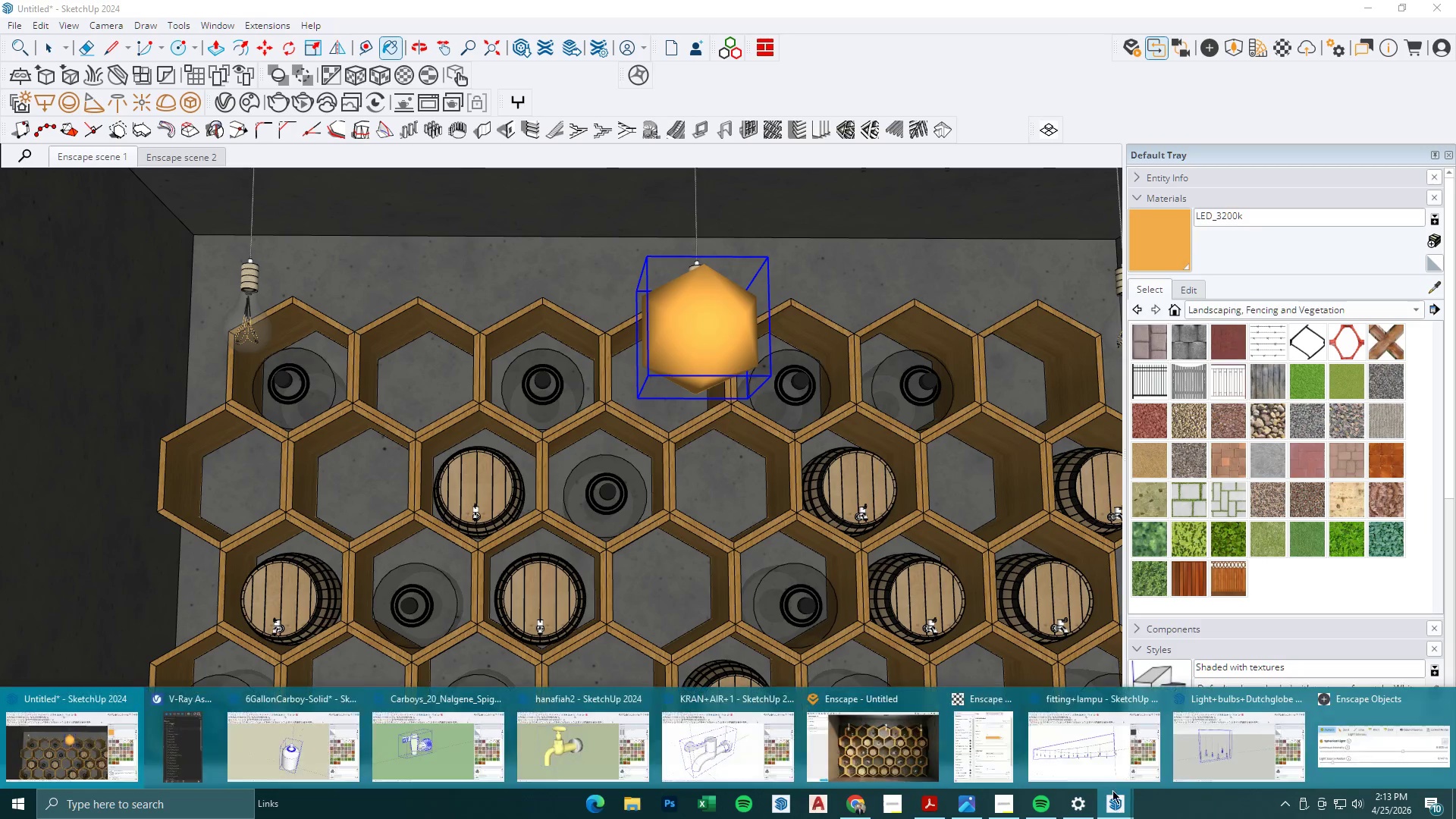 
left_click([900, 744])
 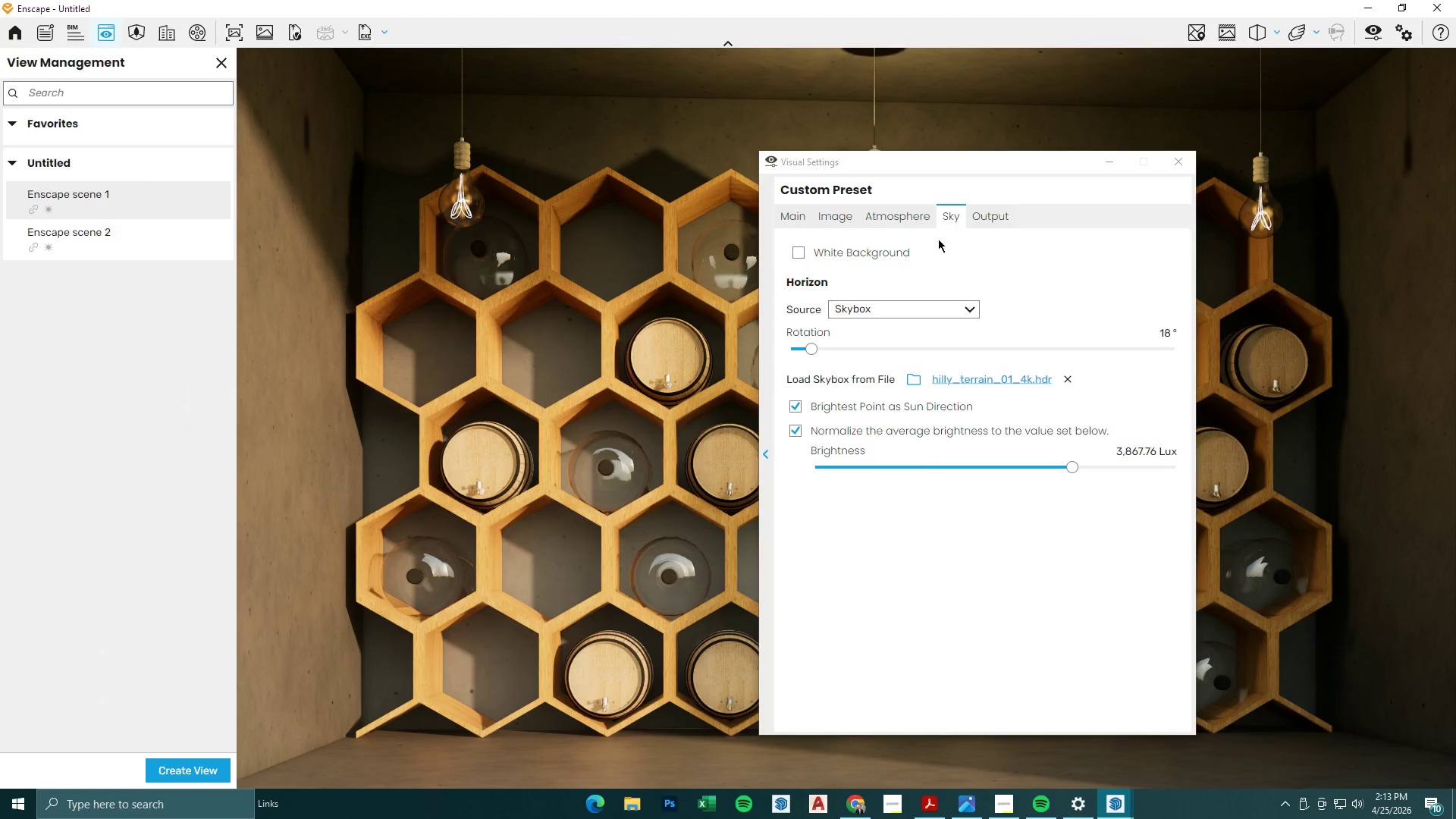 
left_click_drag(start_coordinate=[918, 172], to_coordinate=[974, 110])
 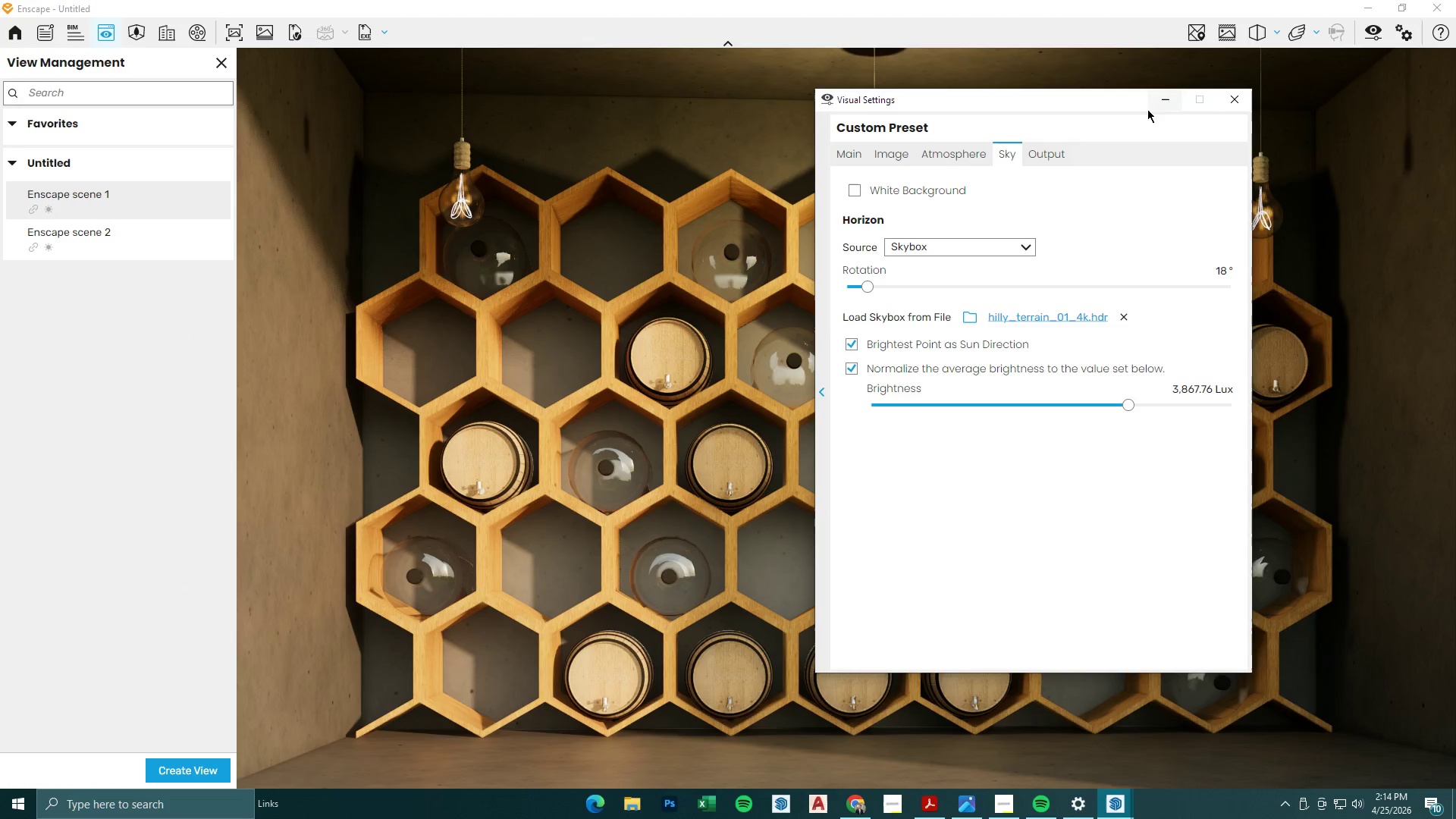 
left_click([1171, 99])
 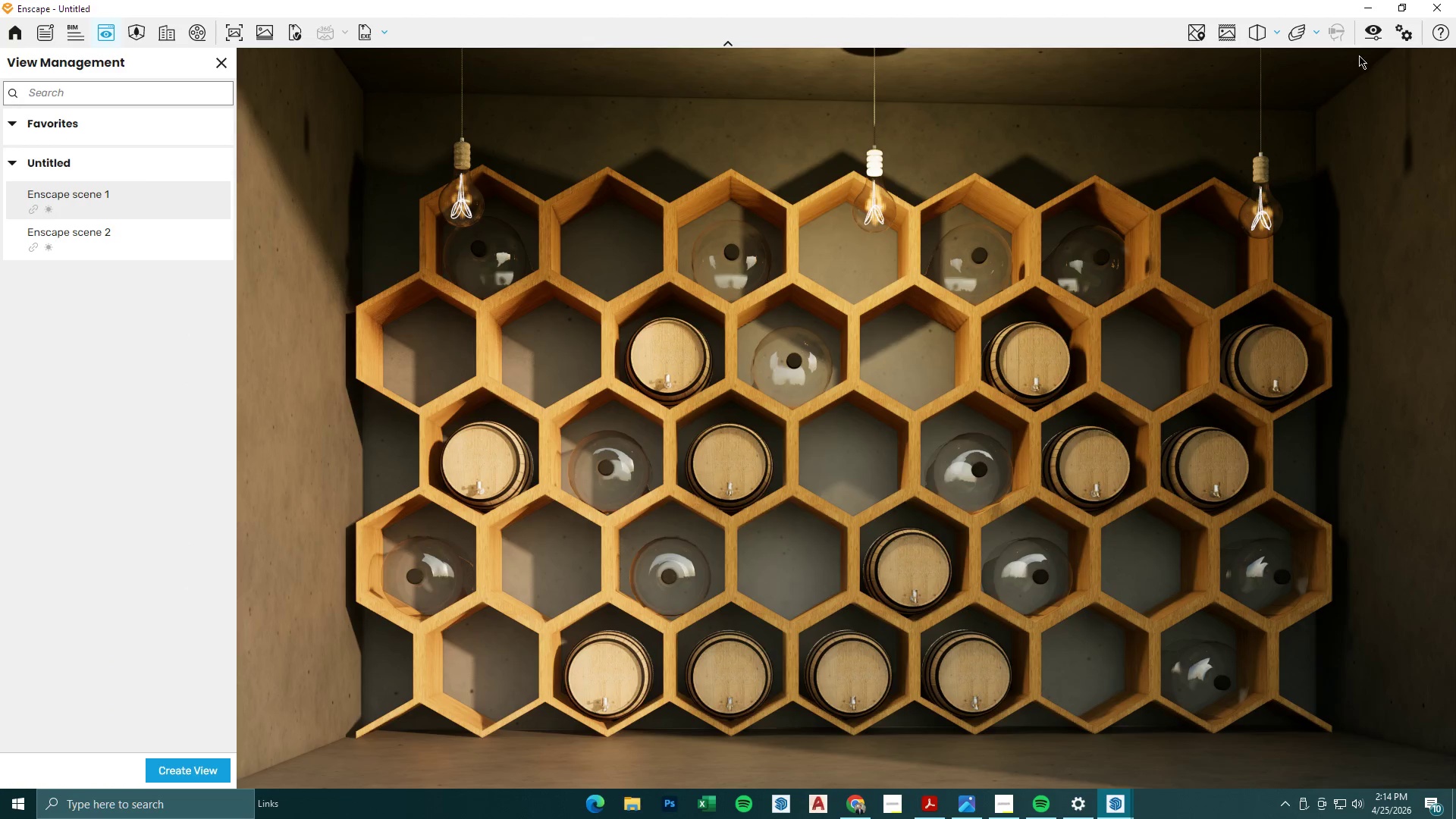 
left_click([1374, 6])
 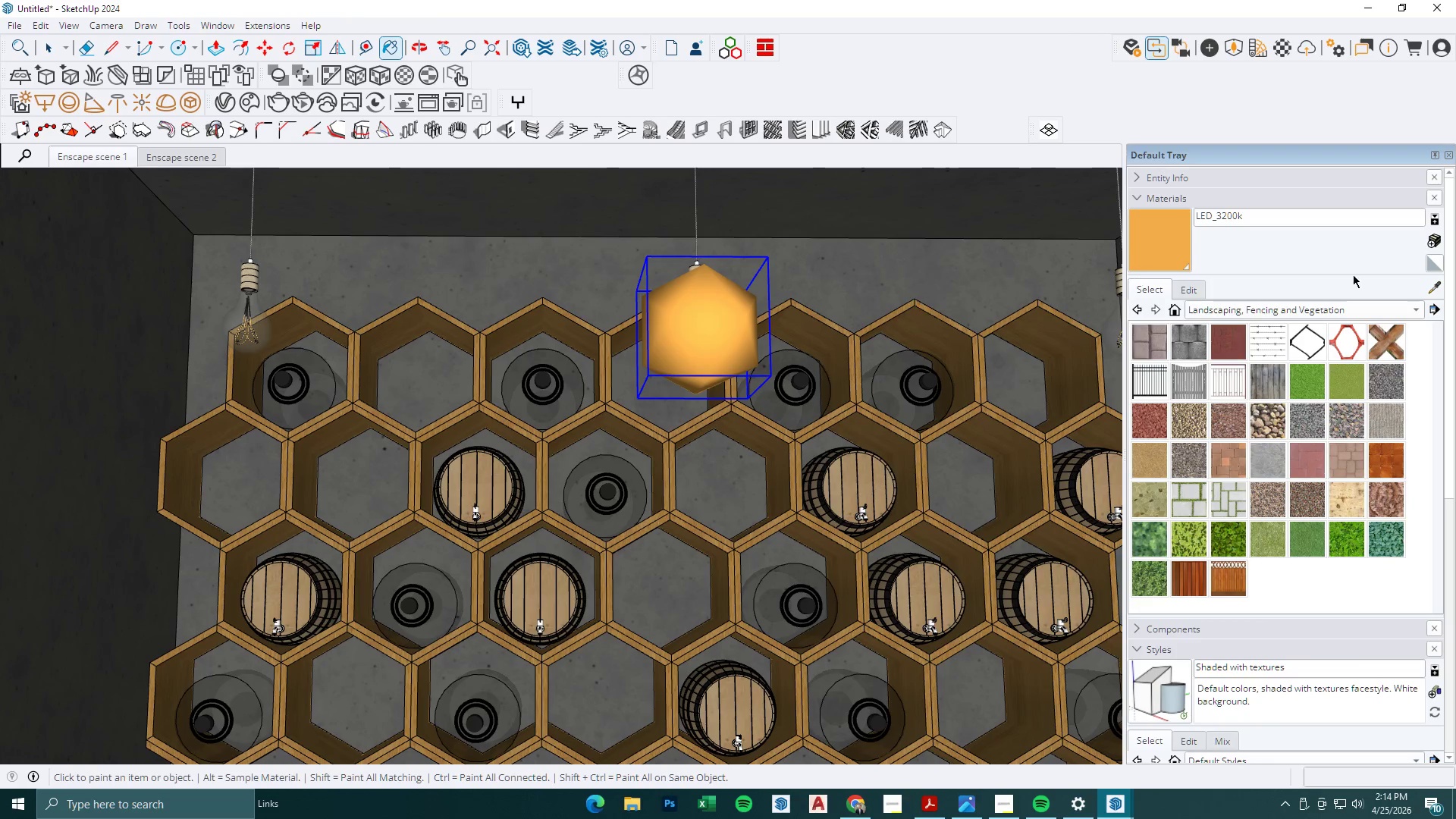 
left_click_drag(start_coordinate=[1436, 286], to_coordinate=[1421, 287])
 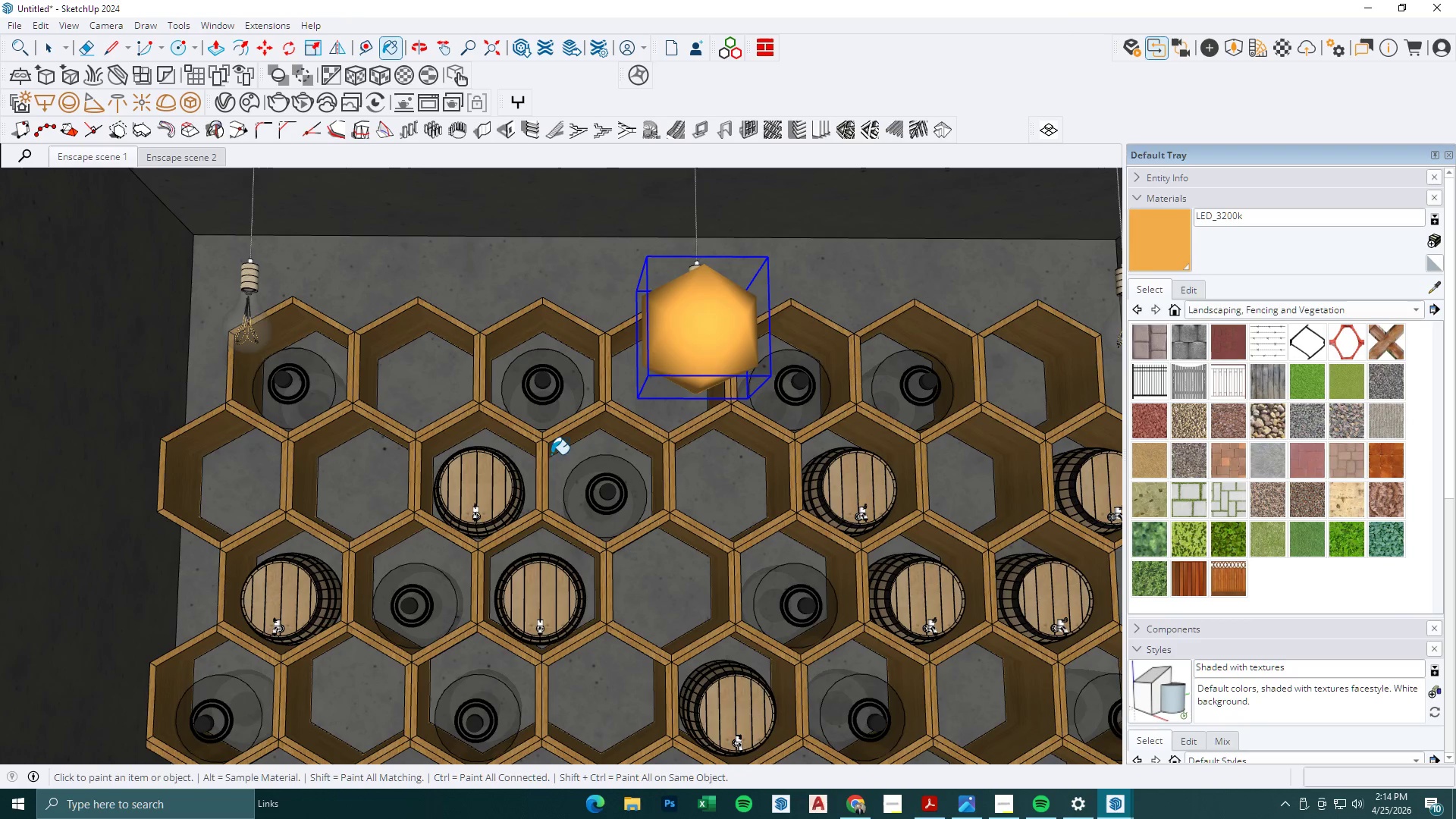 
scroll: coordinate [598, 487], scroll_direction: up, amount: 3.0
 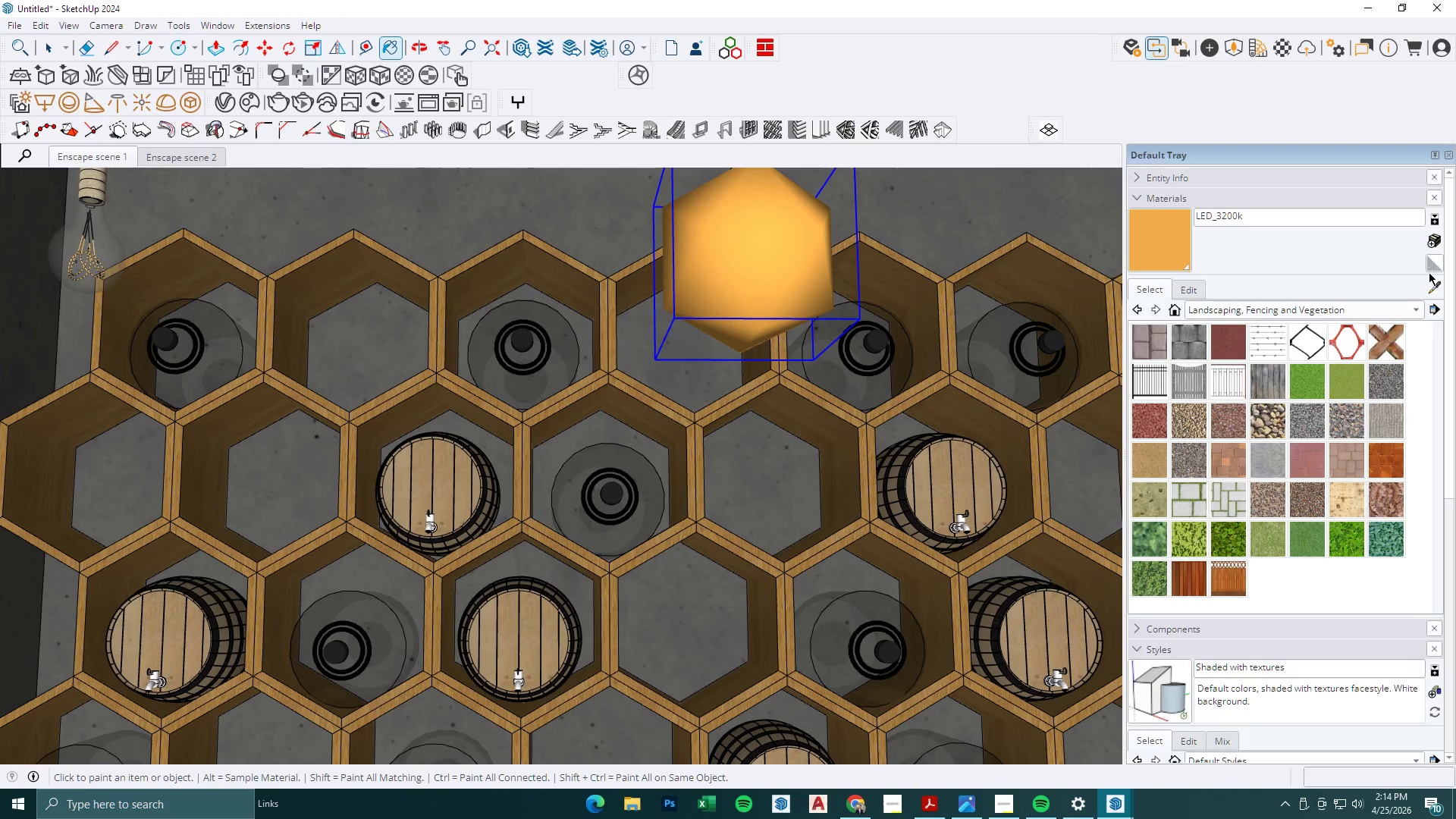 
left_click_drag(start_coordinate=[1434, 291], to_coordinate=[451, 626])
 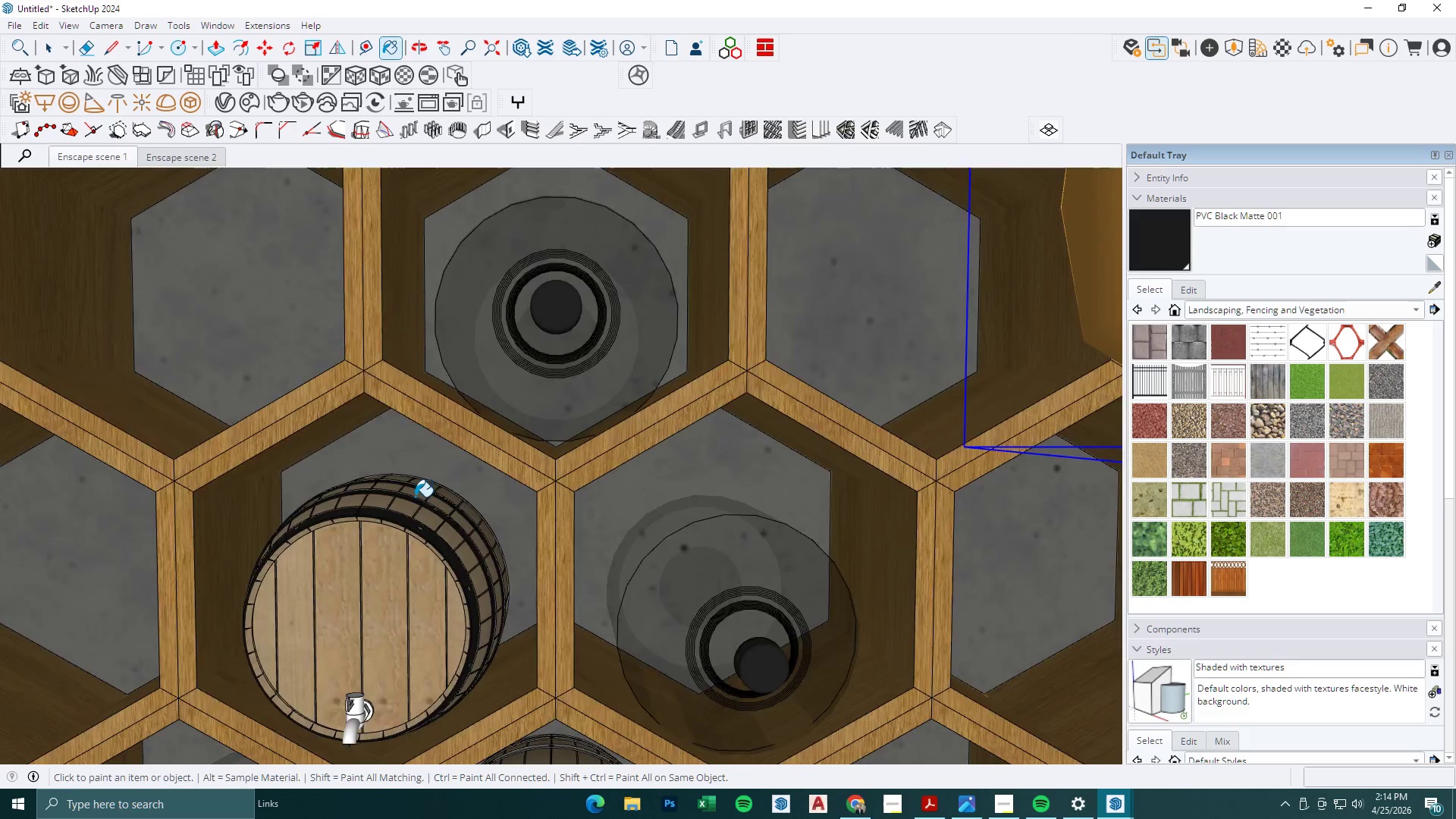 
scroll: coordinate [497, 431], scroll_direction: up, amount: 18.0
 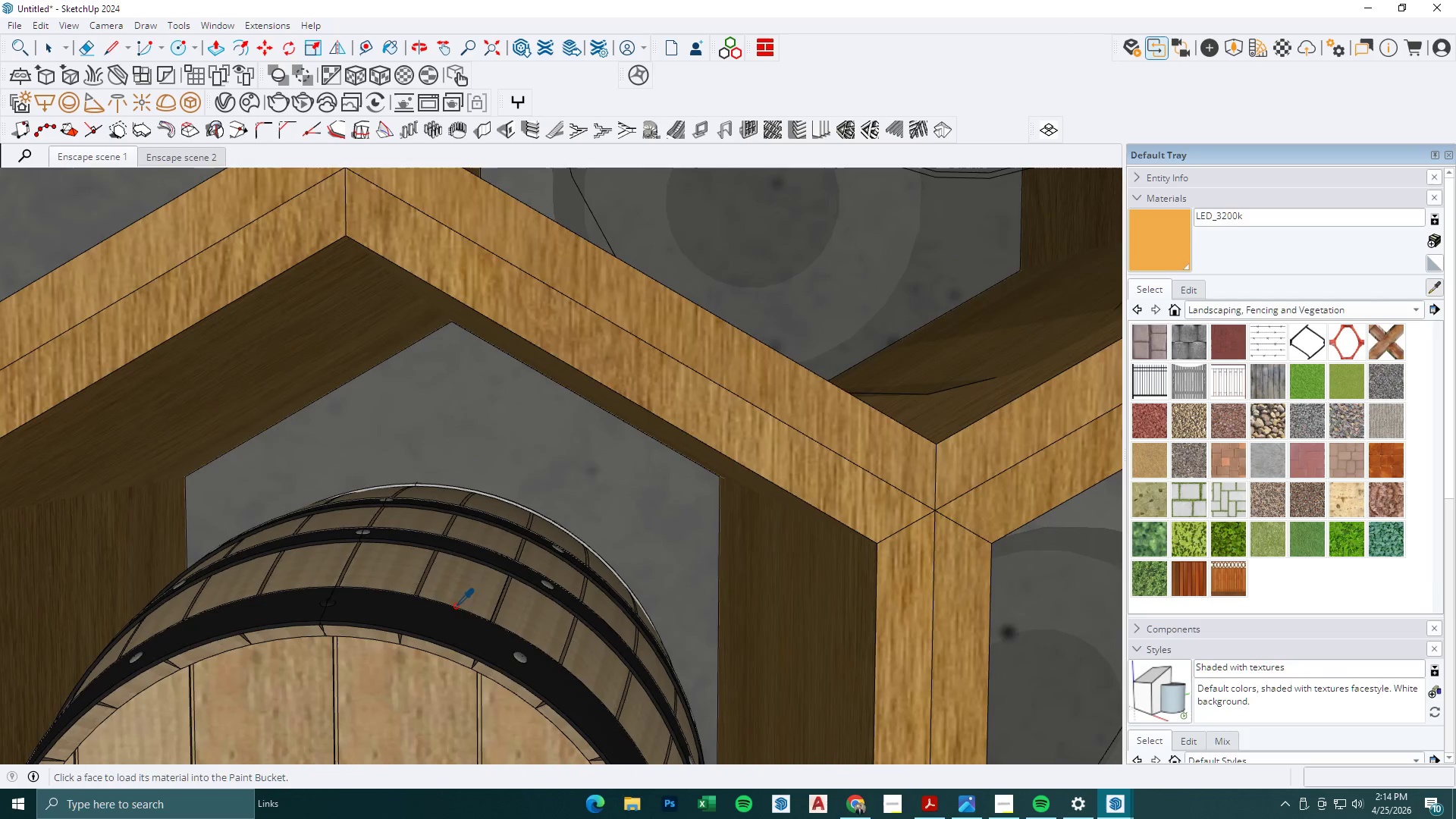 
left_click([451, 626])
 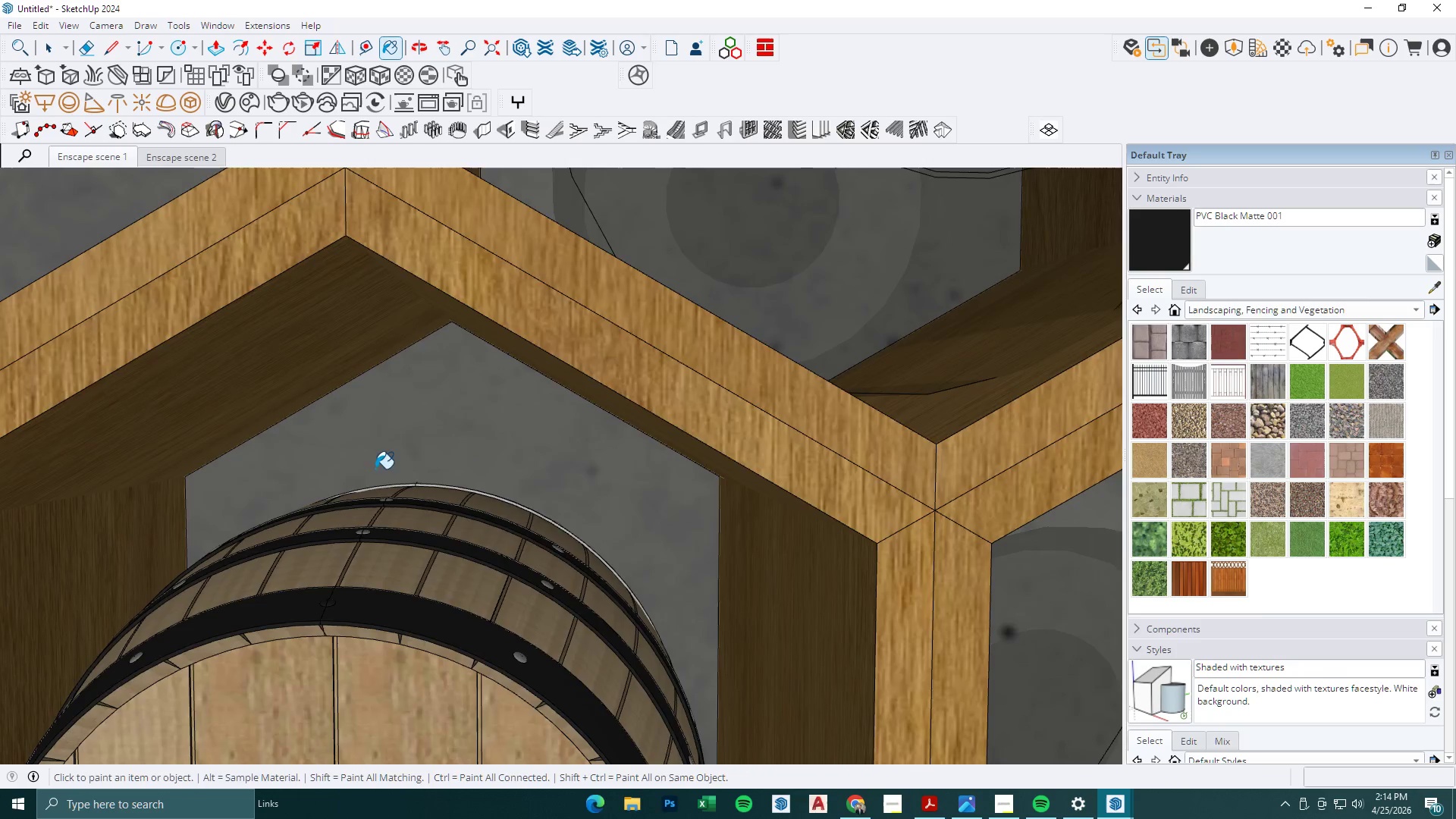 
scroll: coordinate [416, 496], scroll_direction: down, amount: 13.0
 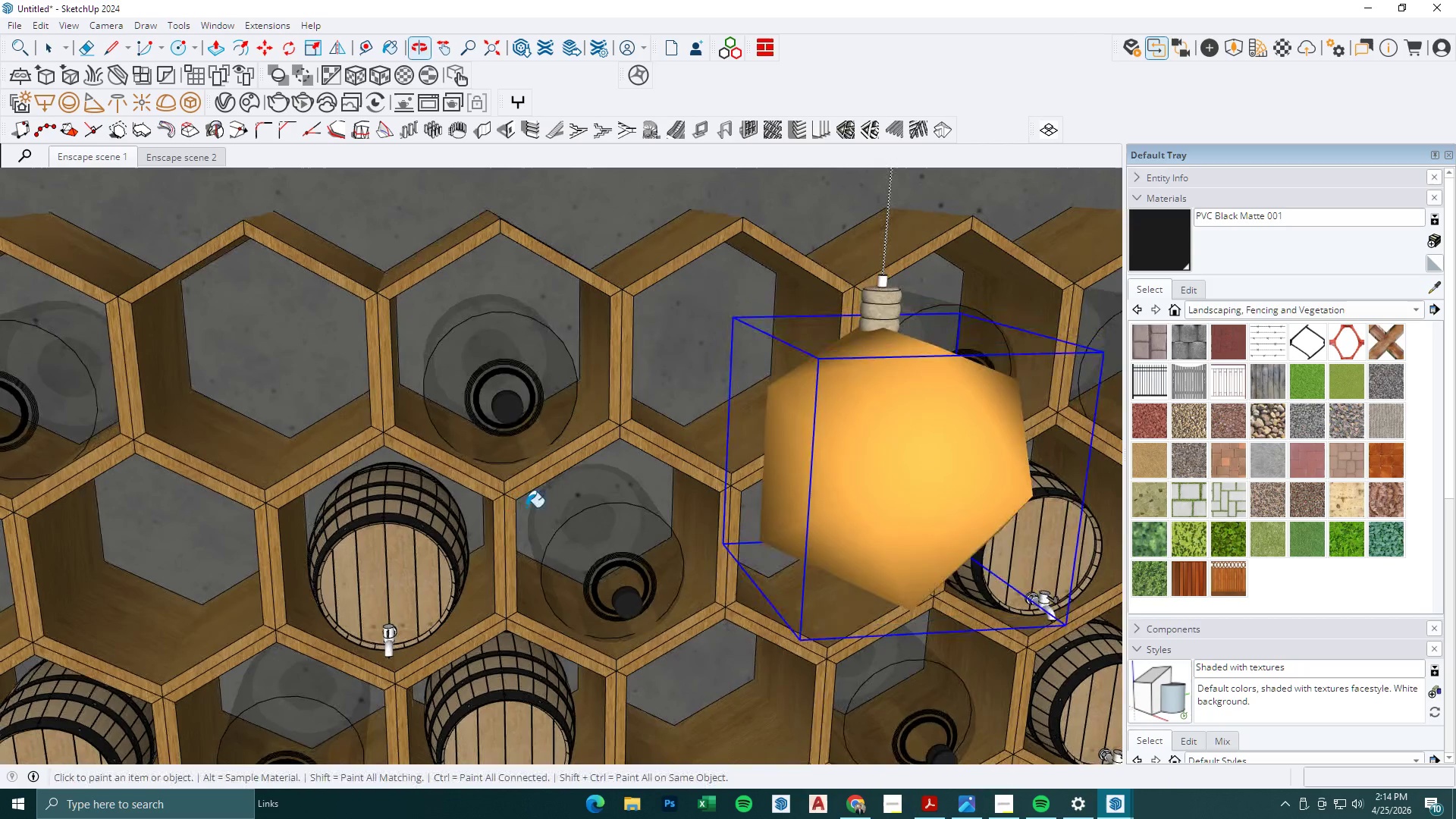 
key(Space)
 